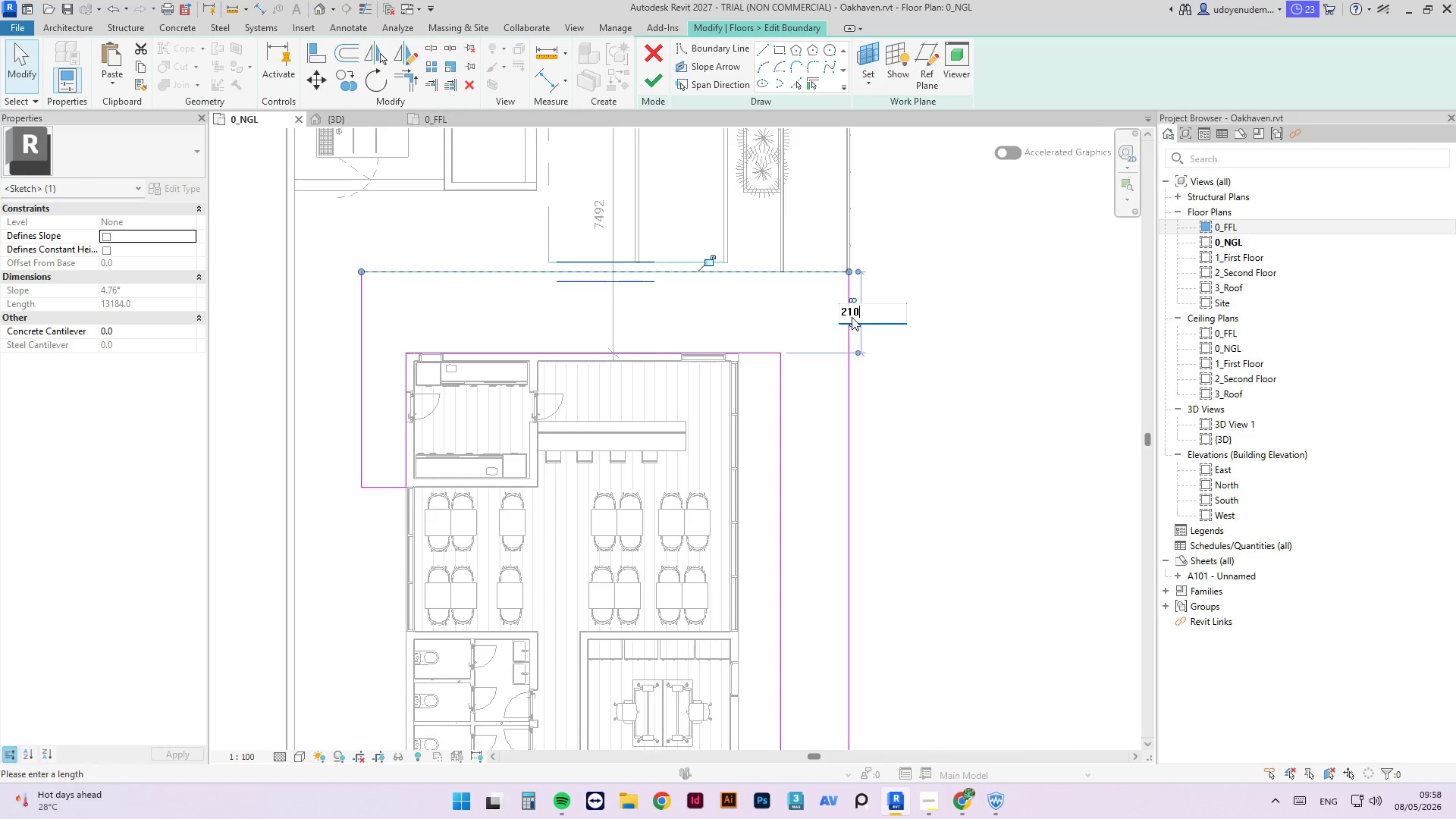 
key(Backspace)
 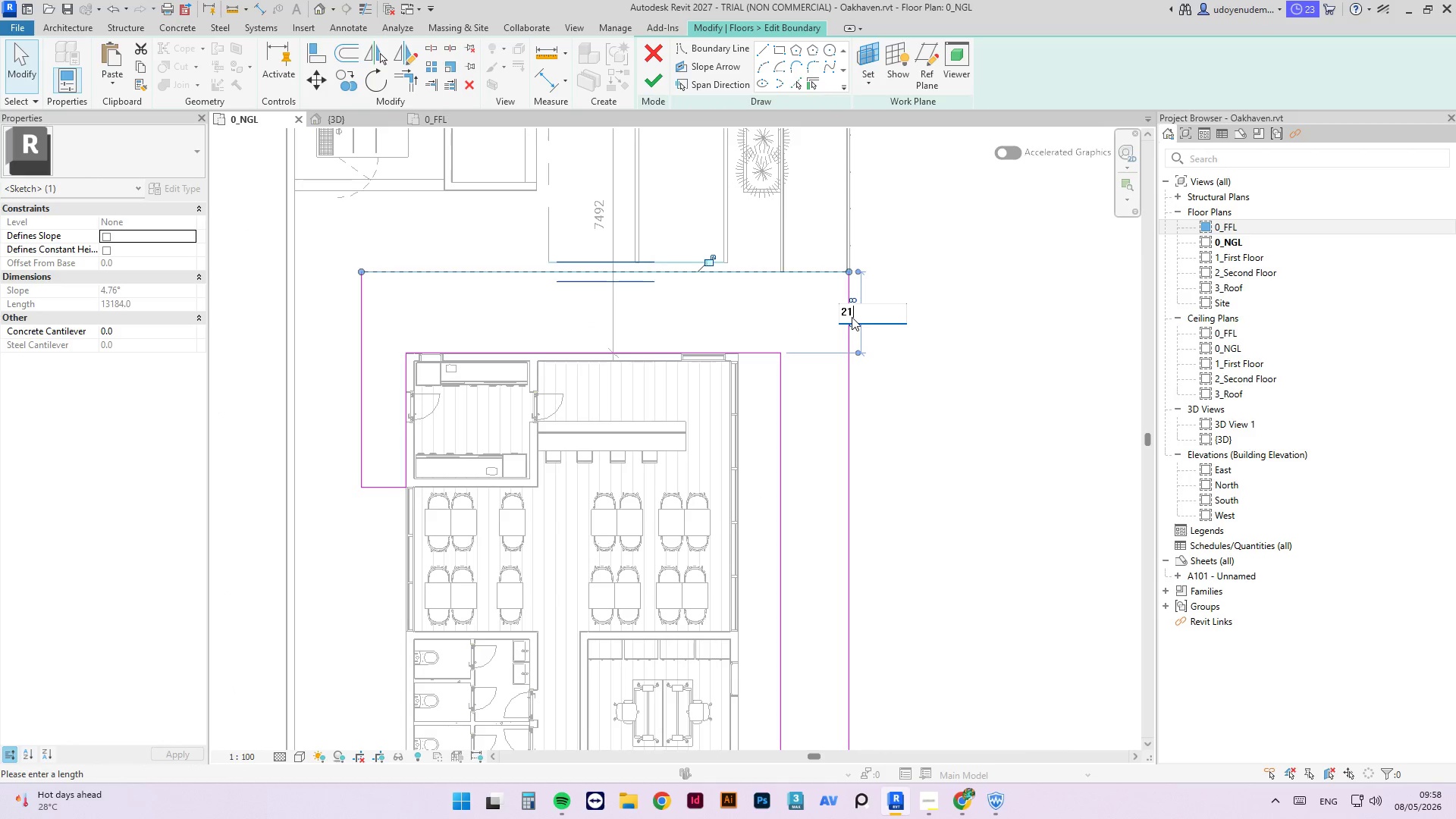 
key(Backspace)
 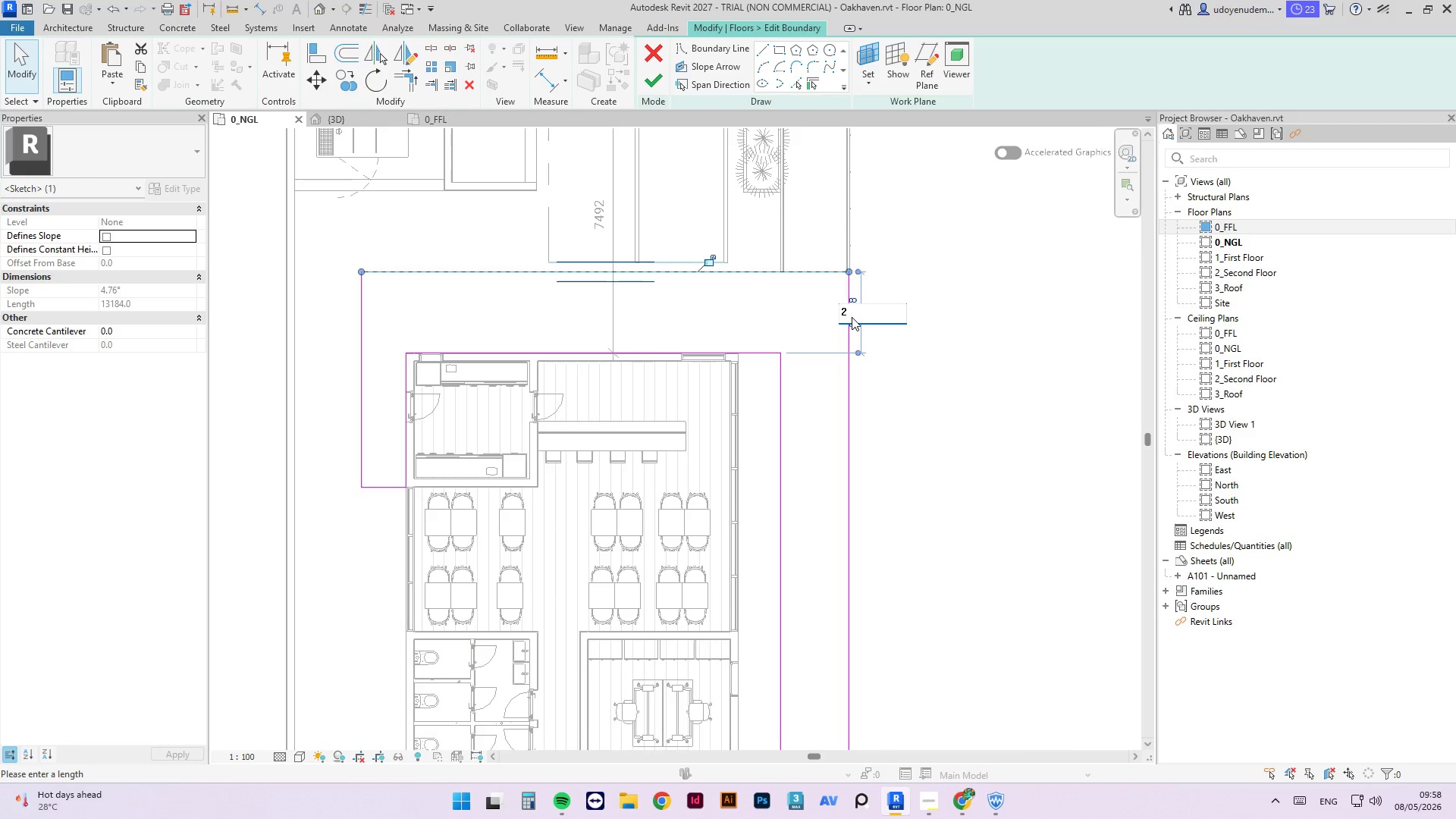 
key(Numpad0)
 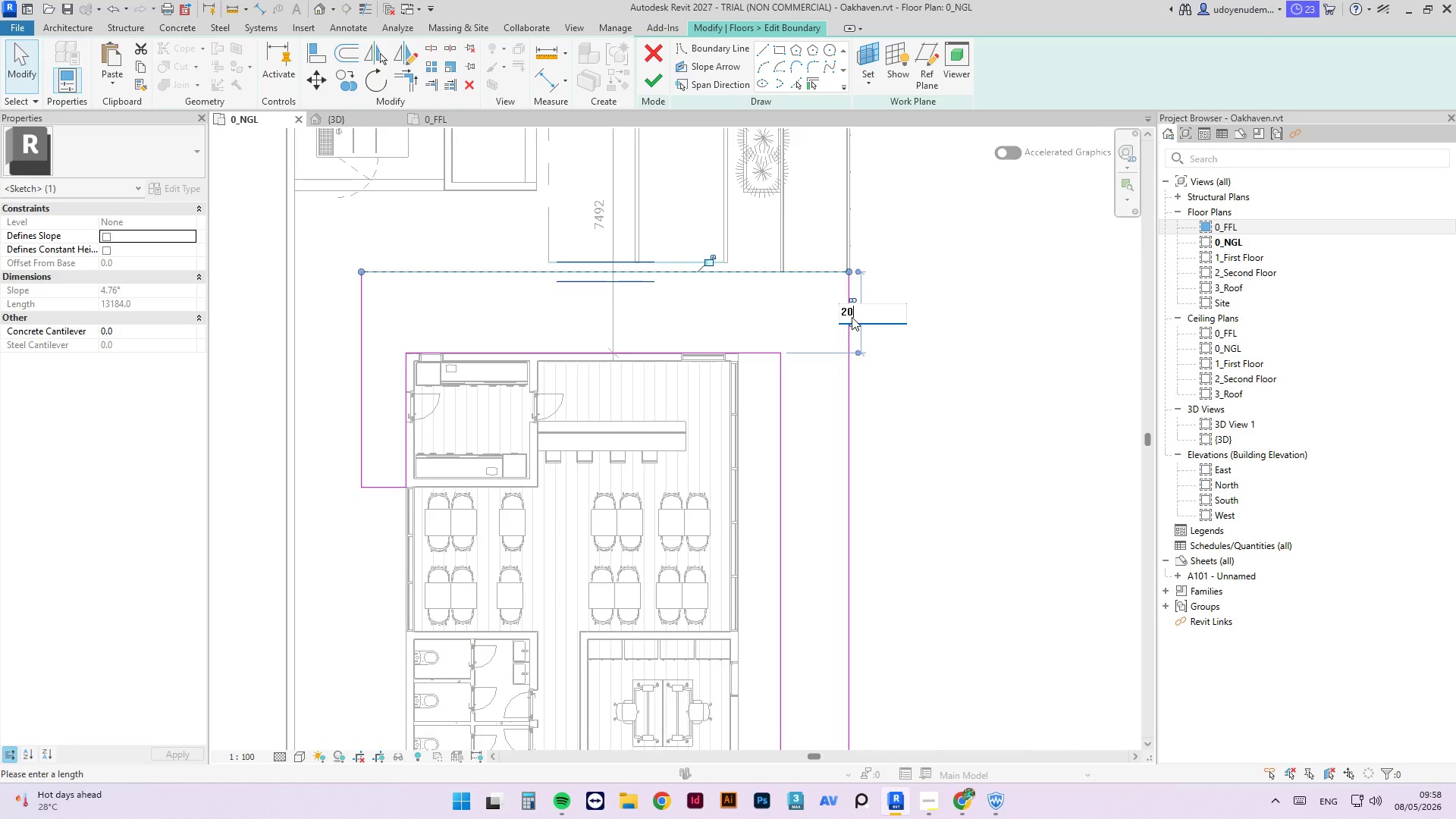 
key(Numpad0)
 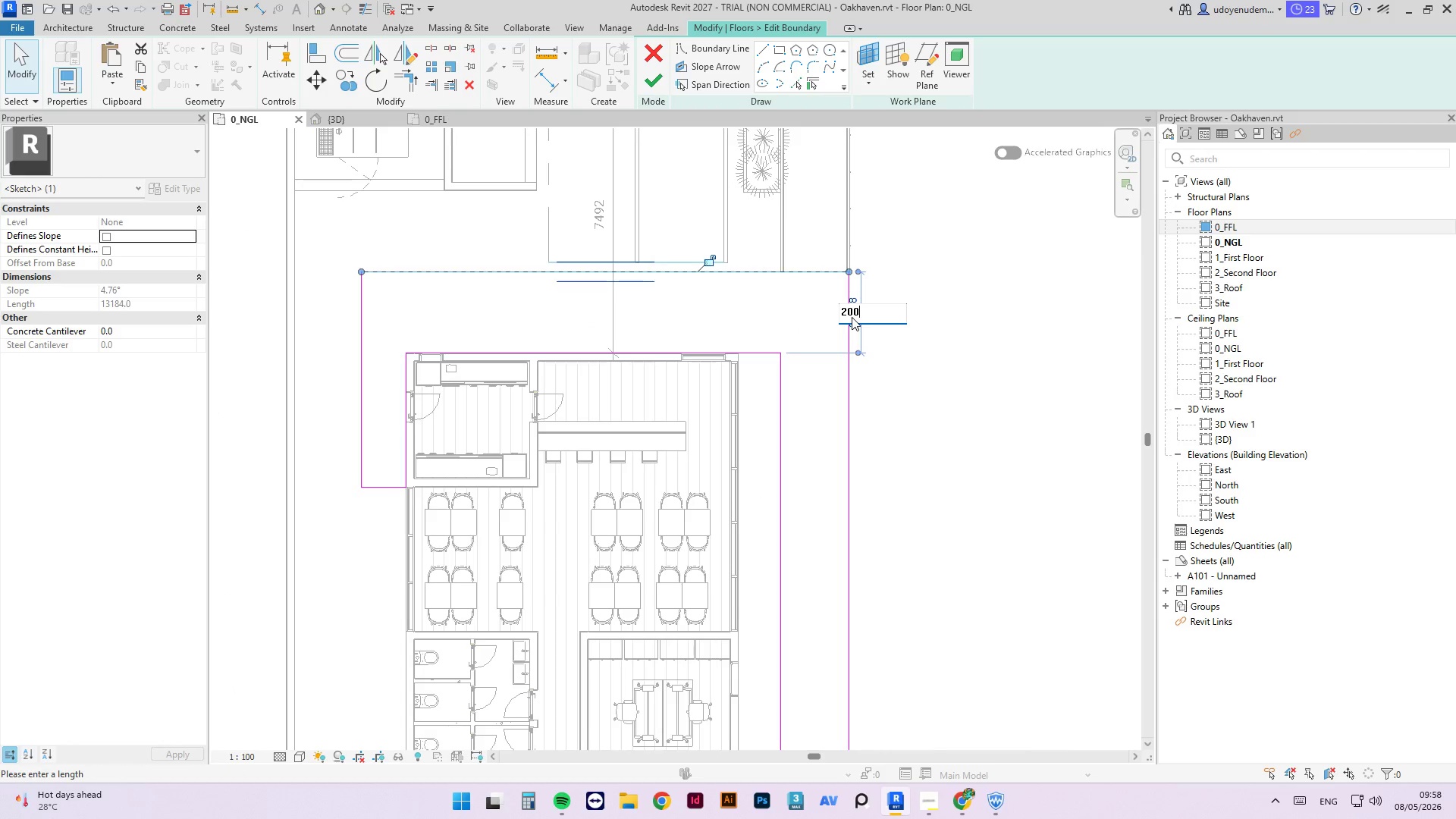 
key(Numpad0)
 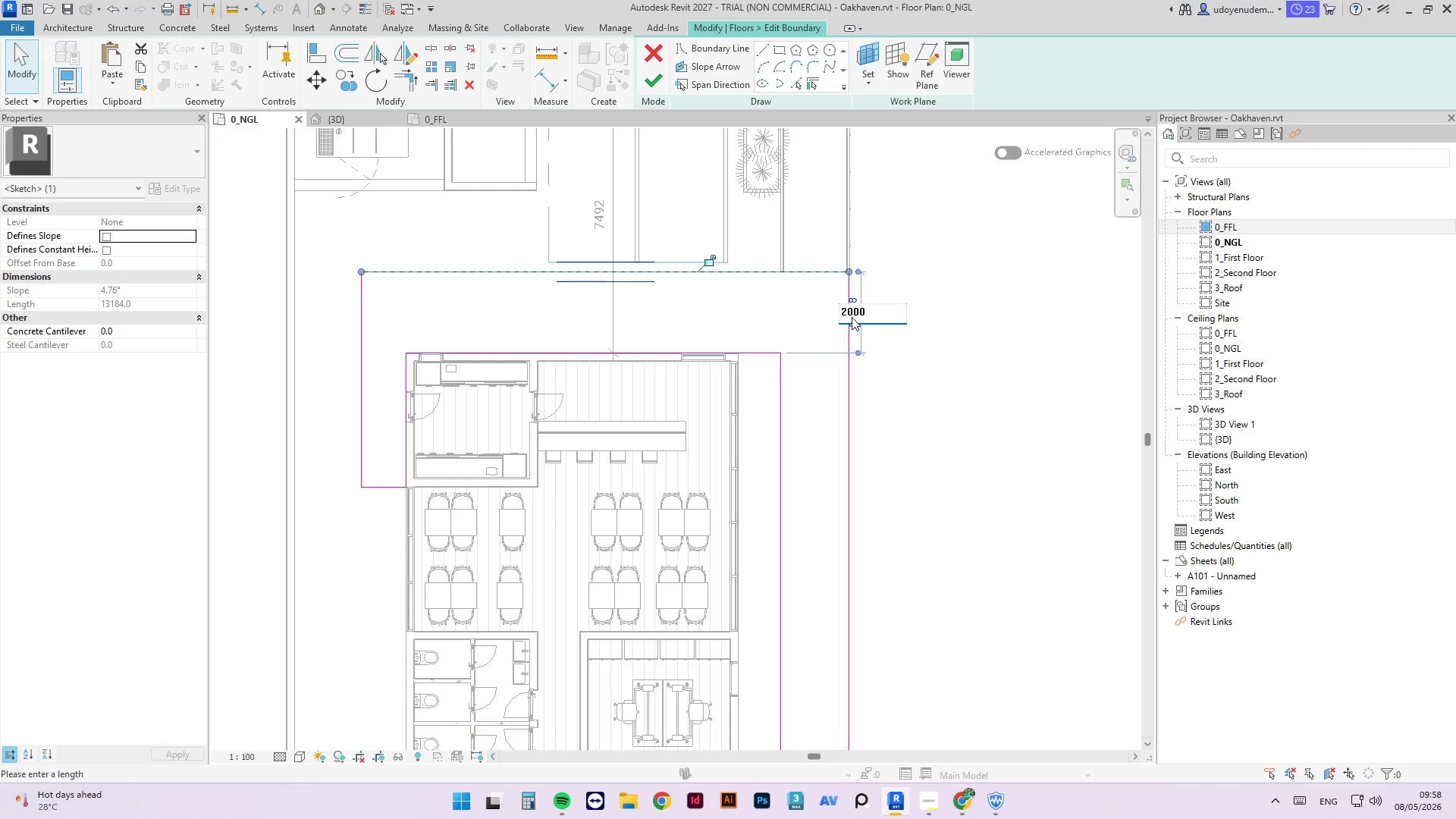 
key(NumpadEnter)
 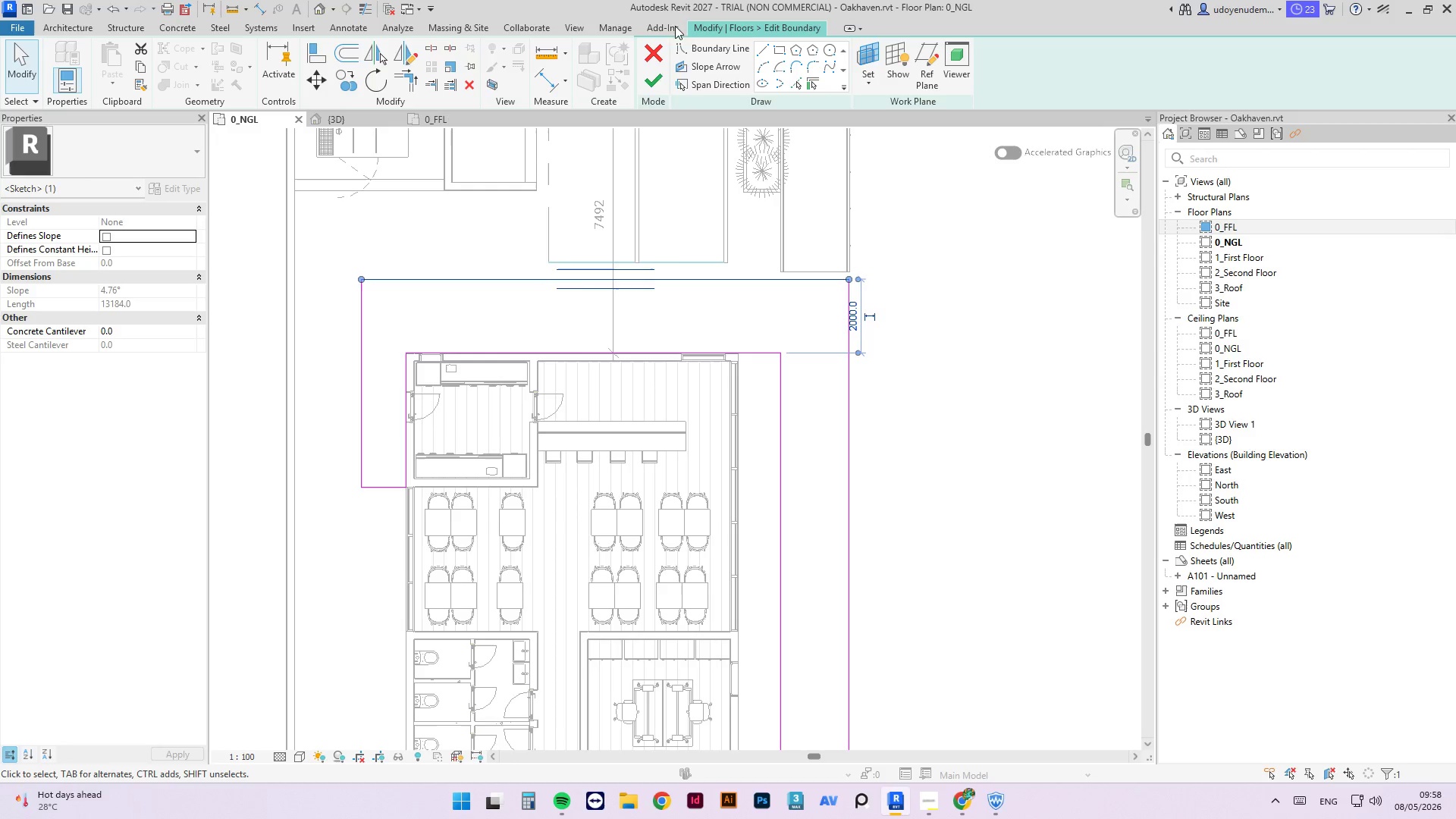 
left_click([643, 90])
 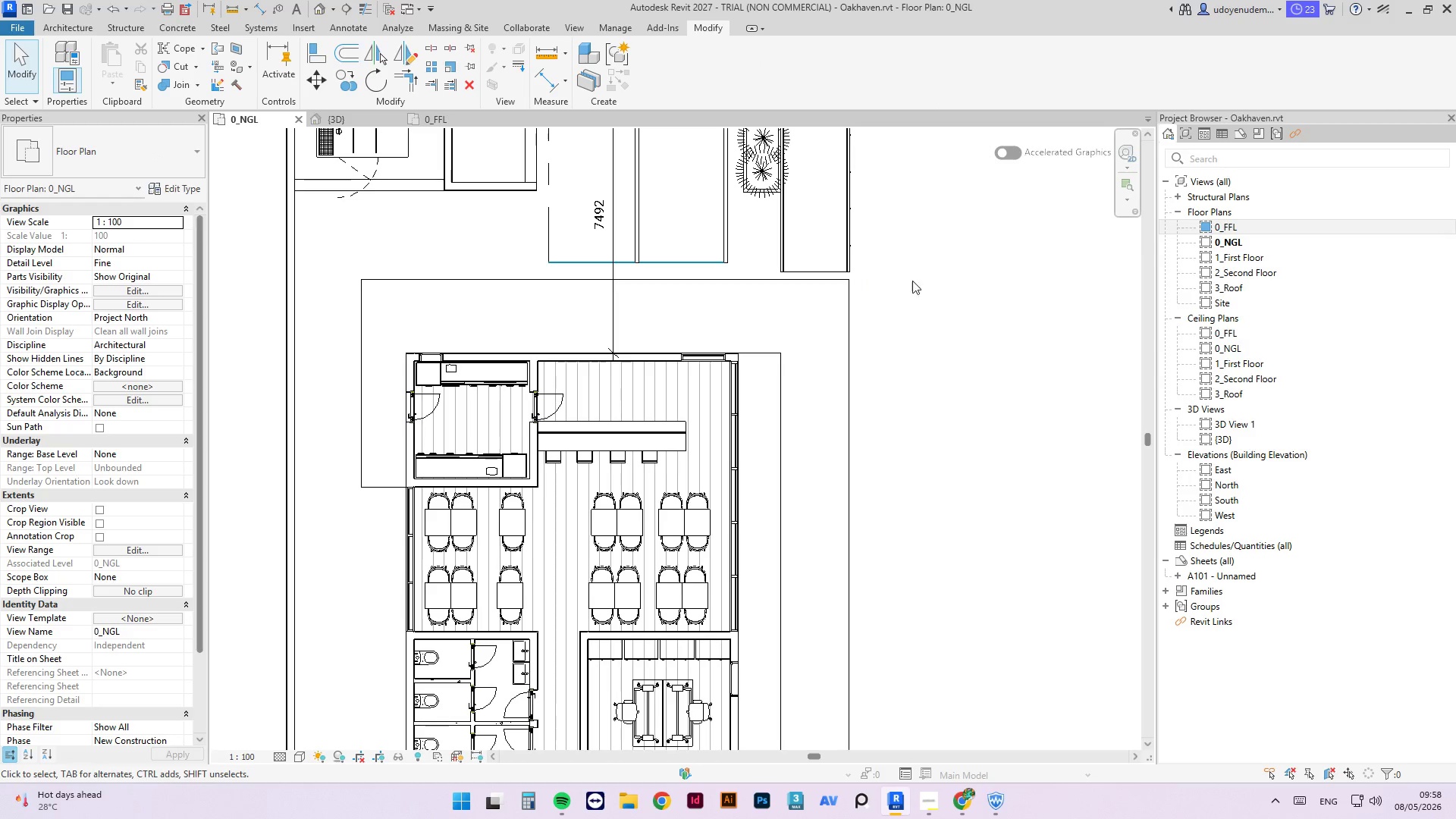 
scroll: coordinate [859, 338], scroll_direction: down, amount: 6.0
 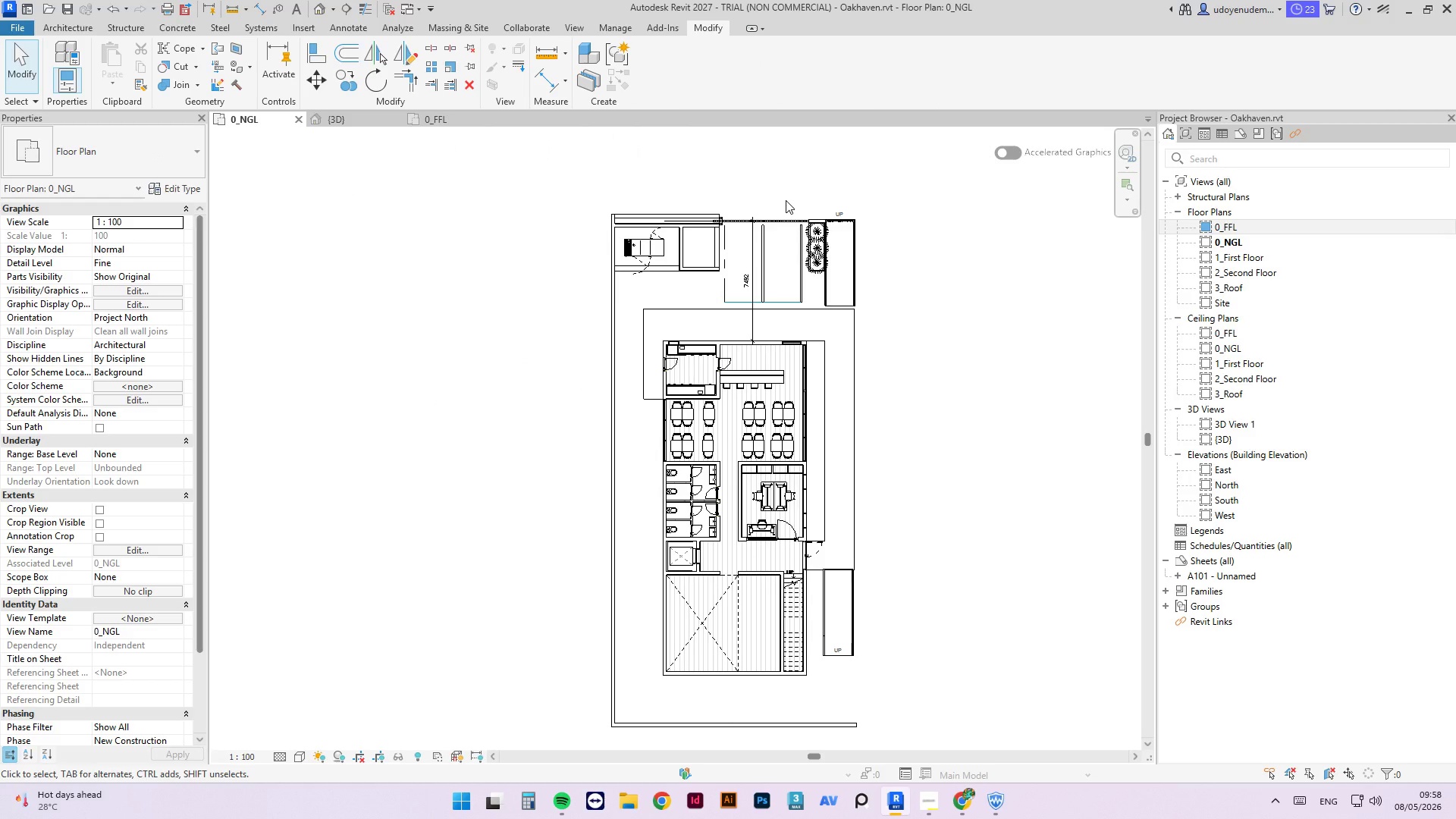 
scroll: coordinate [786, 200], scroll_direction: up, amount: 2.0
 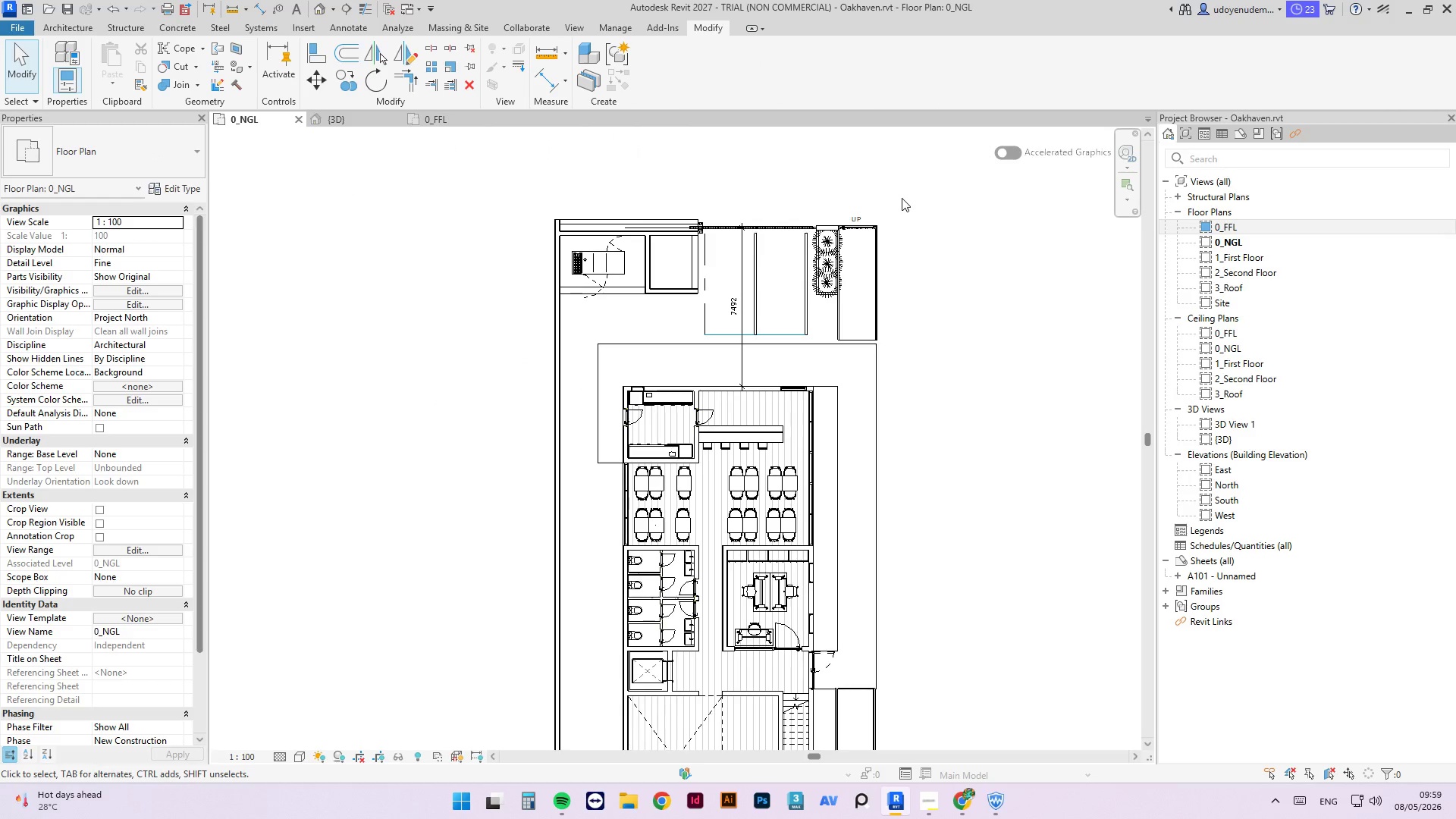 
left_click_drag(start_coordinate=[902, 196], to_coordinate=[595, 335])
 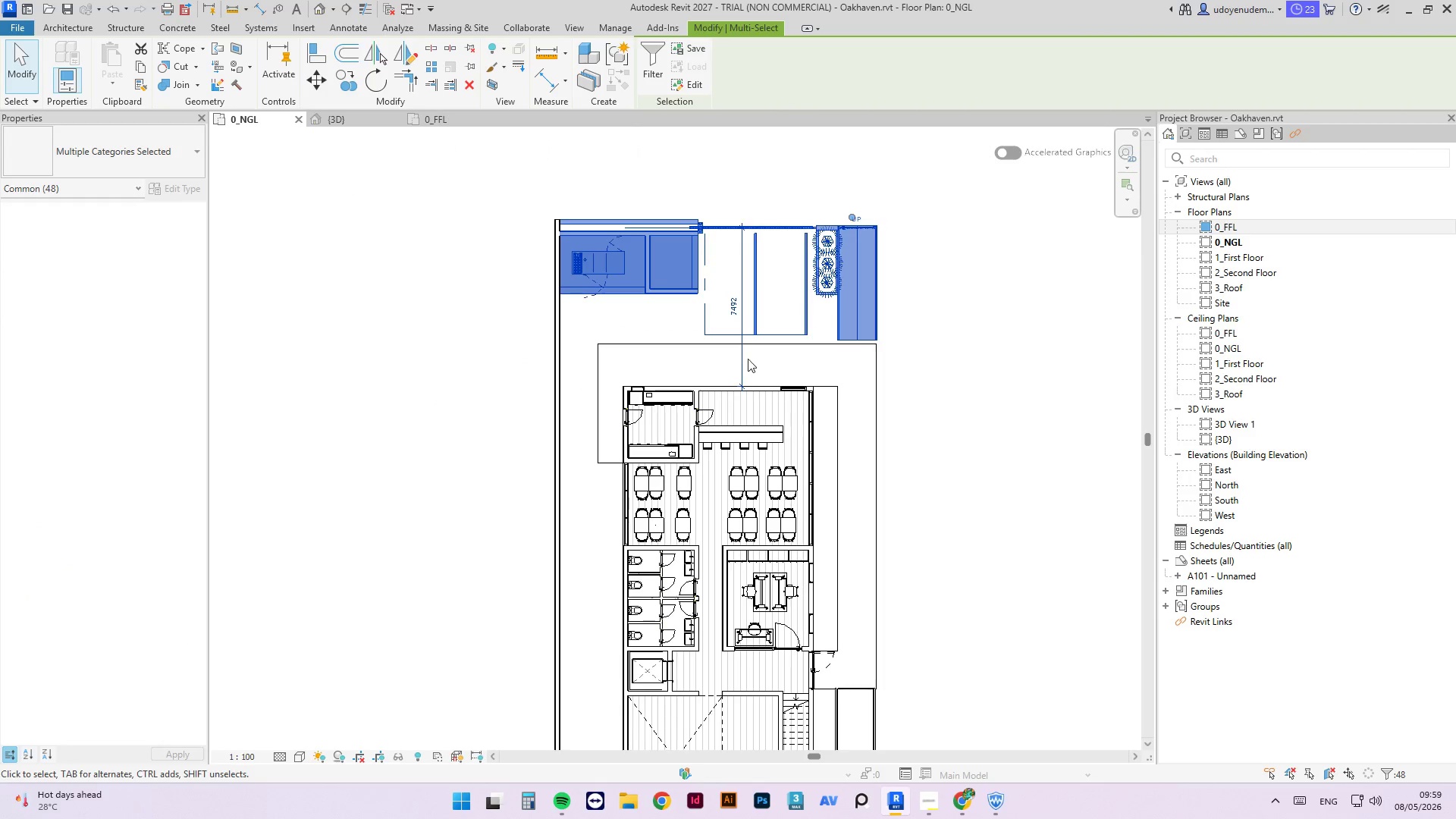 
hold_key(key=ShiftLeft, duration=0.53)
 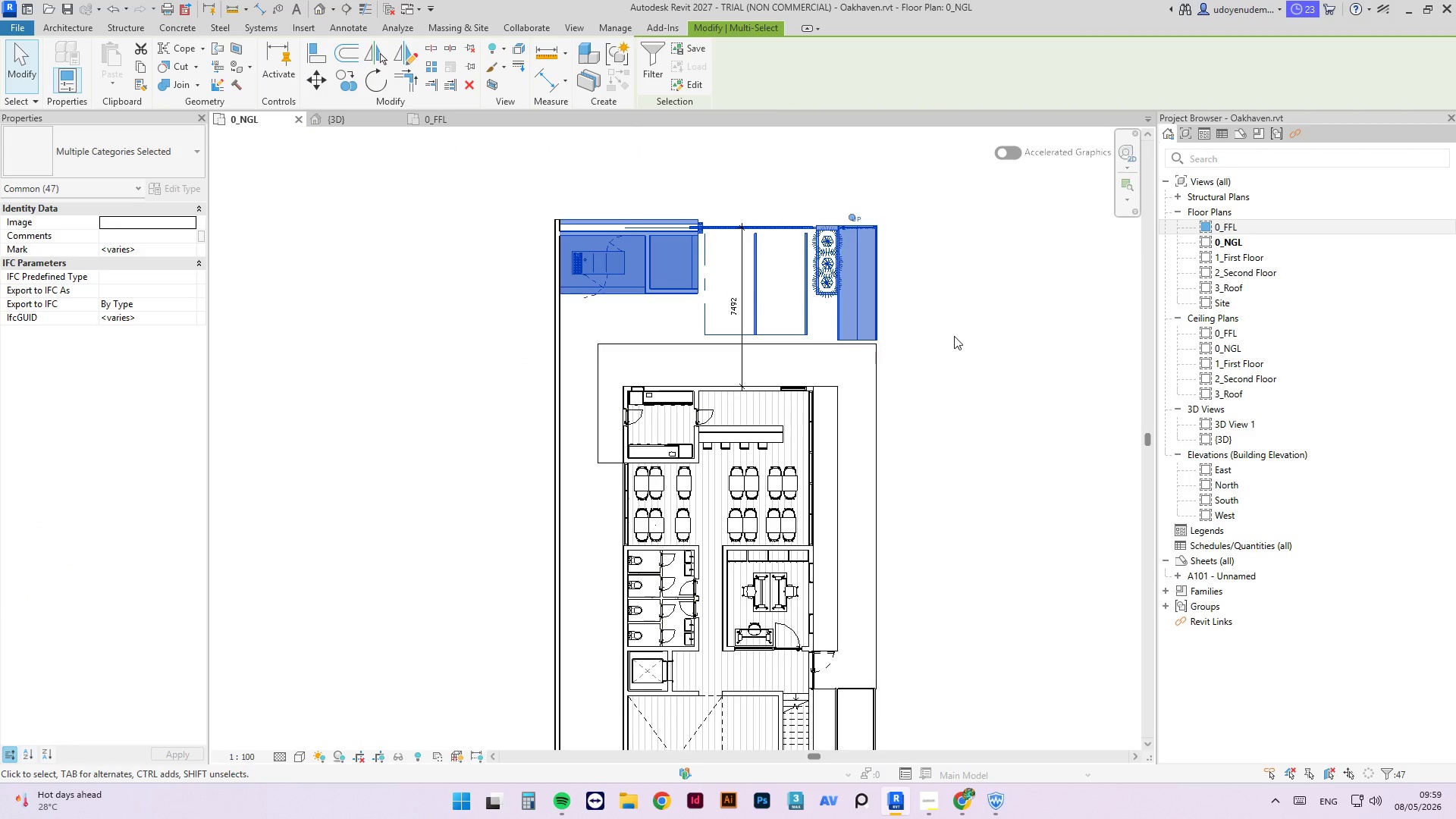 
key(ArrowDown)
 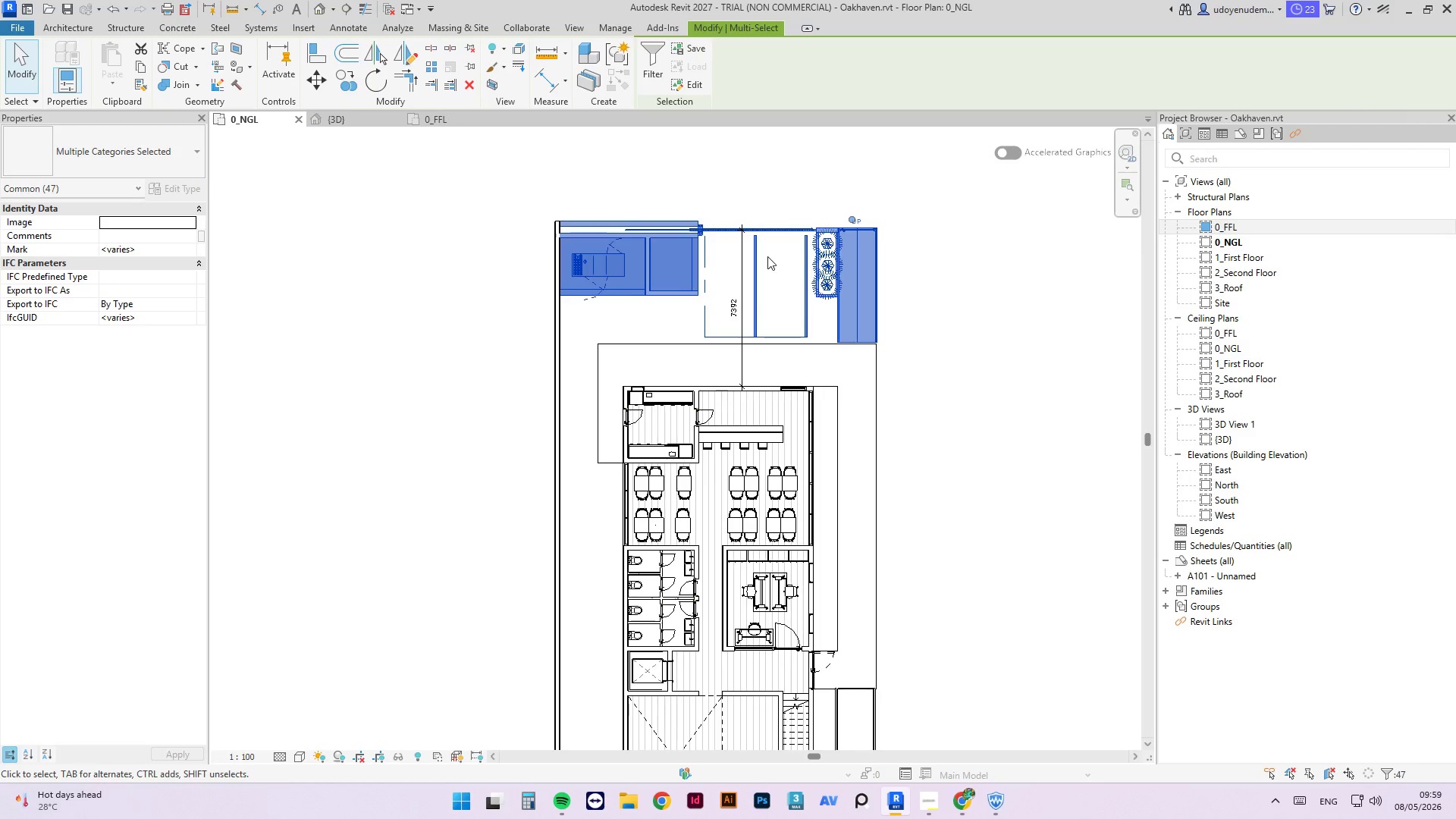 
key(ArrowDown)
 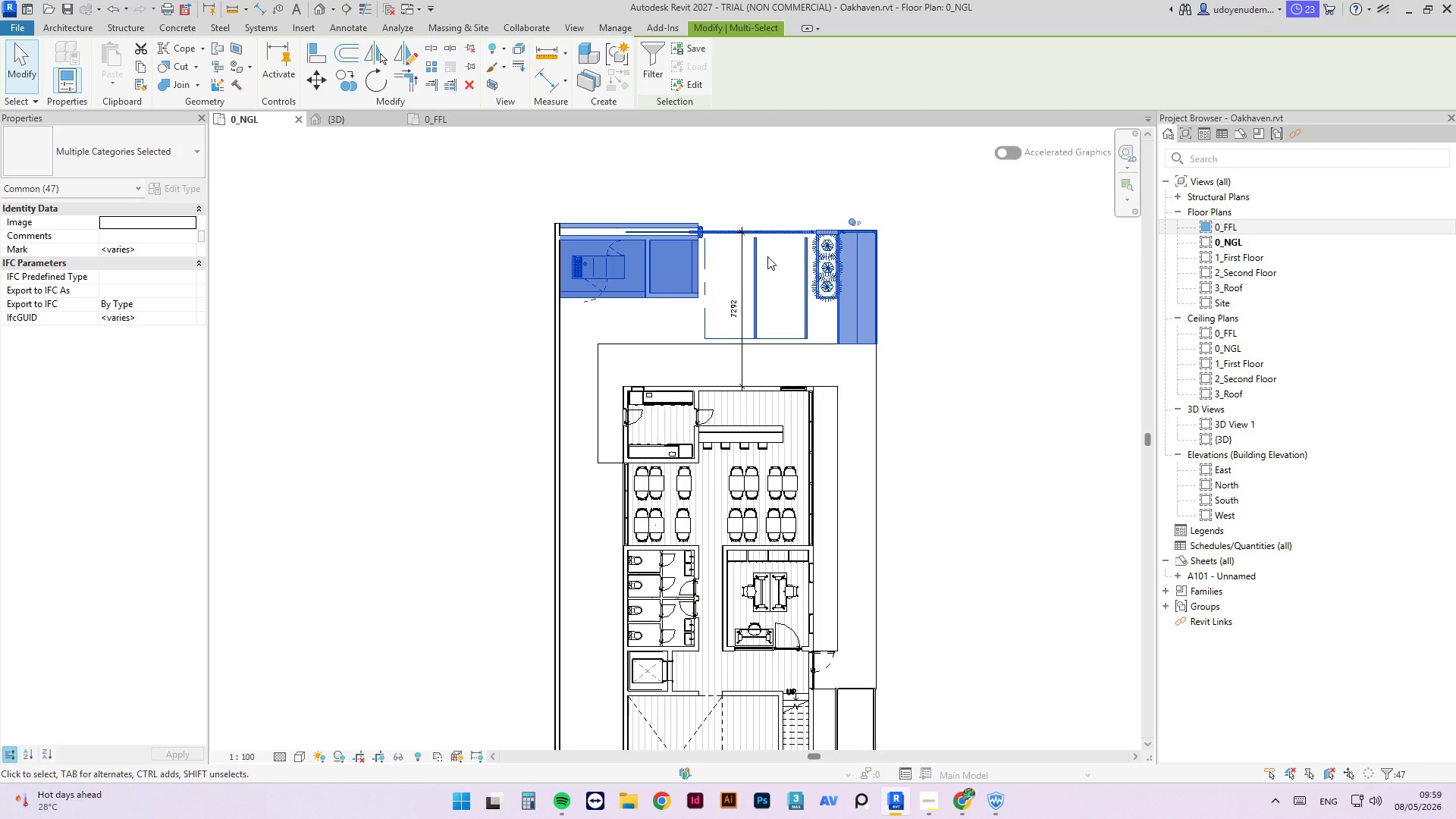 
key(ArrowDown)
 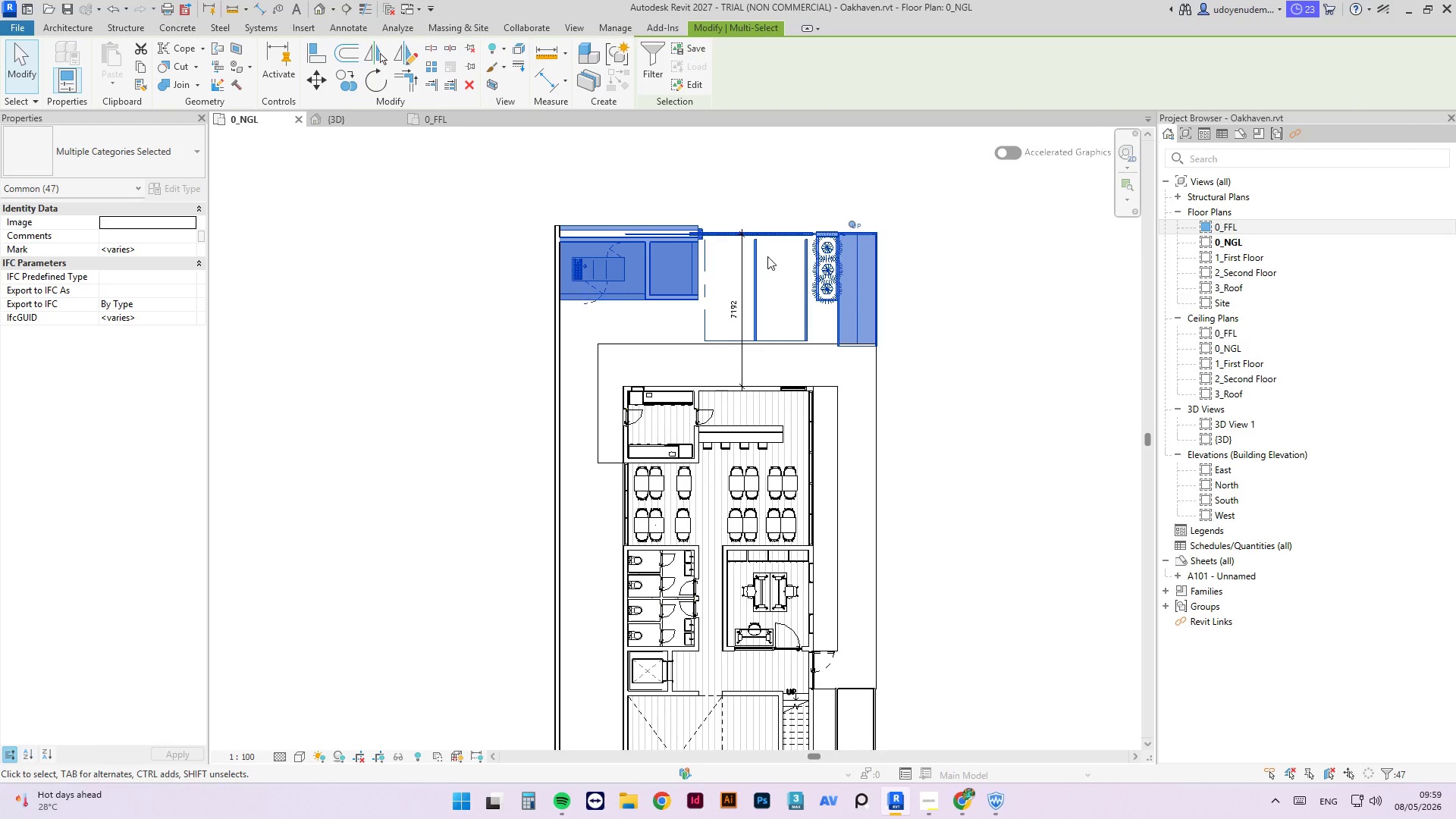 
key(ArrowDown)
 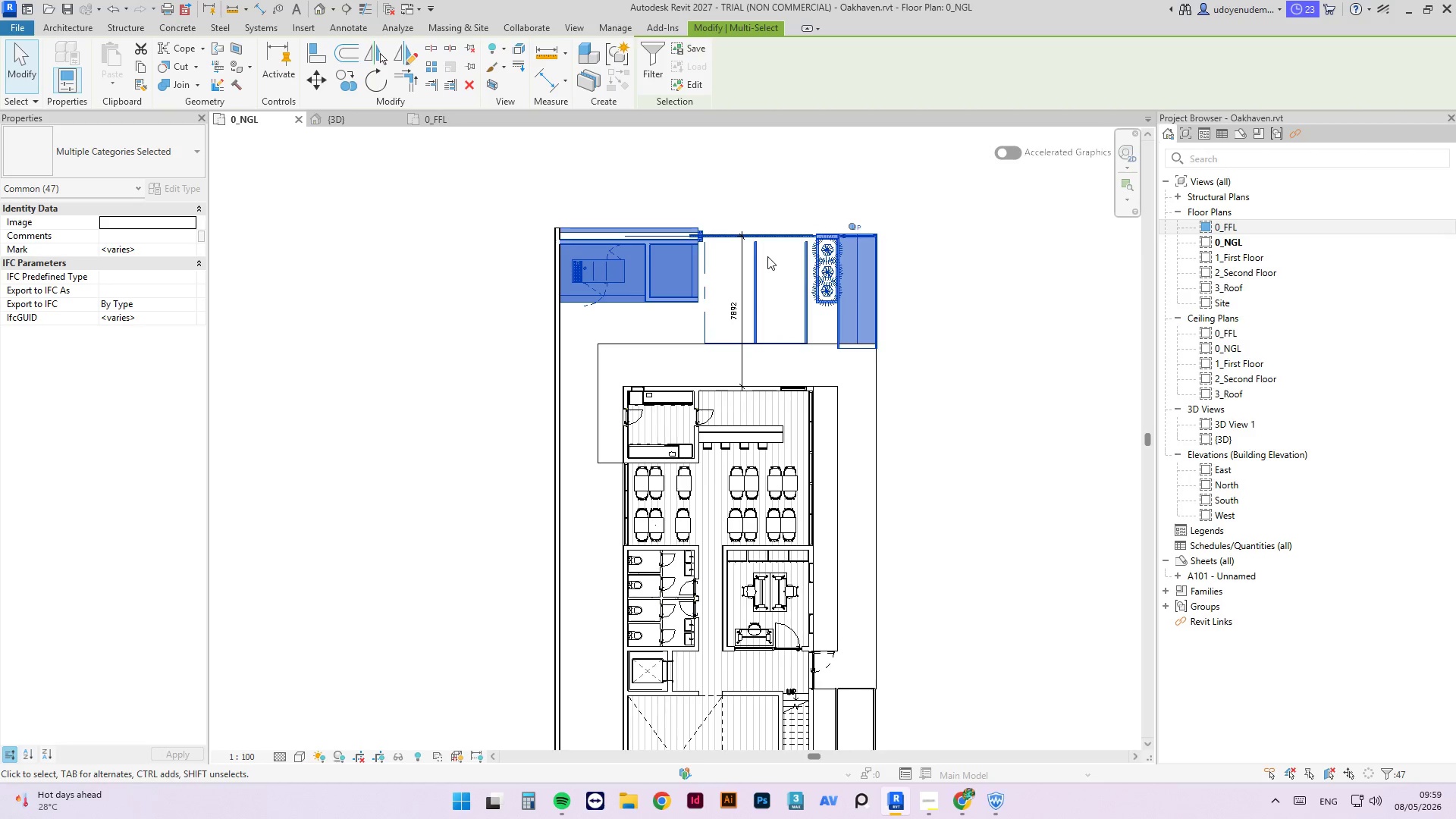 
key(ArrowDown)
 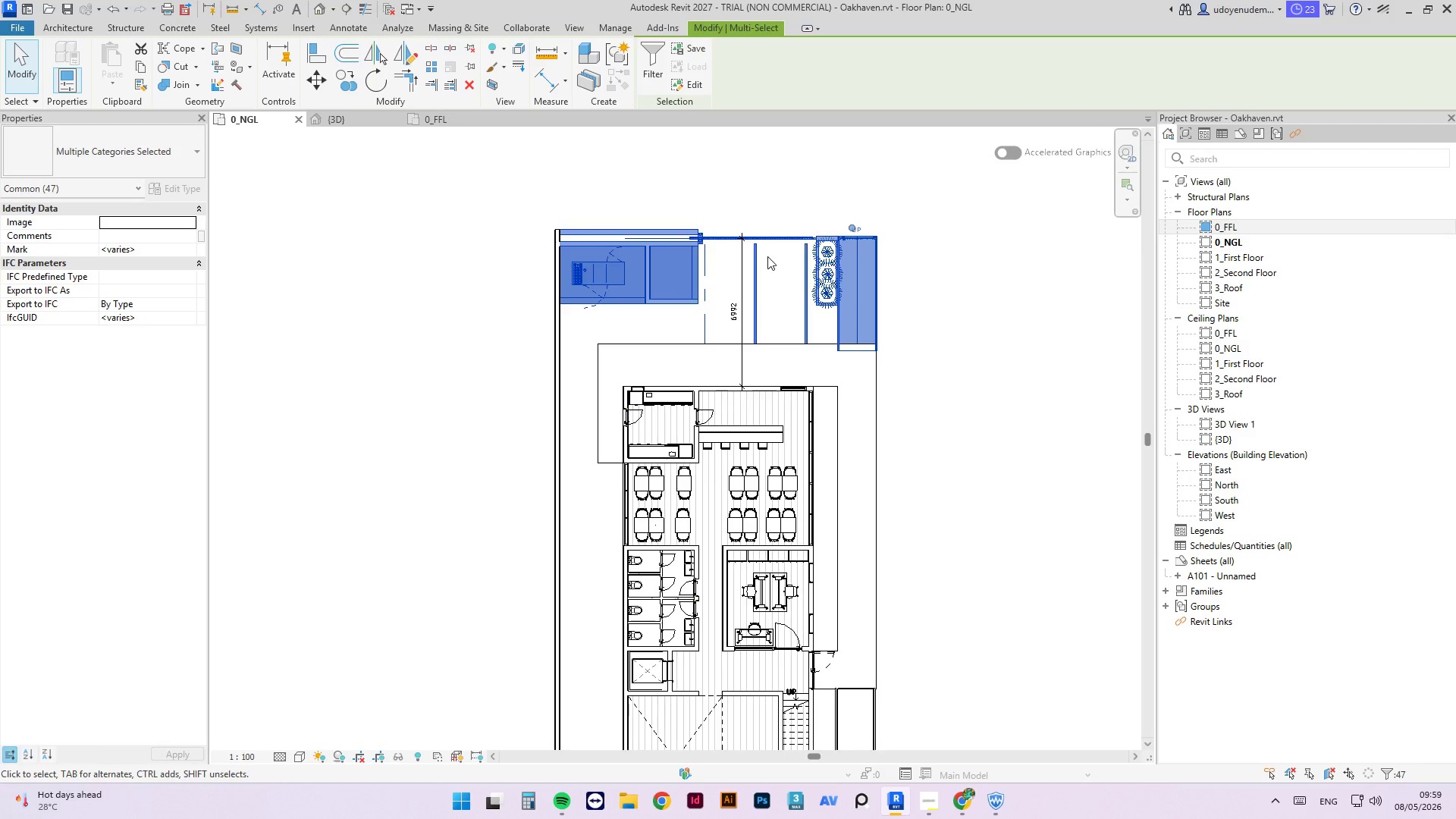 
key(ArrowDown)
 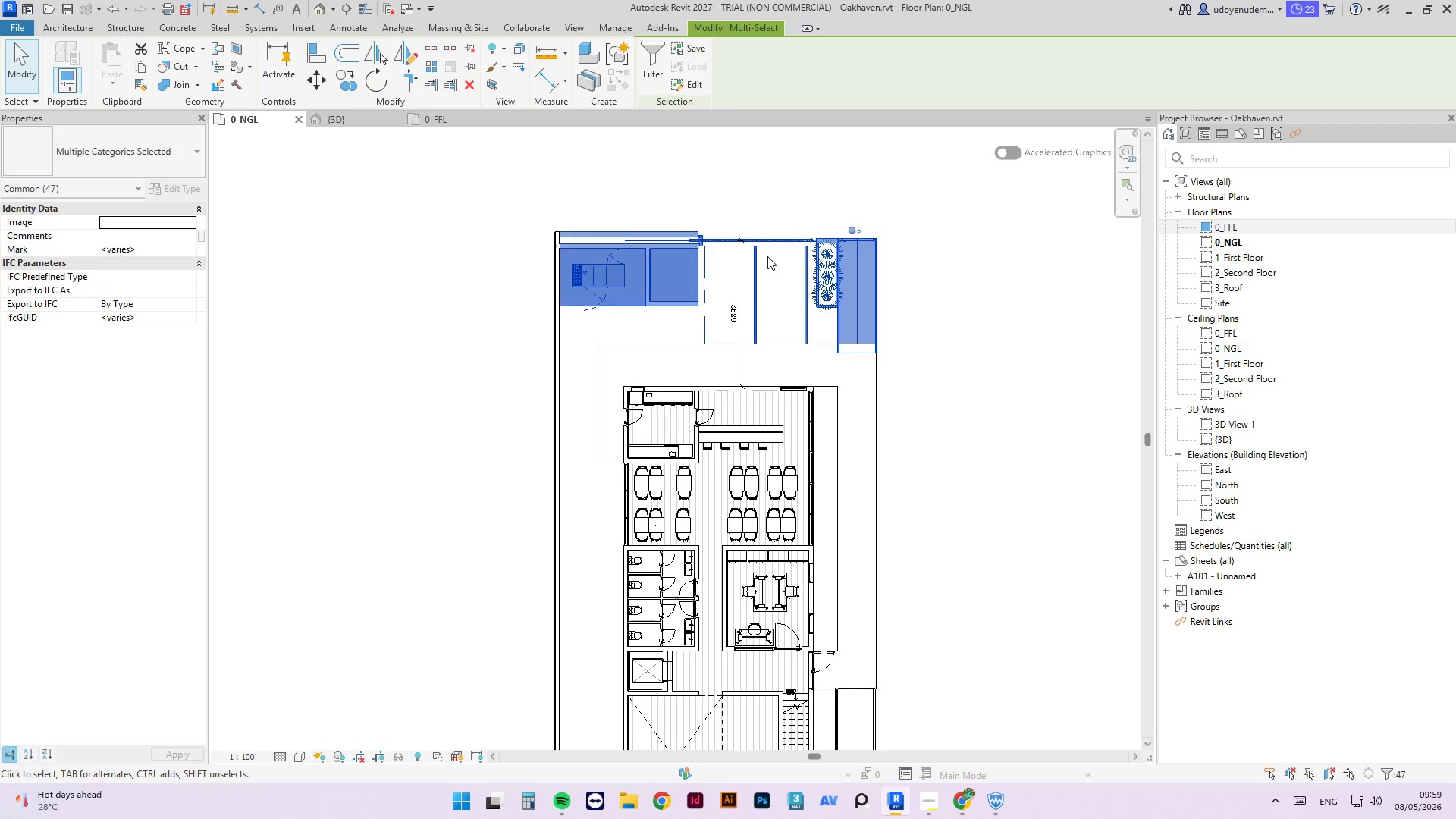 
key(ArrowDown)
 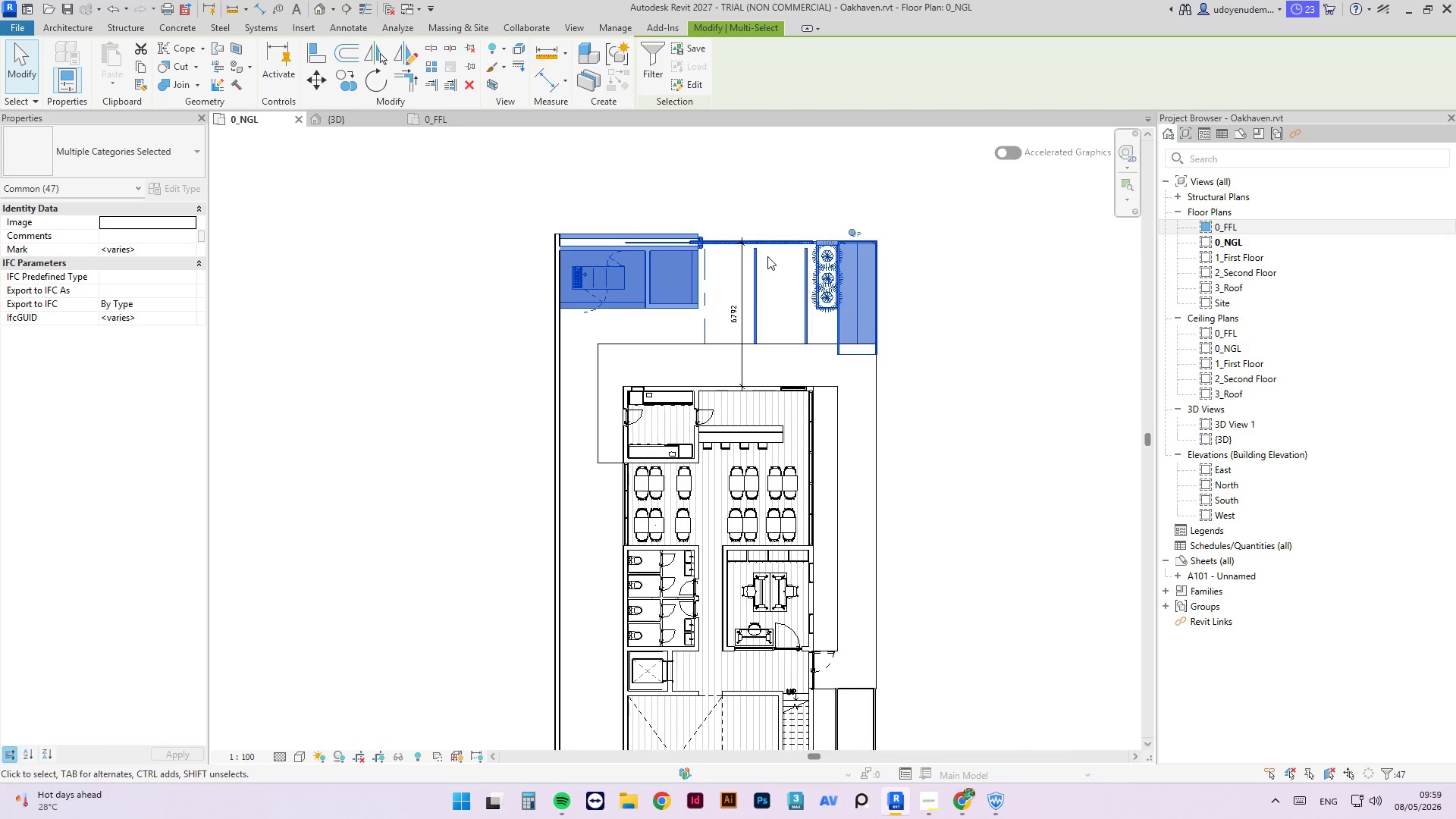 
key(ArrowDown)
 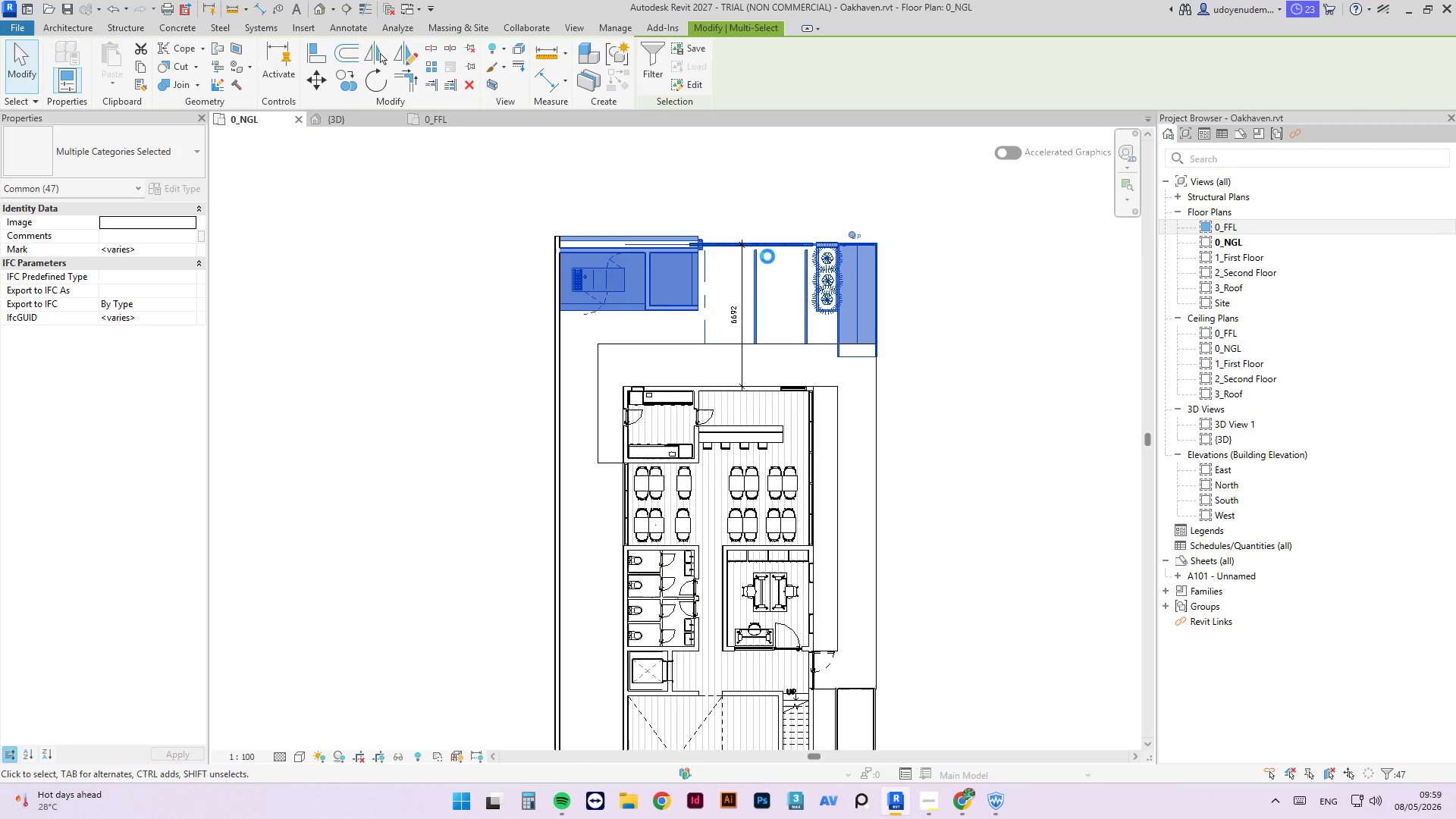 
key(ArrowDown)
 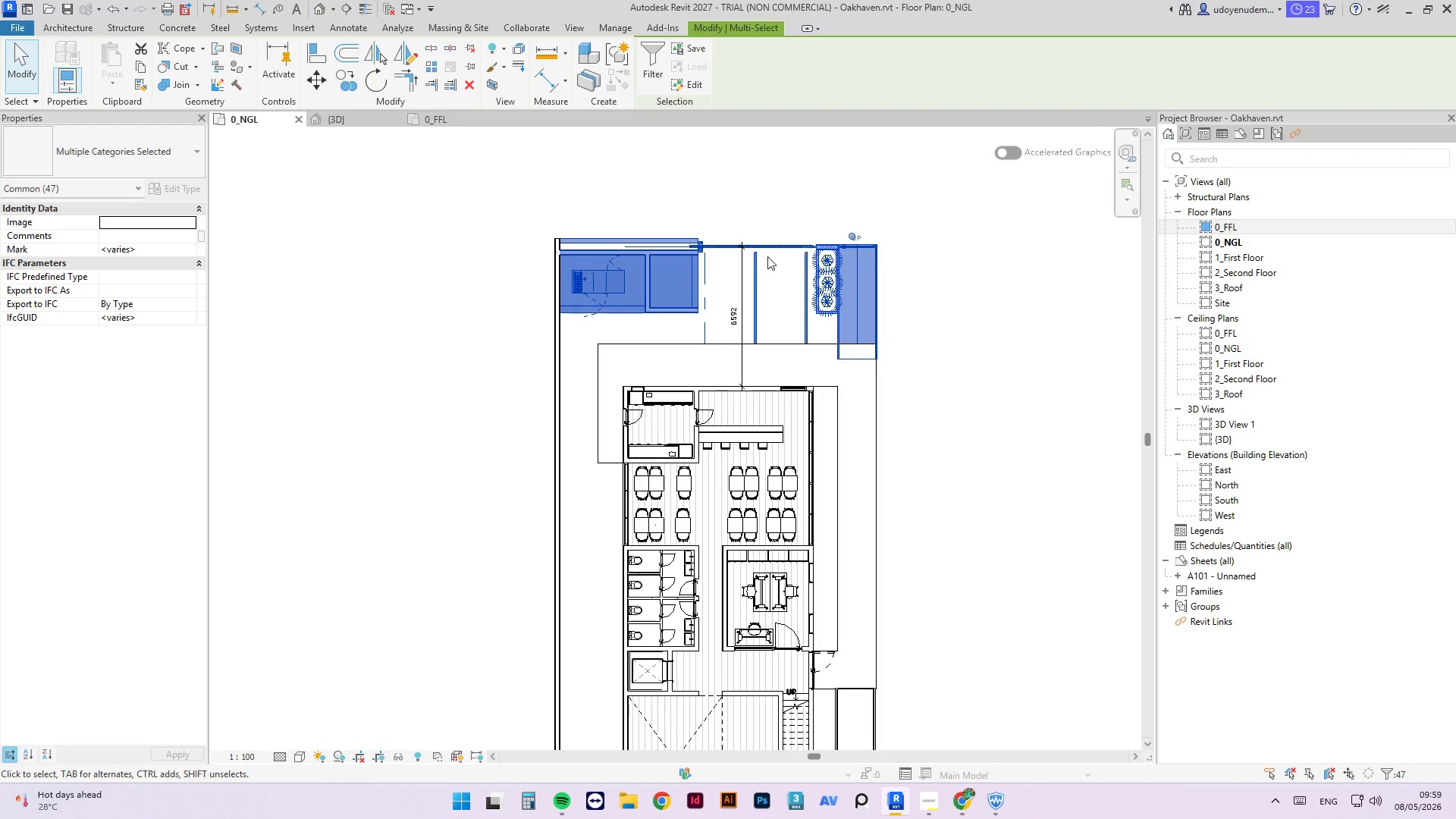 
key(ArrowDown)
 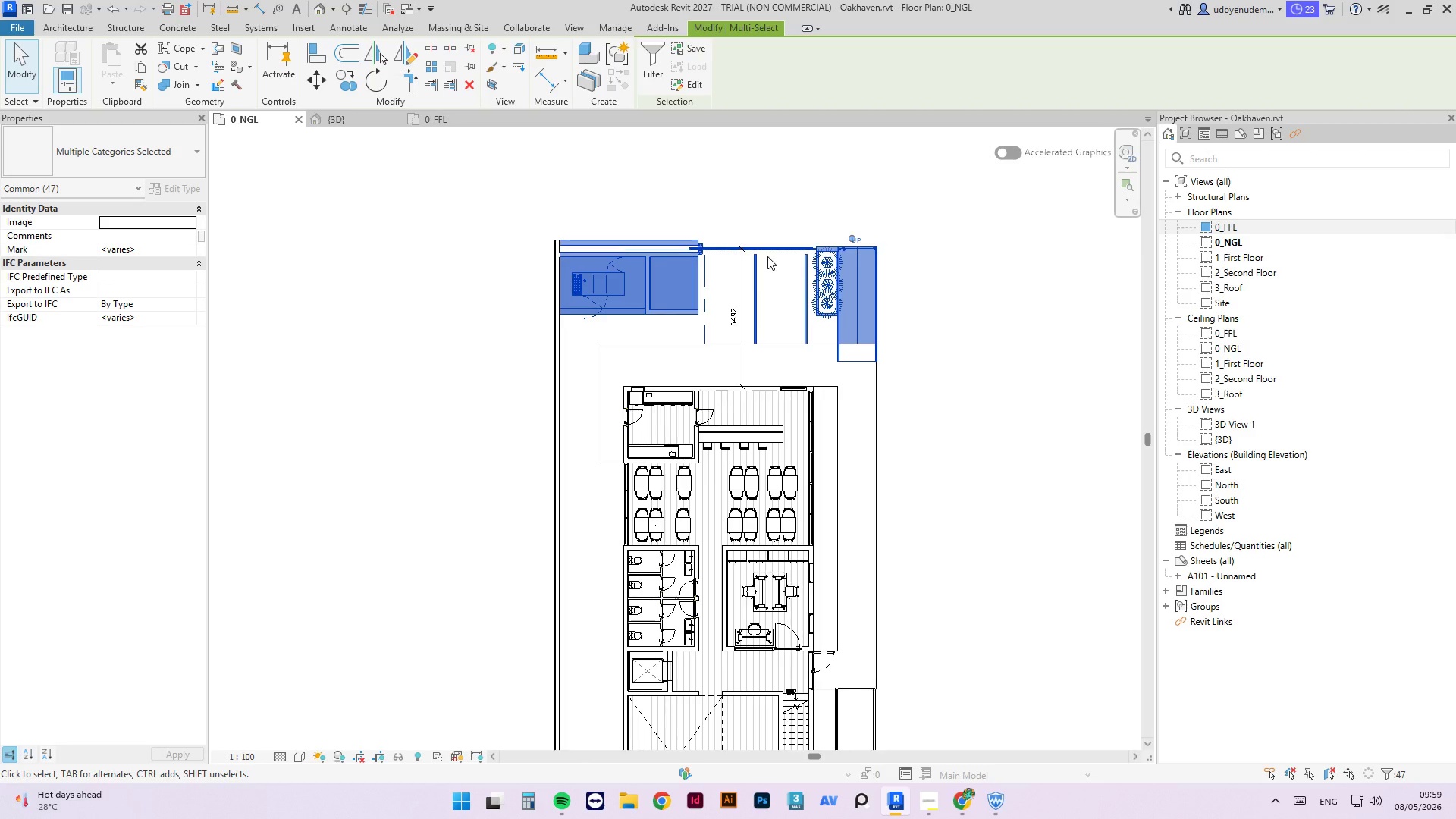 
key(ArrowDown)
 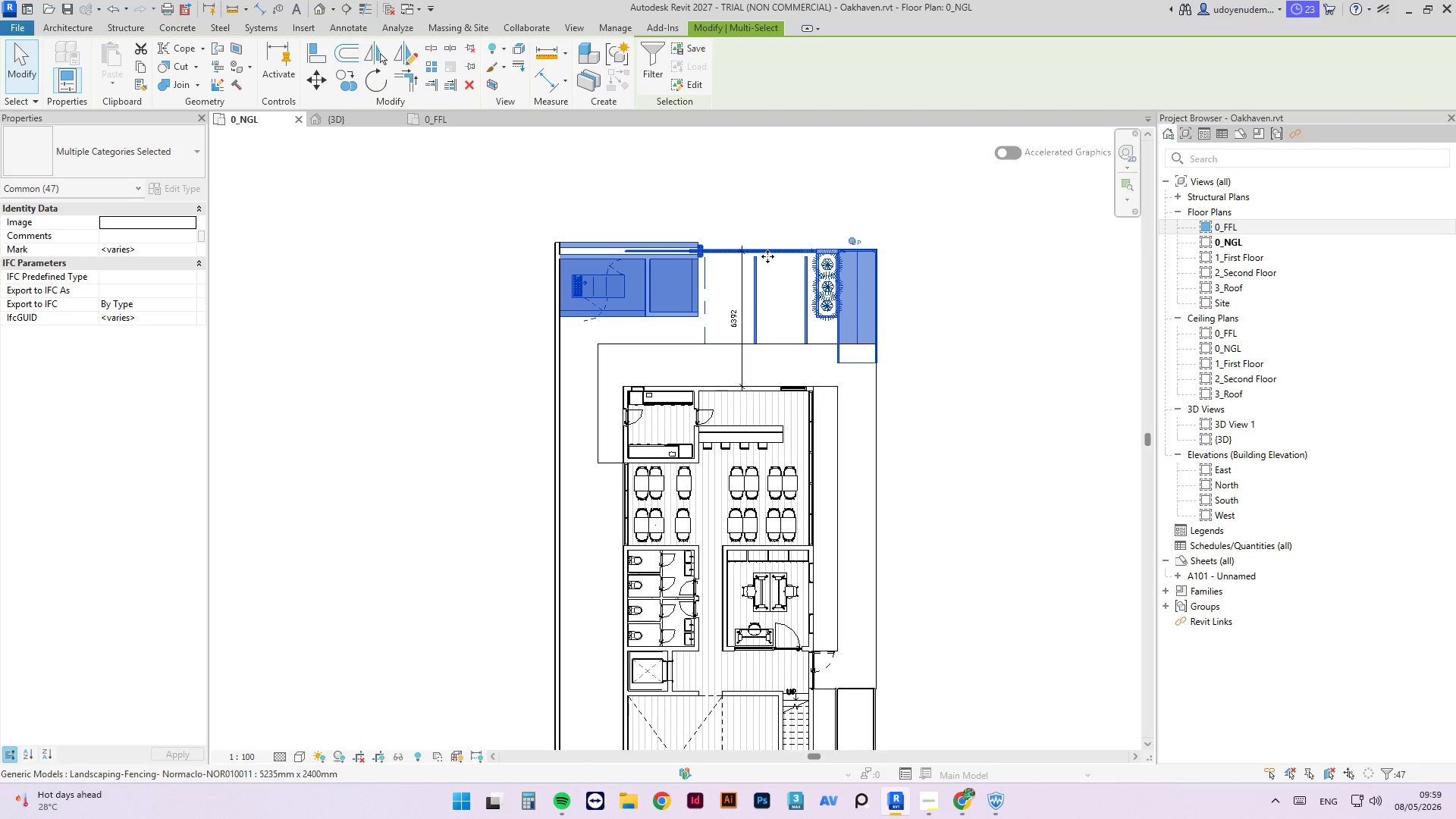 
key(ArrowDown)
 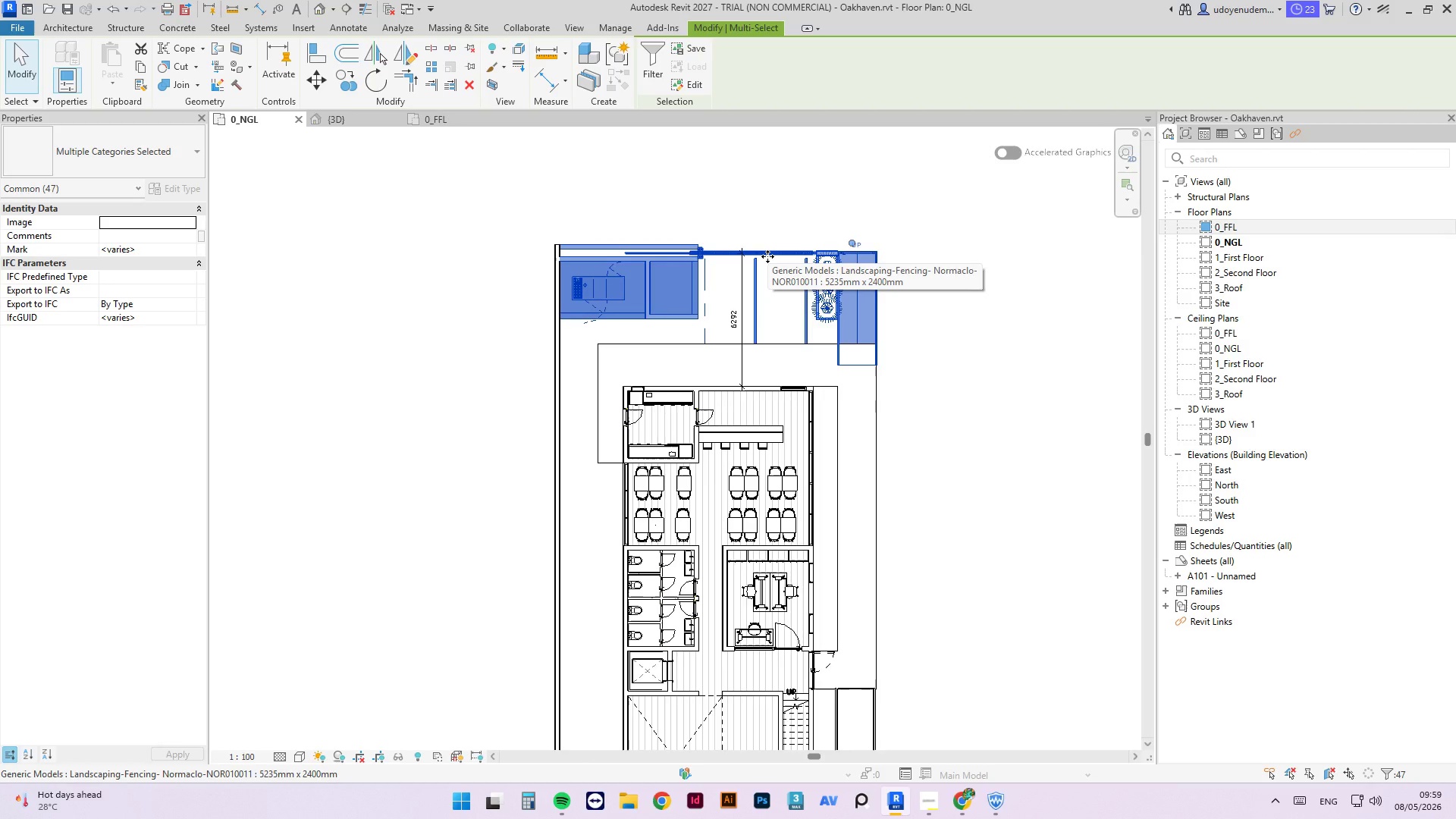 
wait(7.28)
 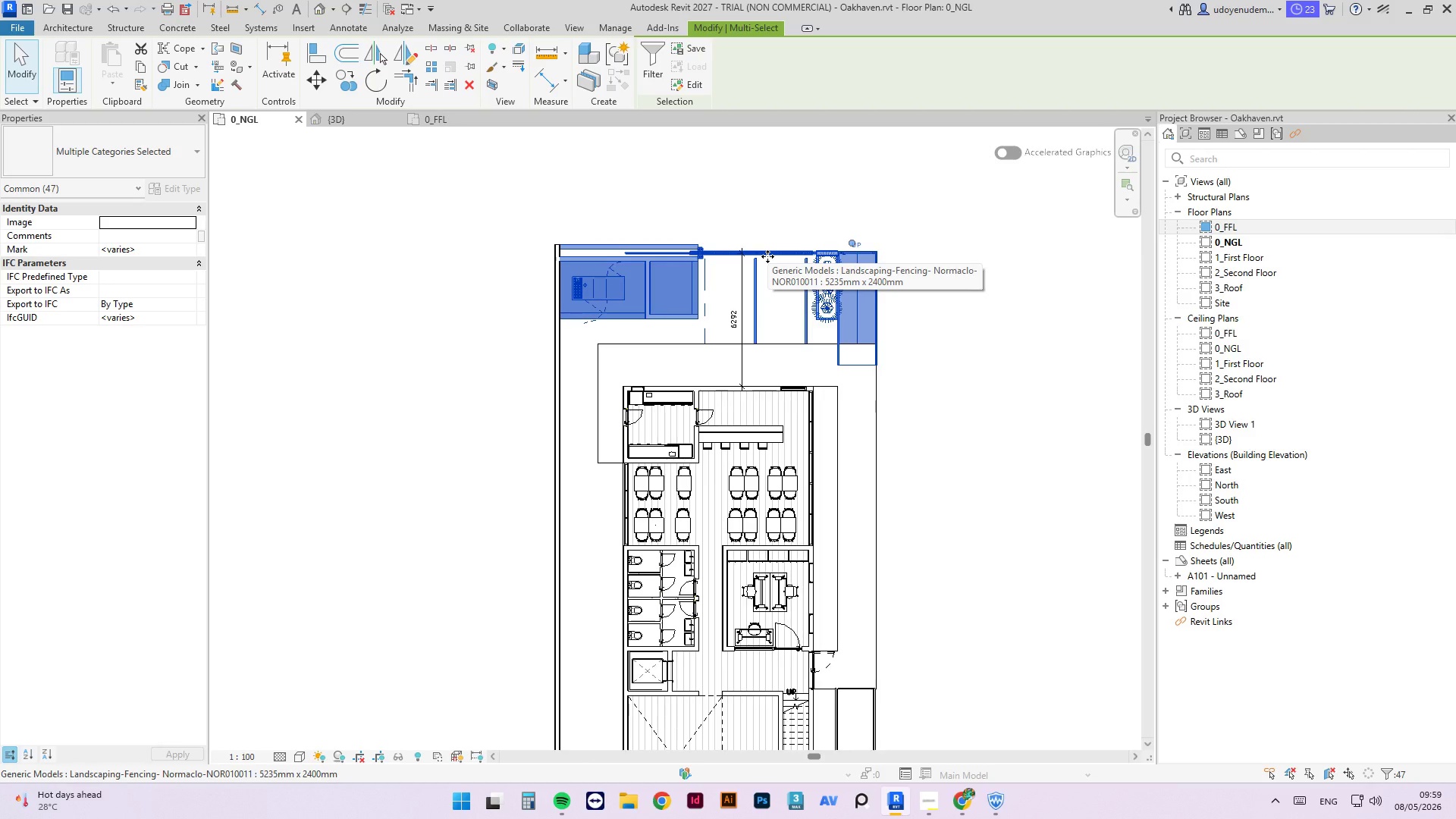 
scroll: coordinate [745, 165], scroll_direction: down, amount: 6.0
 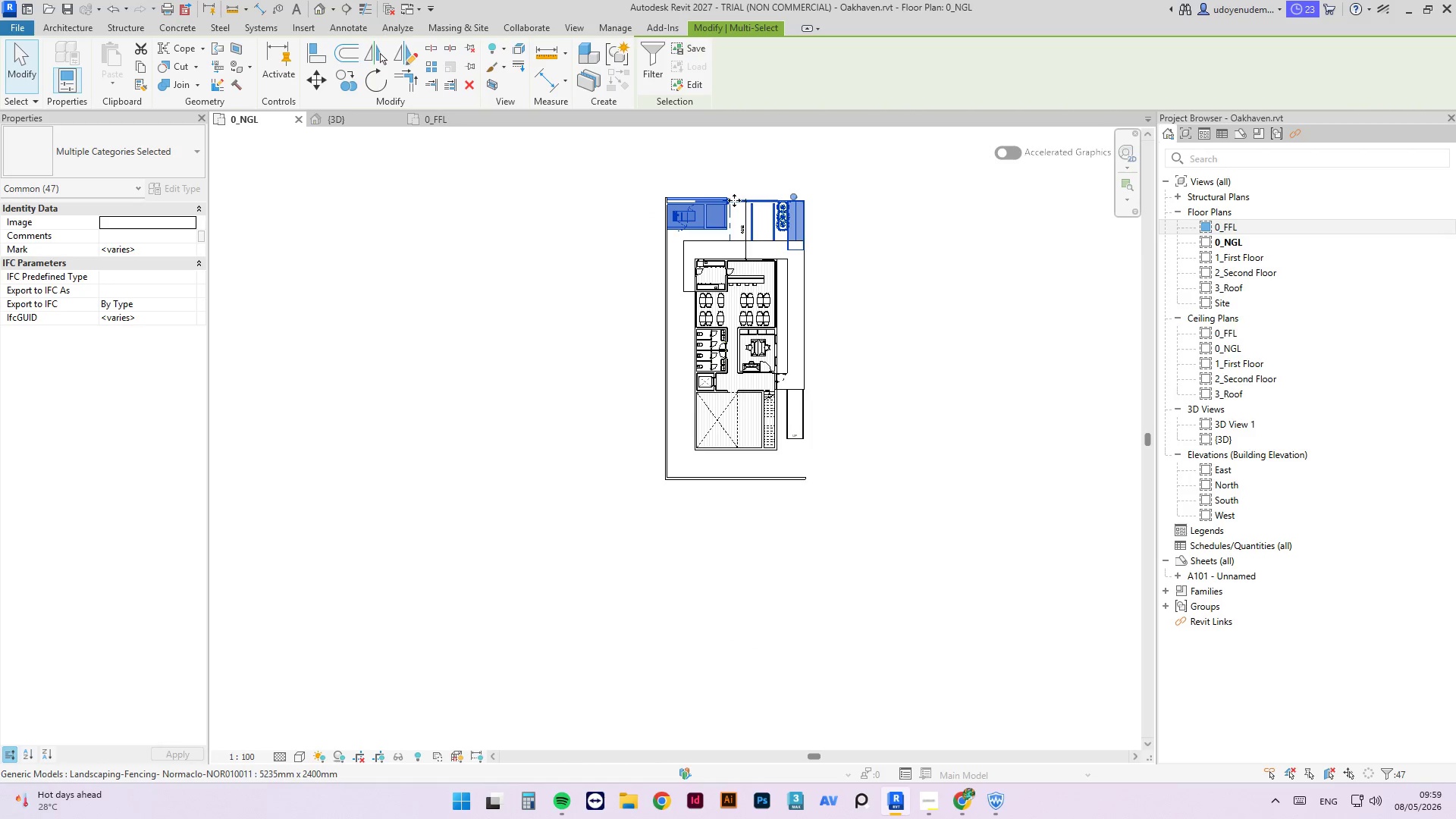 
scroll: coordinate [730, 206], scroll_direction: up, amount: 7.0
 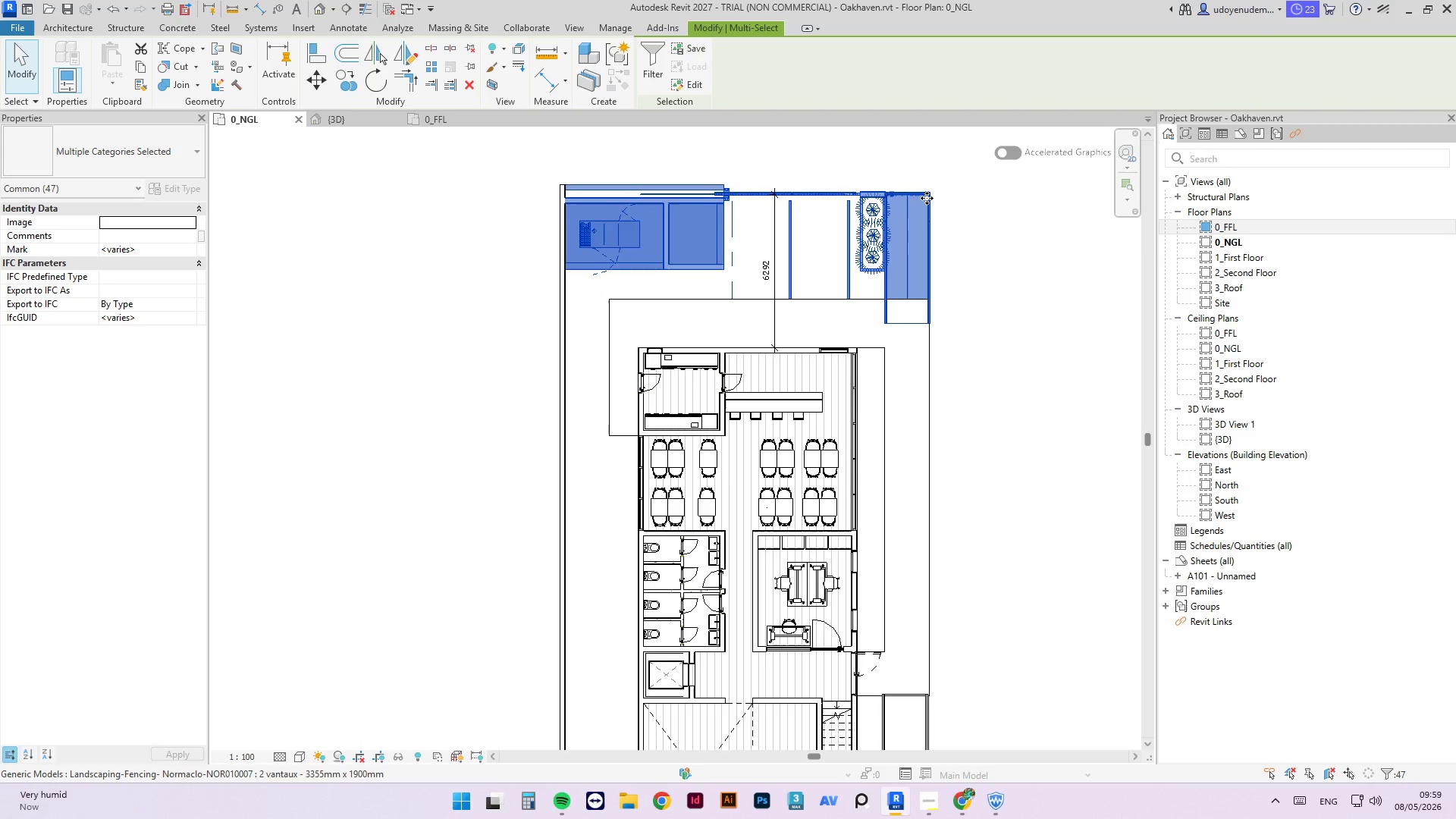 
key(ArrowDown)
 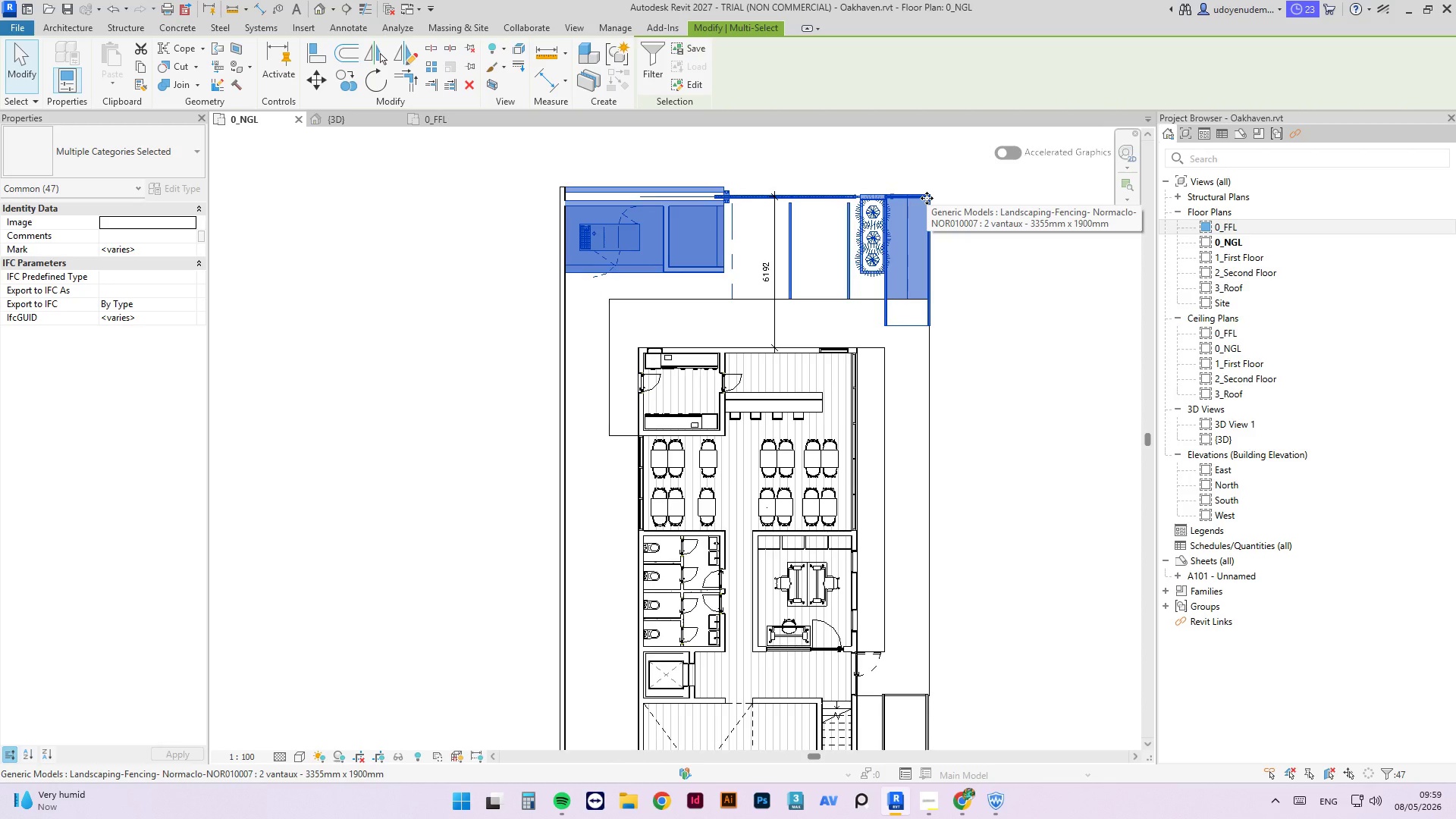 
key(ArrowUp)
 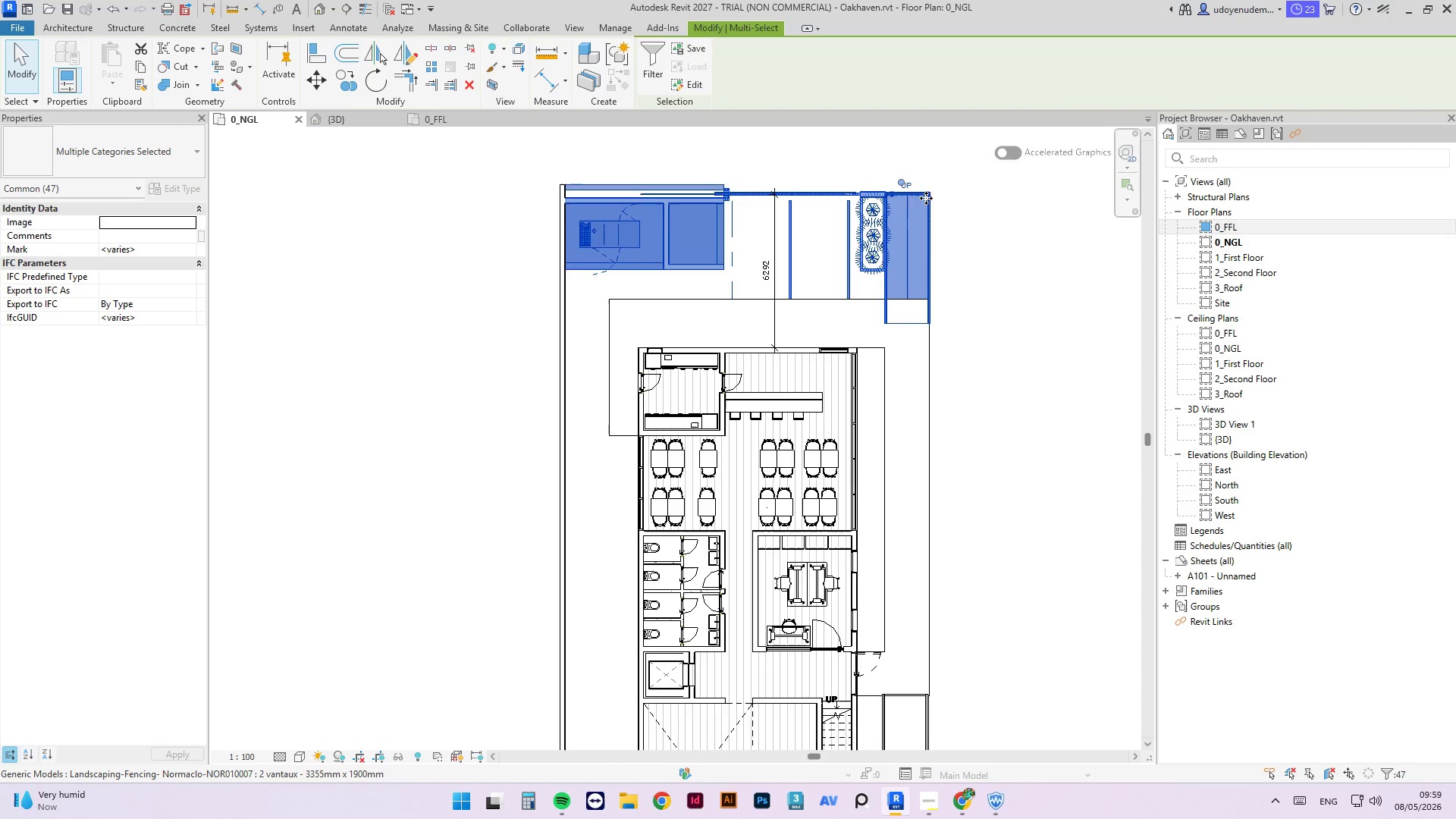 
key(ArrowUp)
 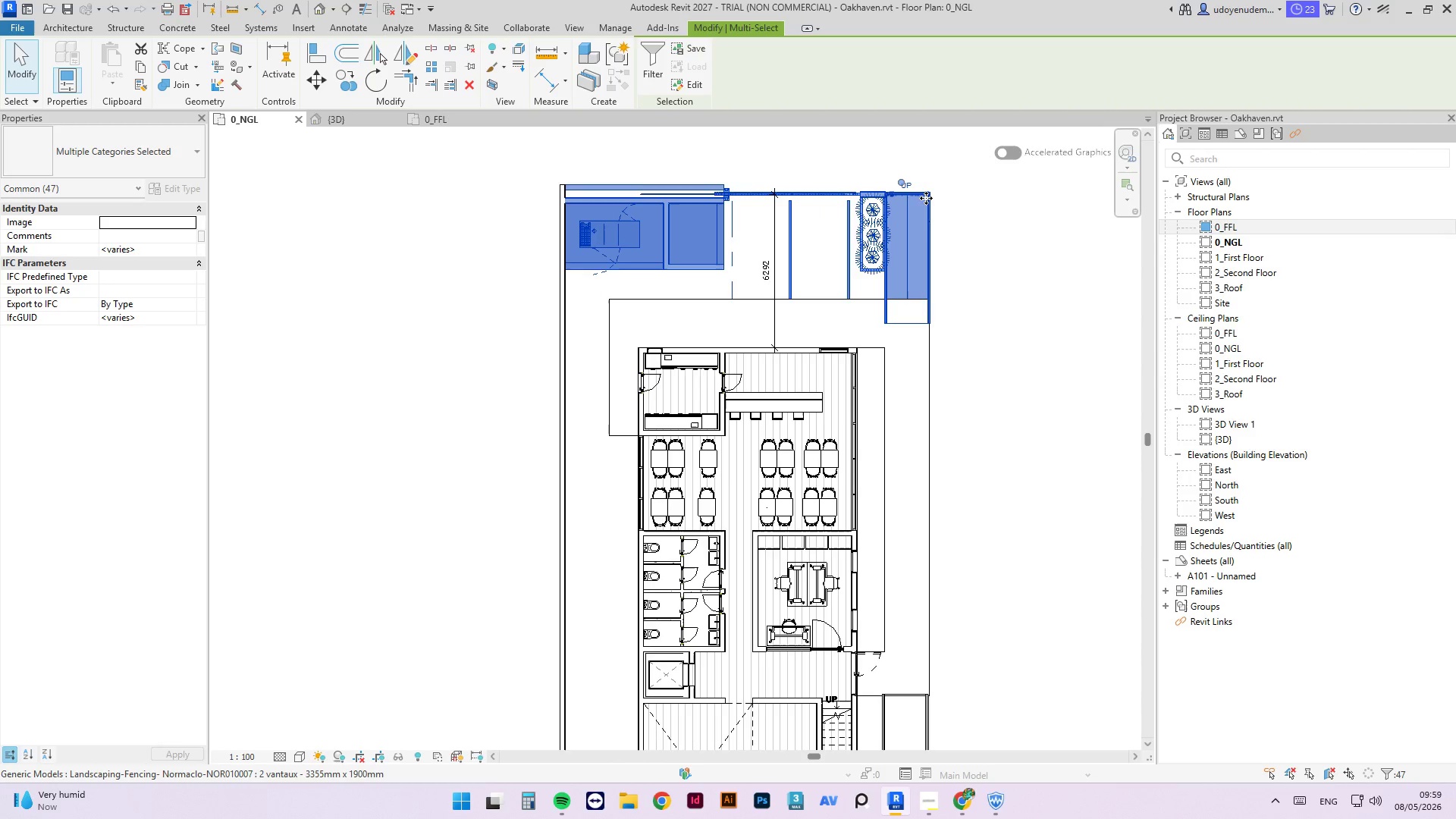 
key(ArrowUp)
 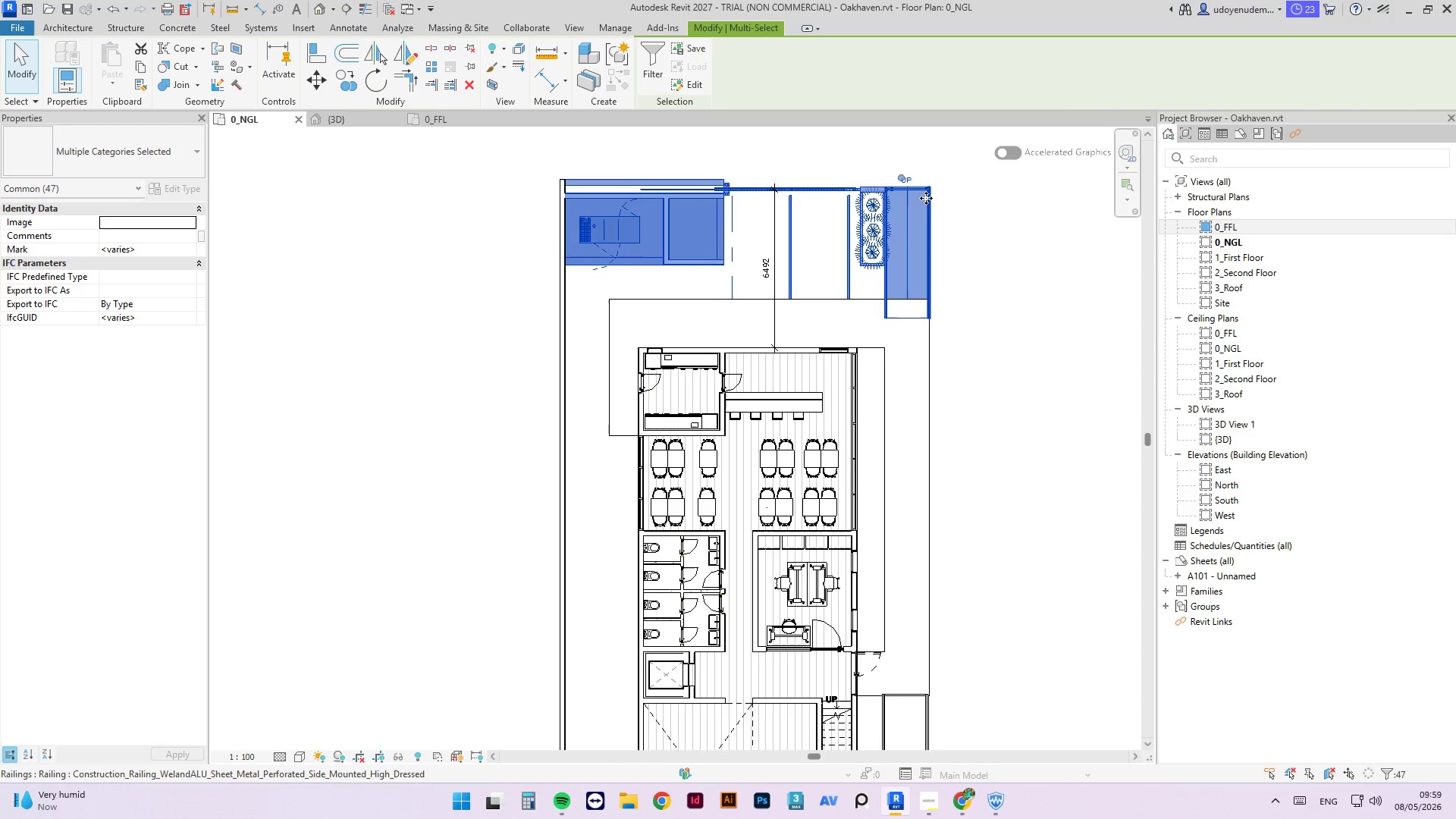 
key(ArrowUp)
 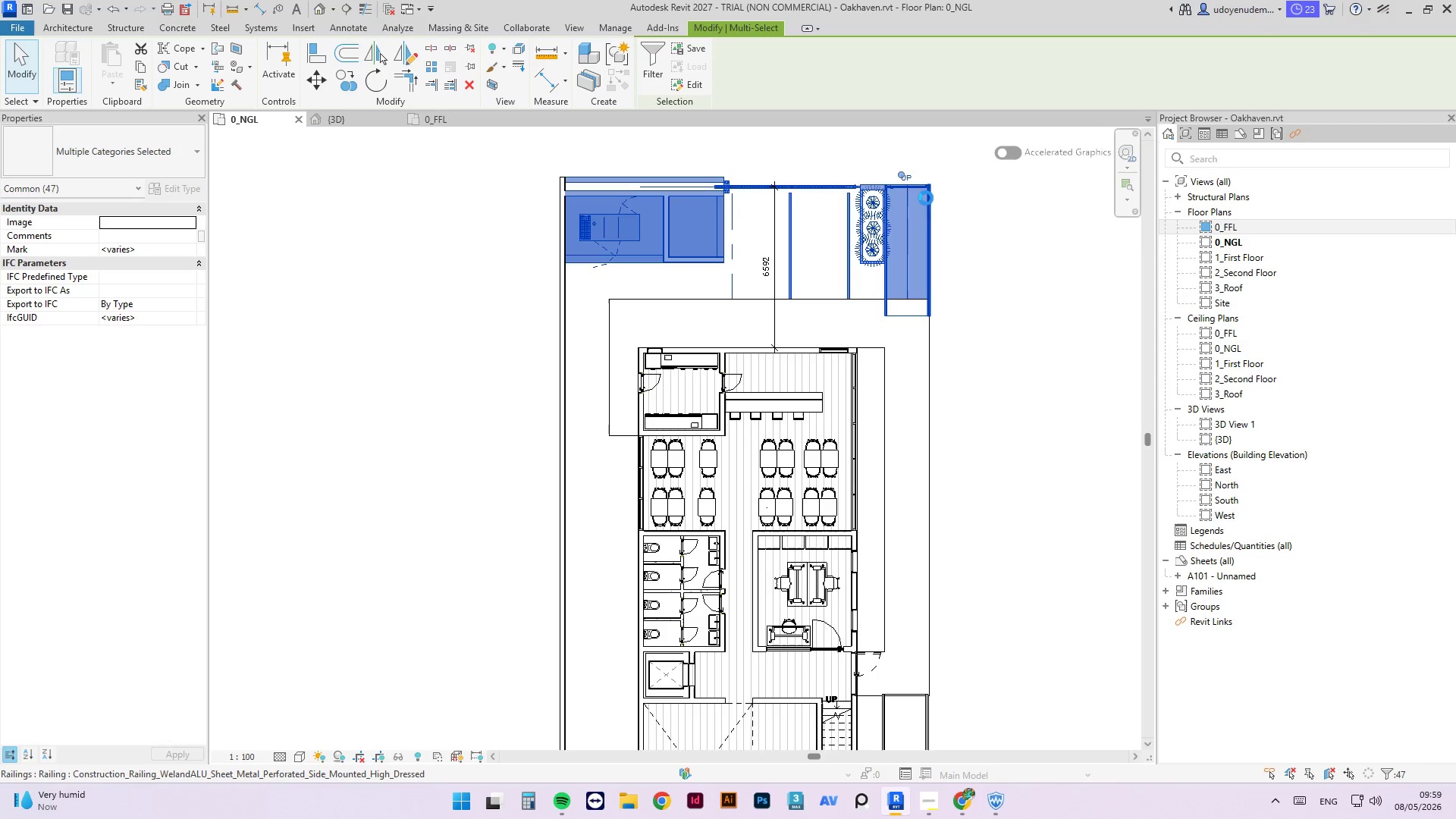 
key(ArrowUp)
 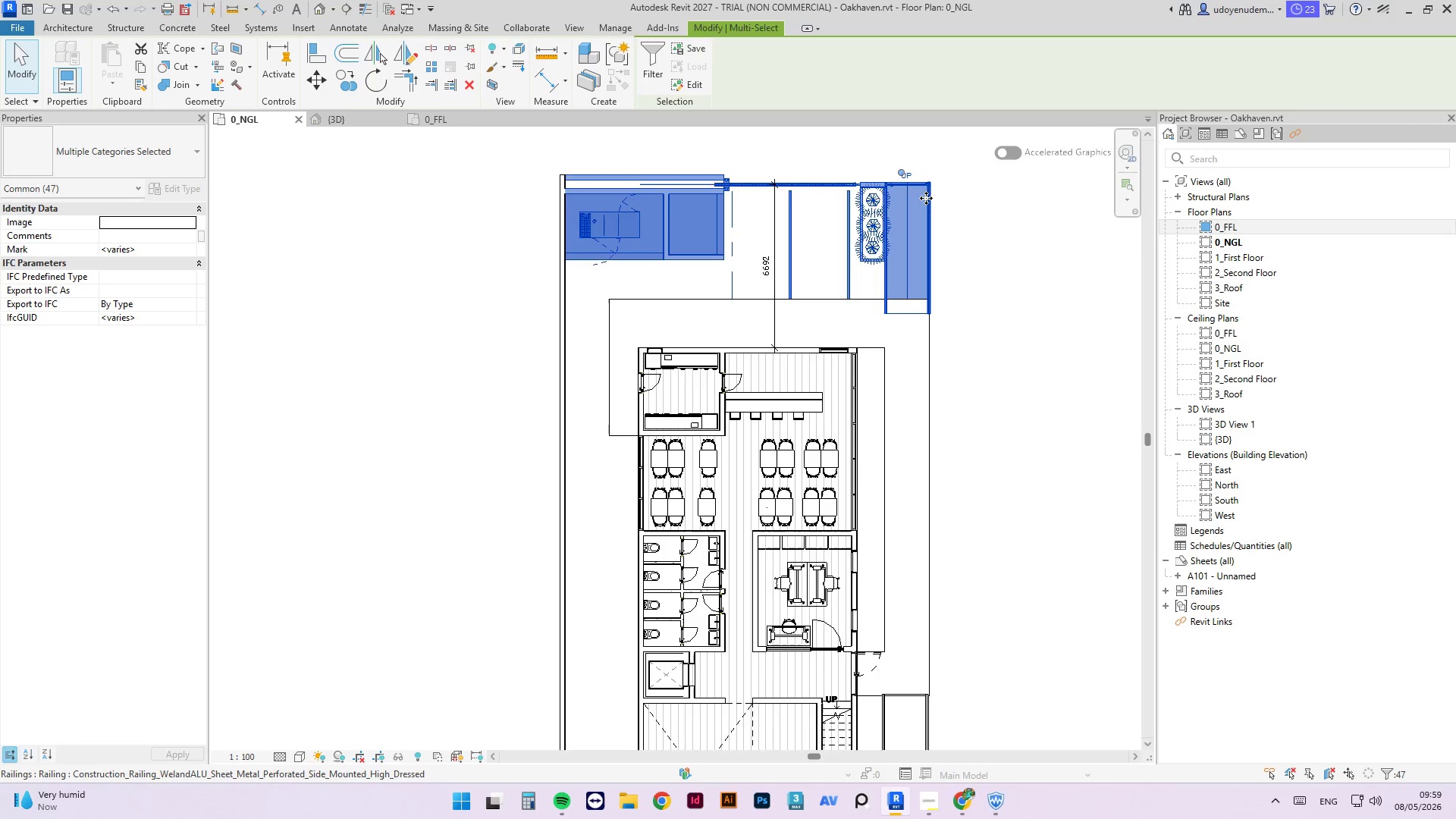 
key(ArrowUp)
 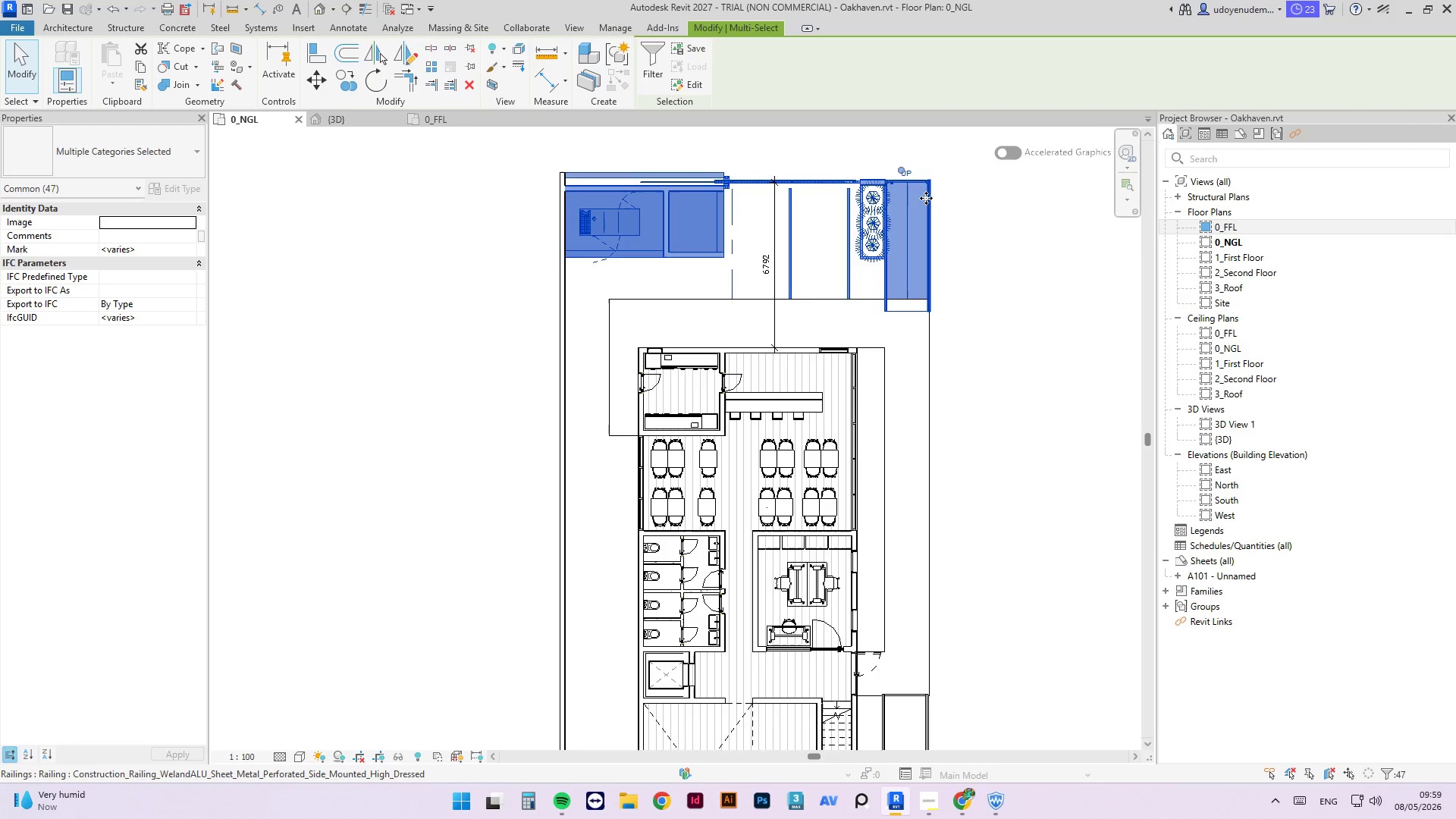 
key(ArrowUp)
 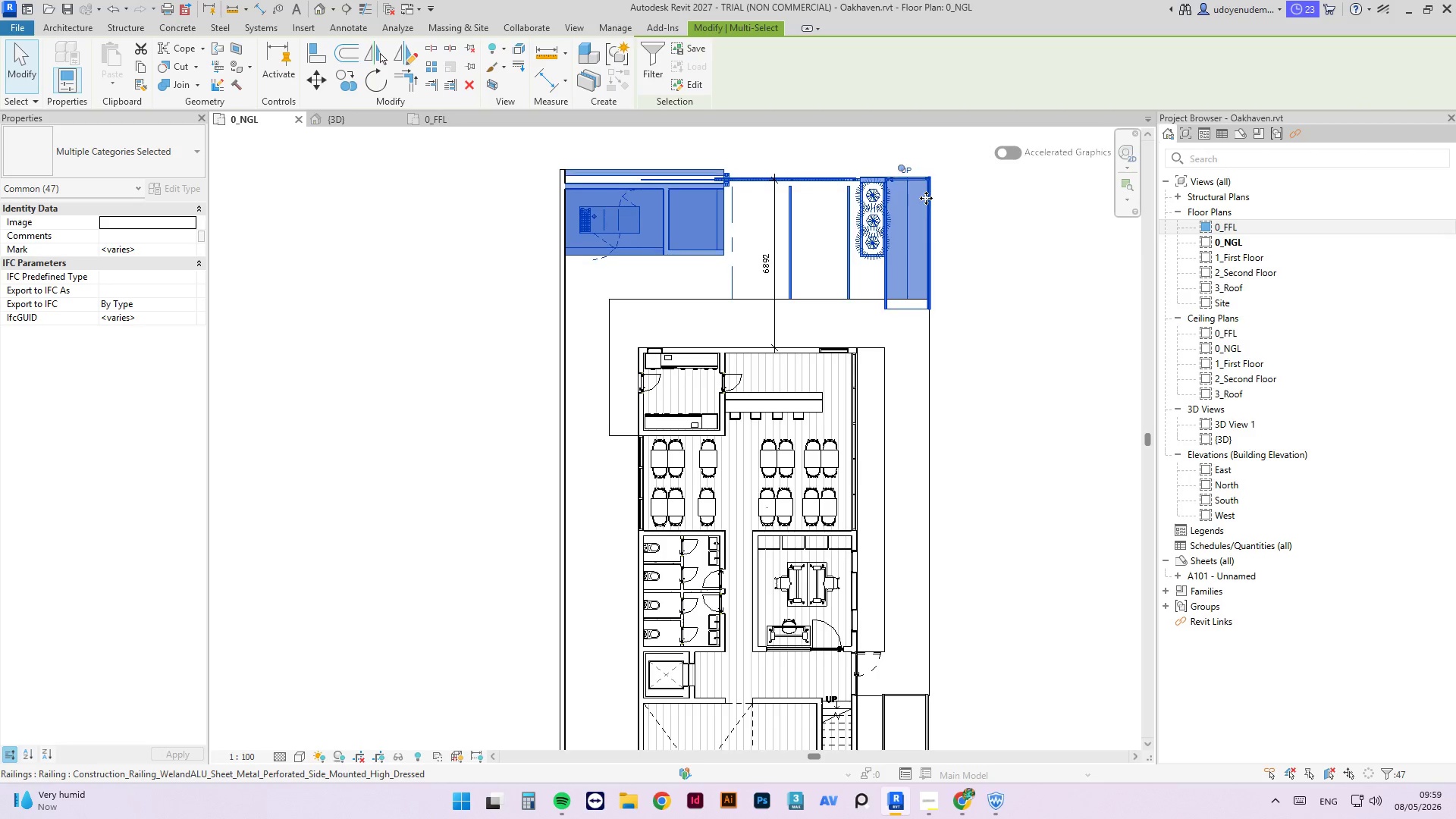 
key(ArrowUp)
 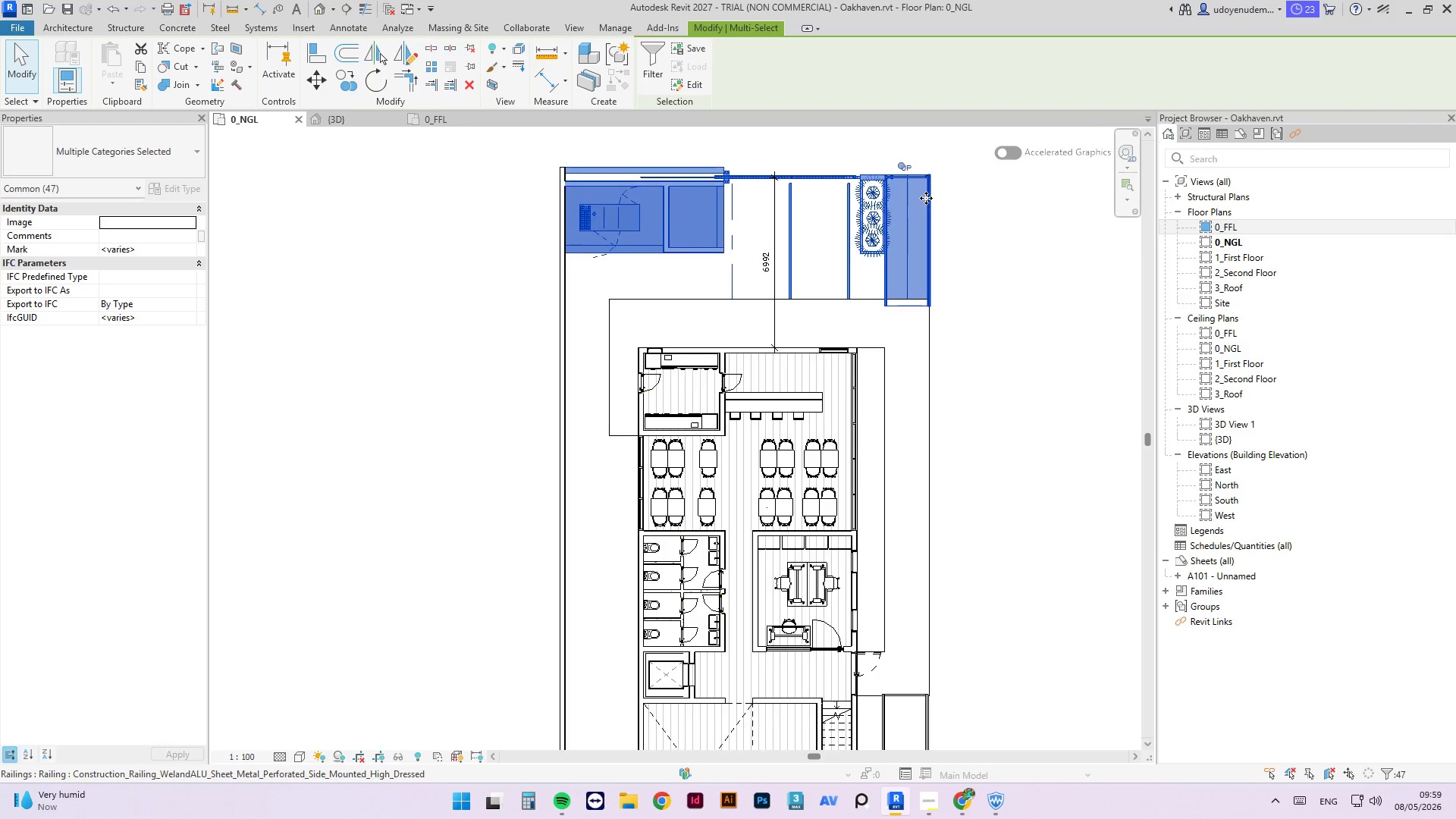 
key(ArrowUp)
 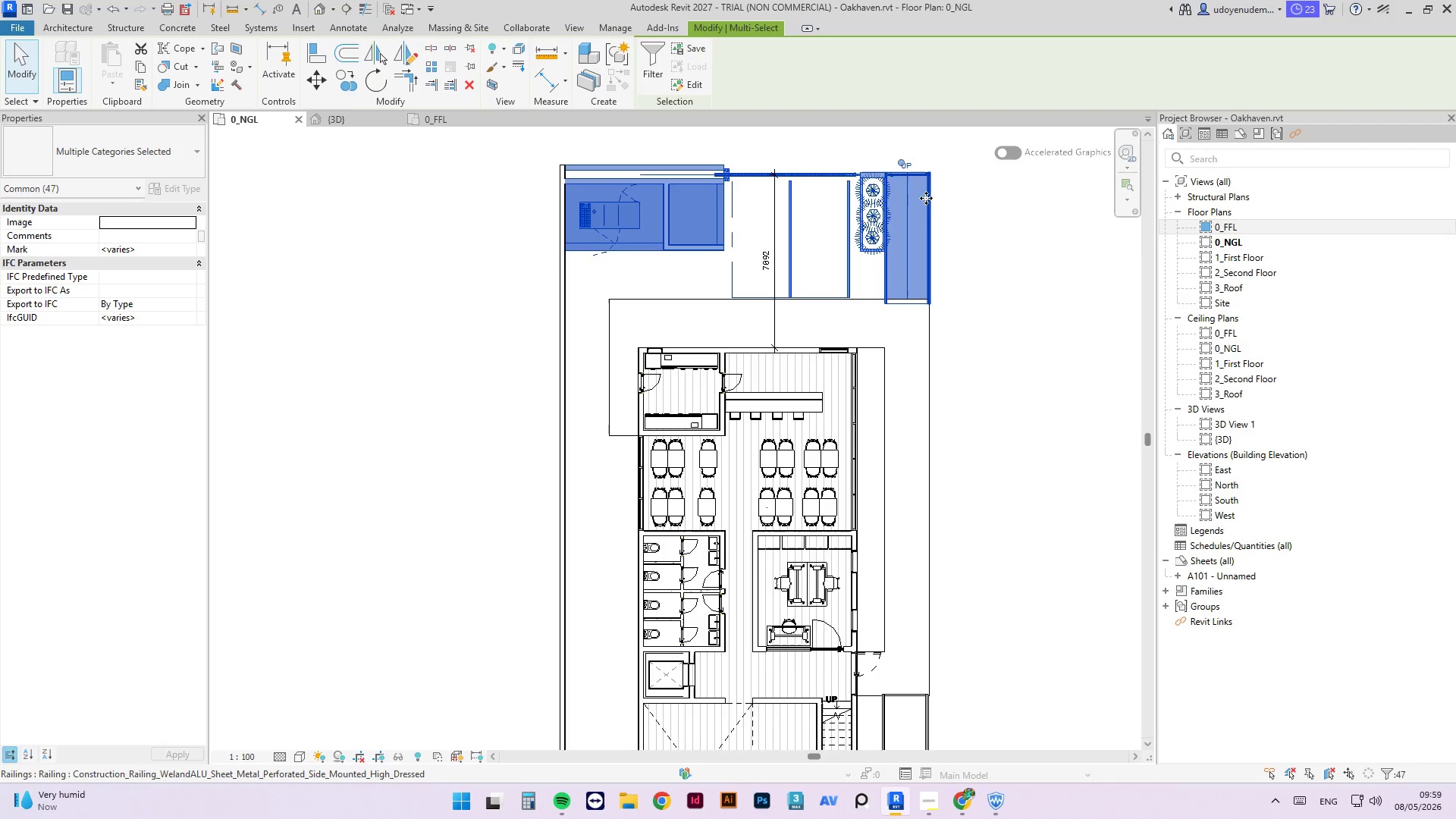 
key(ArrowUp)
 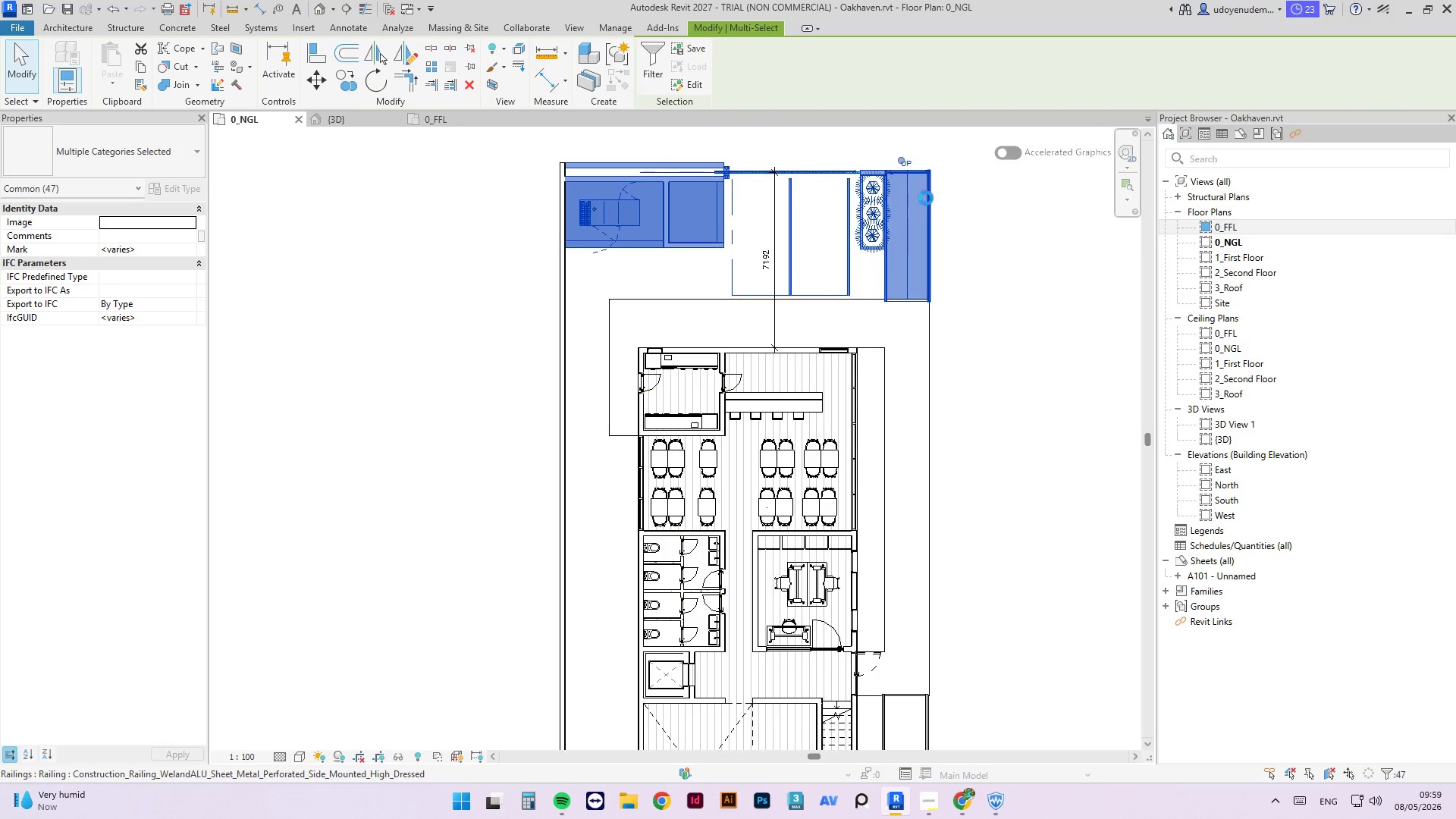 
key(ArrowUp)
 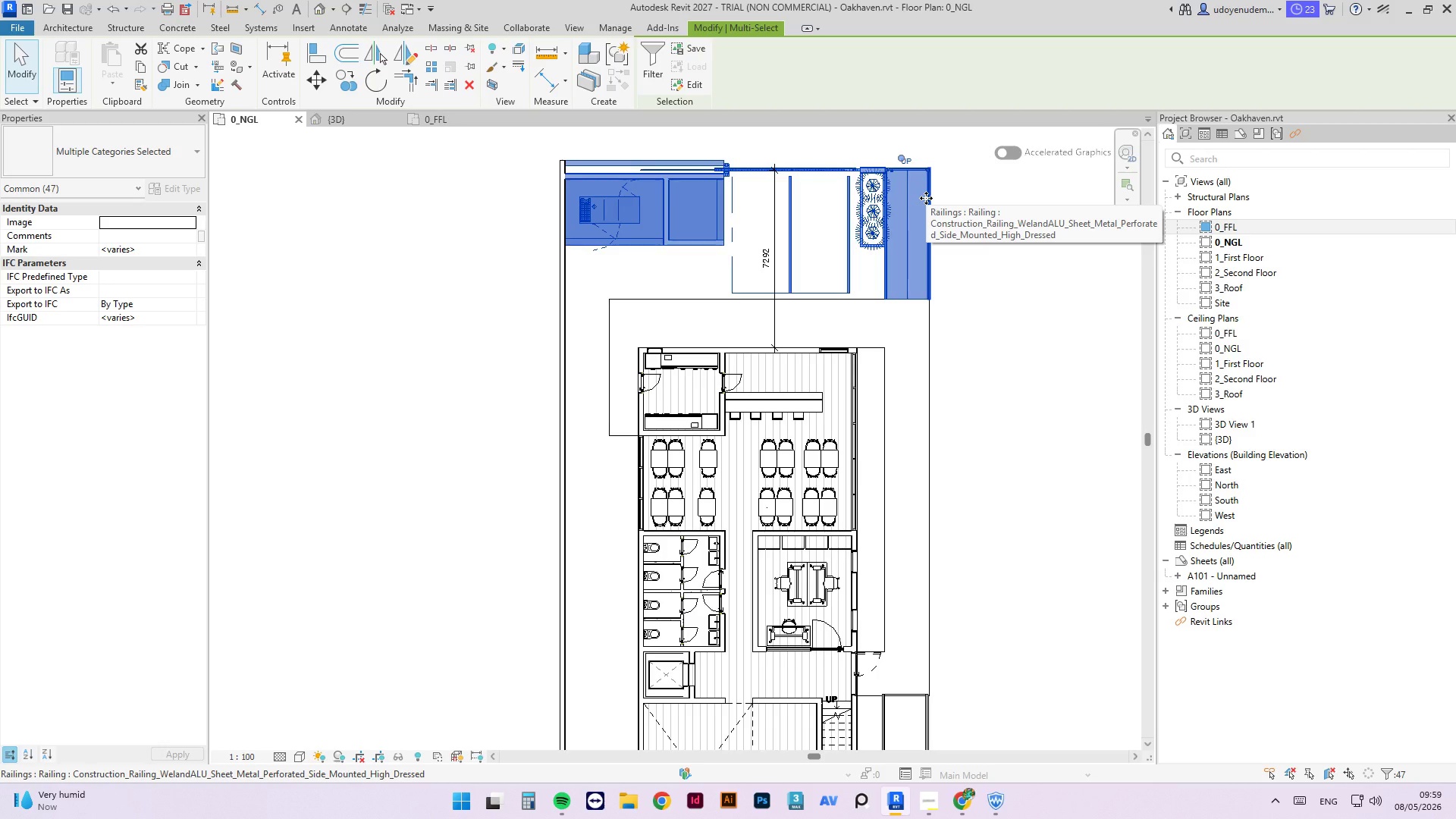 
key(ArrowUp)
 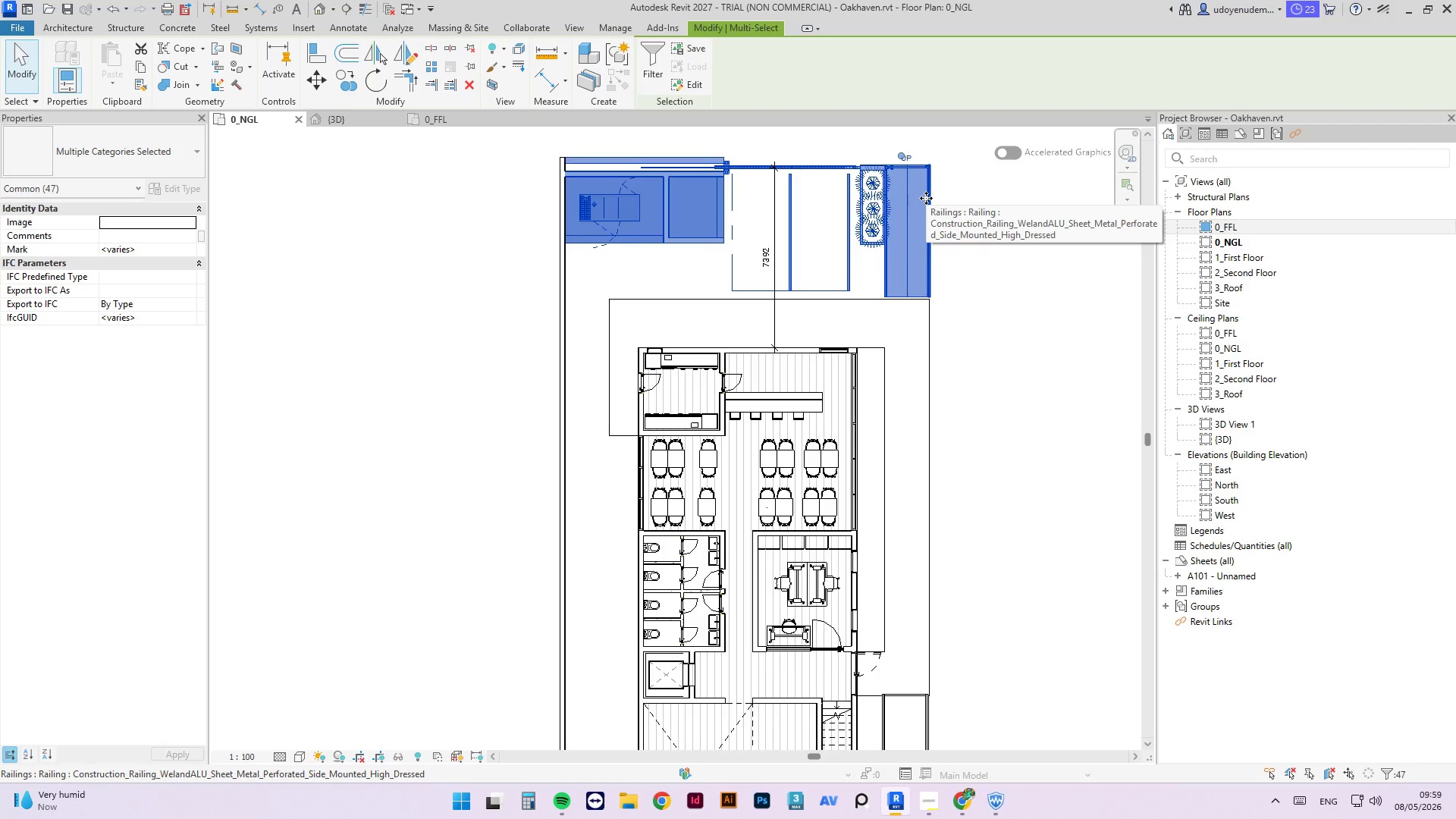 
type(al)
 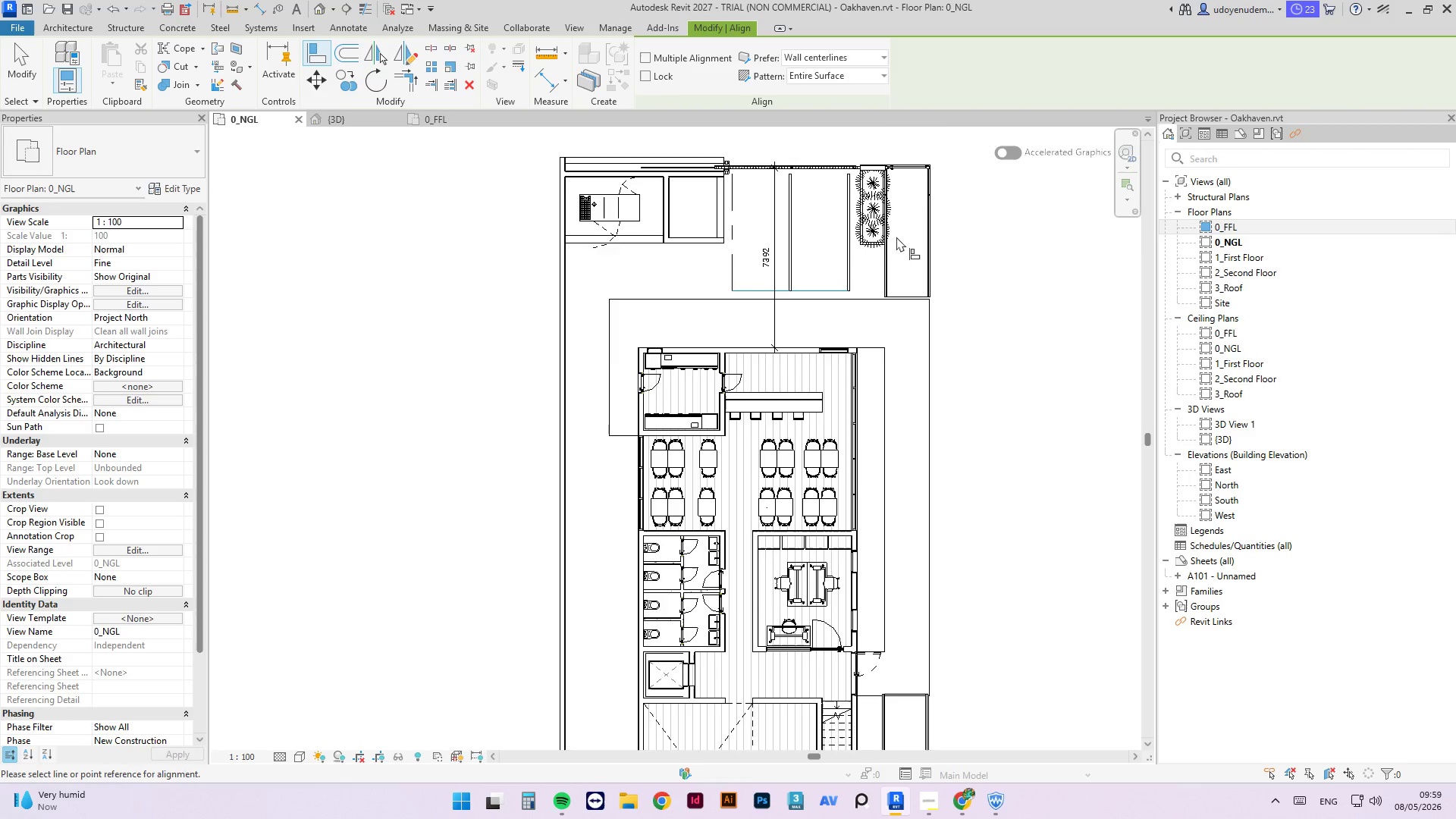 
scroll: coordinate [933, 305], scroll_direction: up, amount: 8.0
 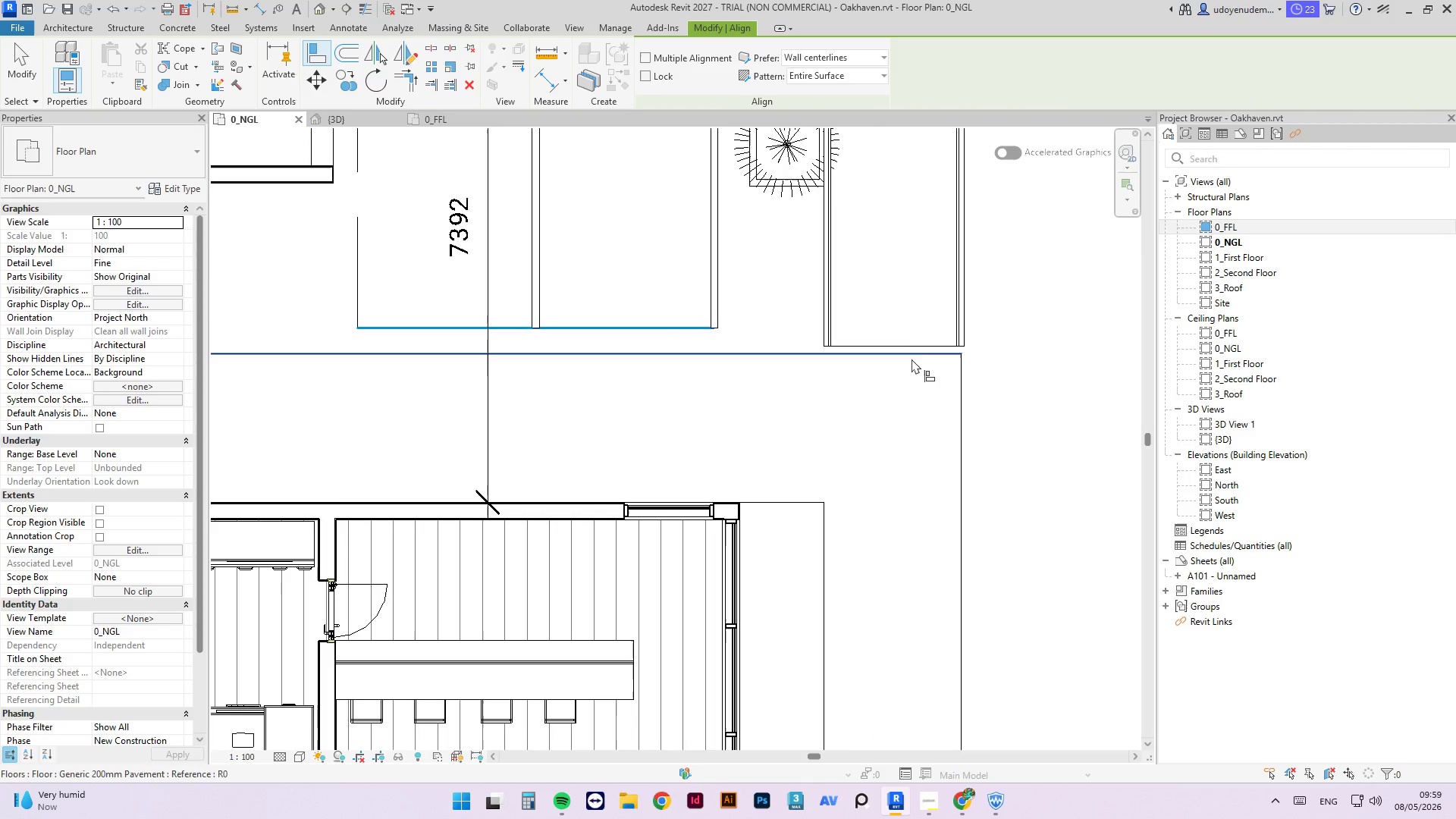 
left_click([912, 359])
 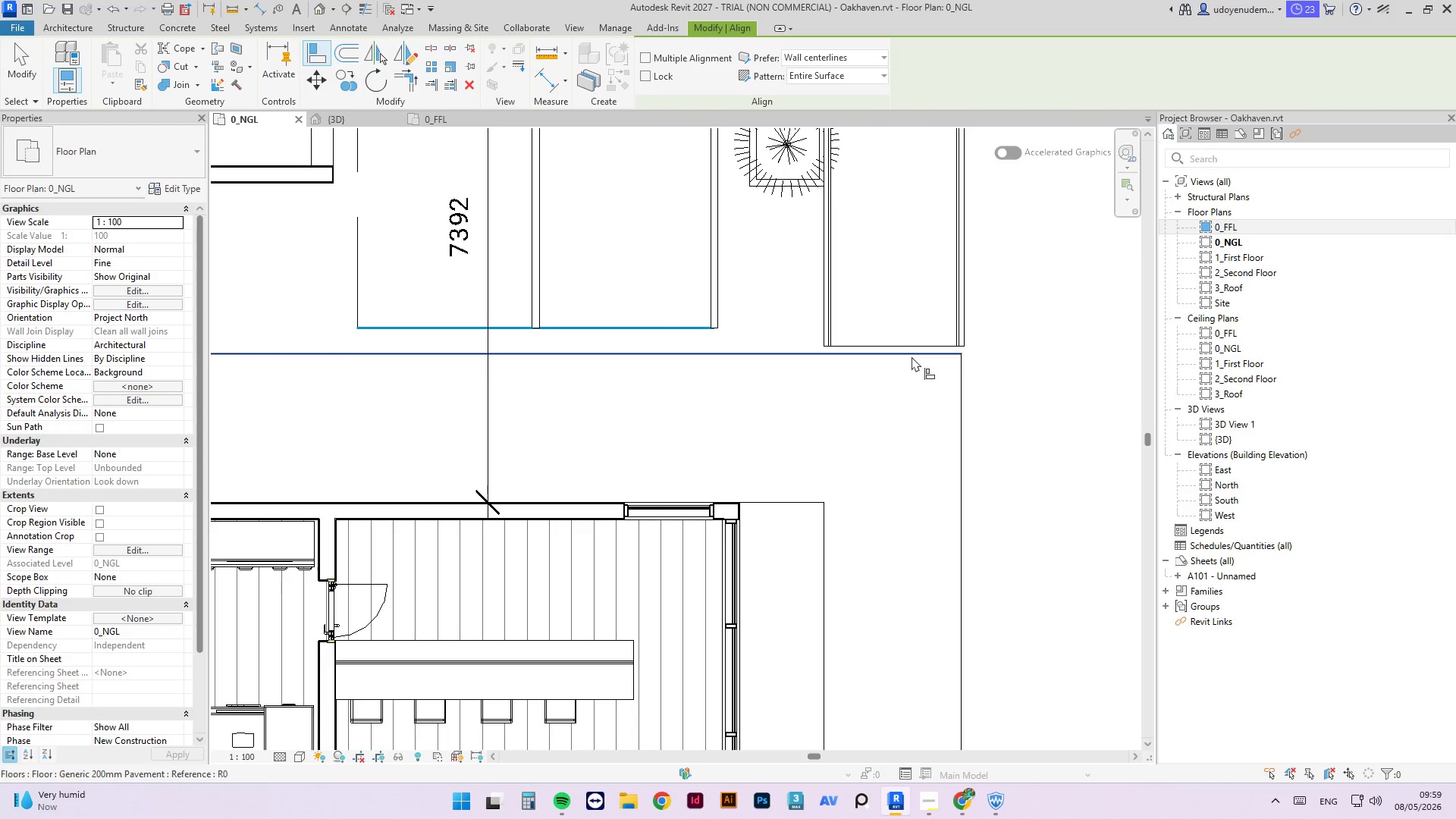 
left_click([912, 356])
 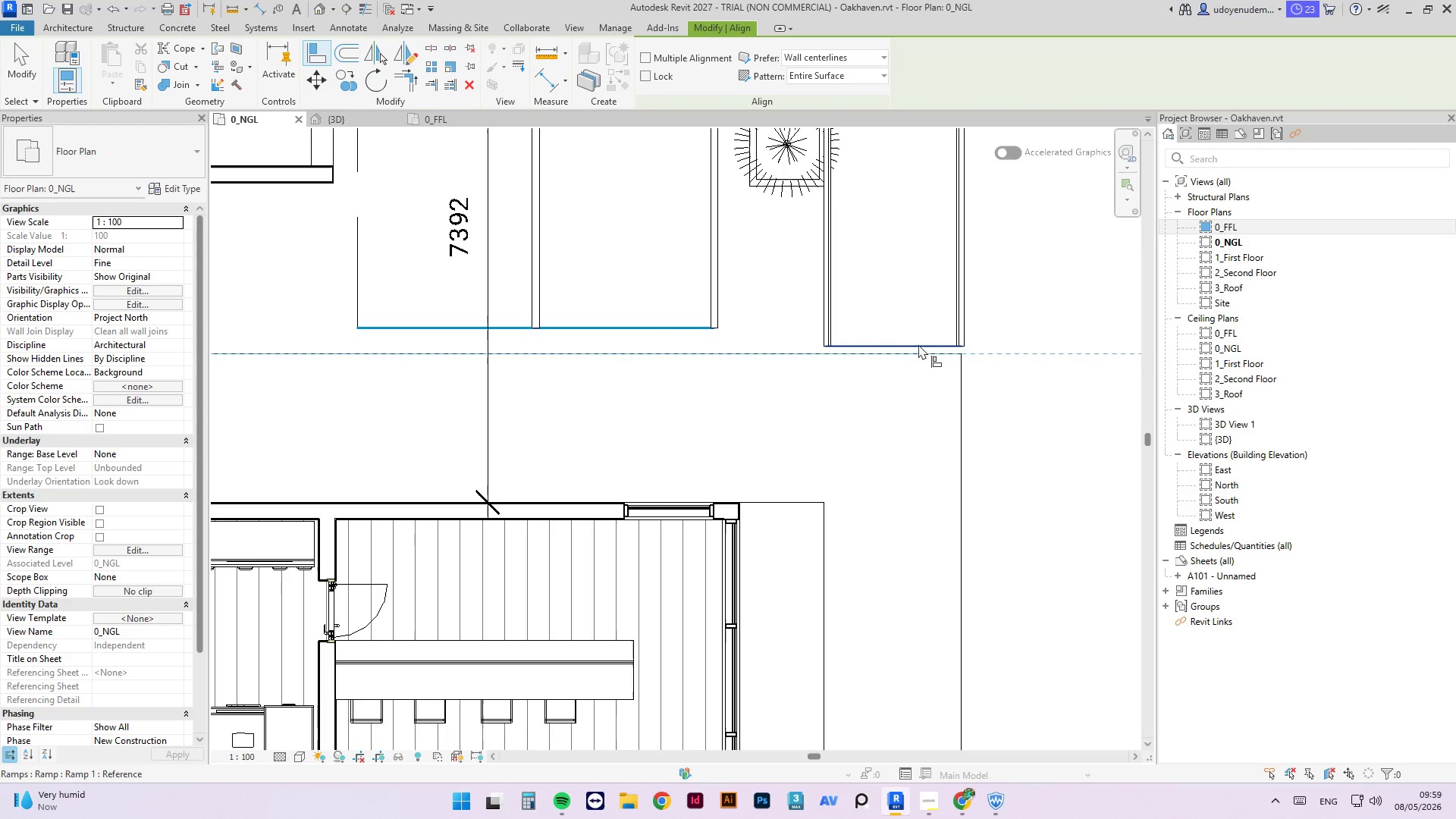 
left_click([918, 344])
 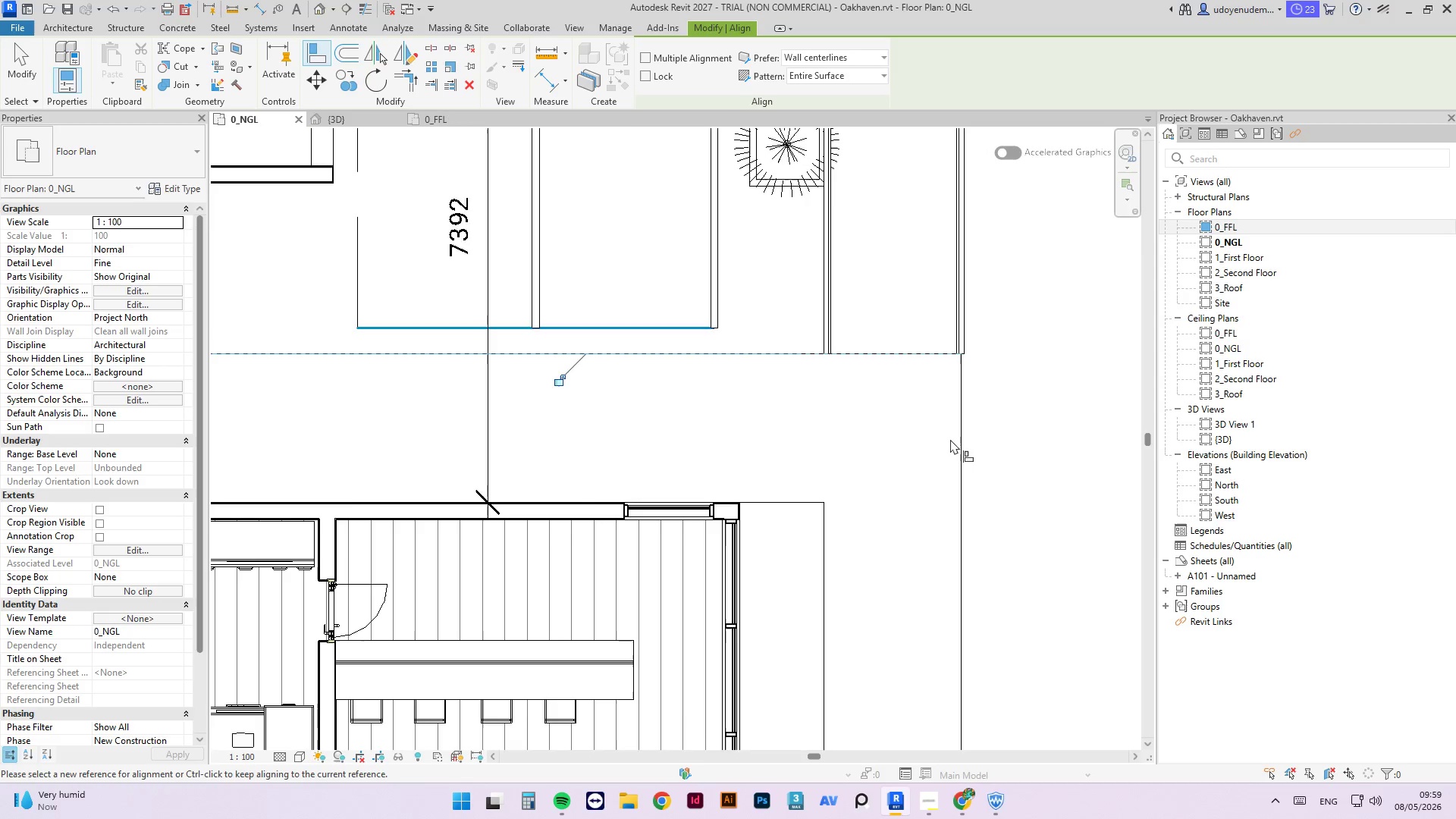 
scroll: coordinate [893, 479], scroll_direction: down, amount: 9.0
 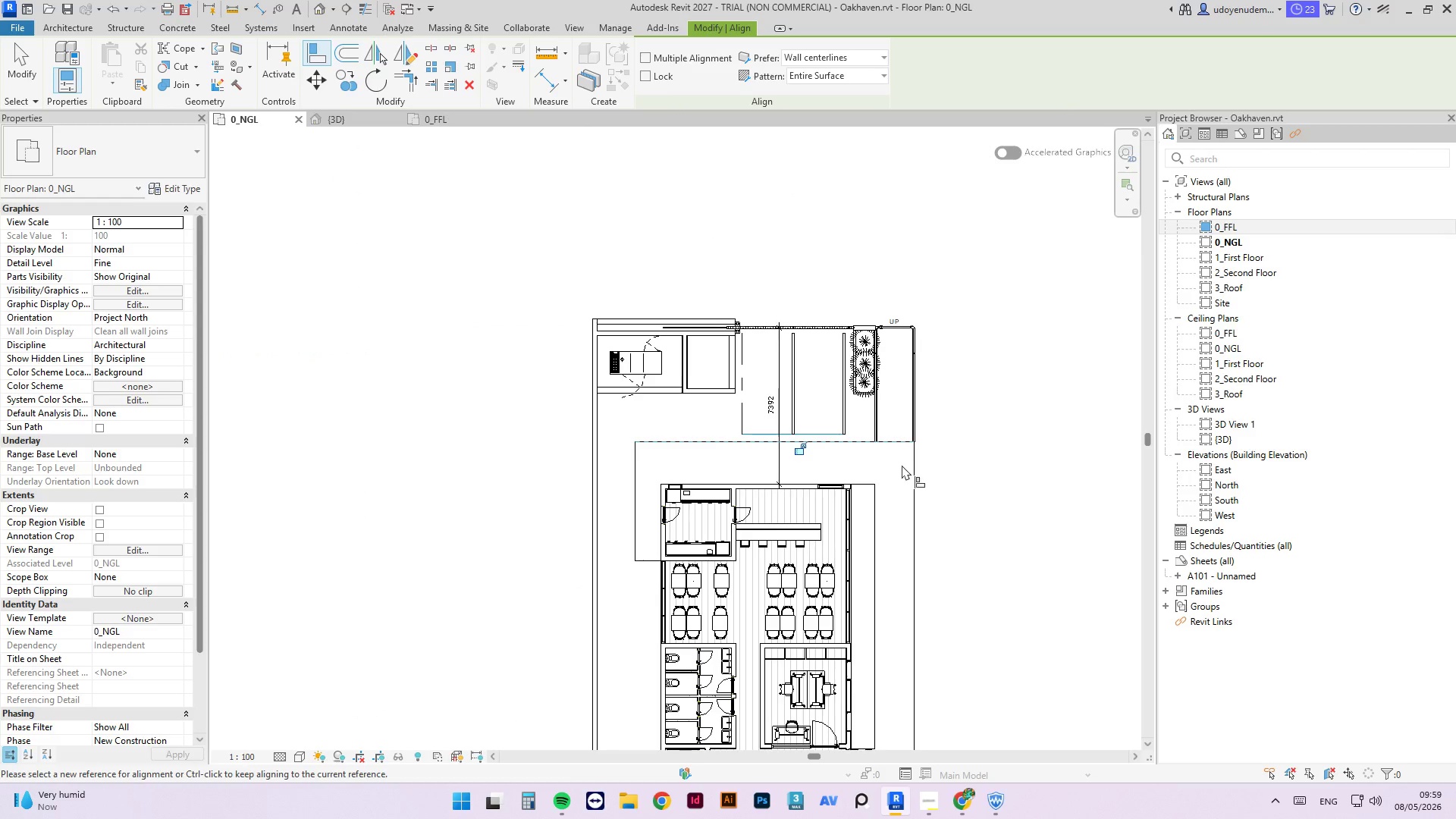 
key(Escape)
 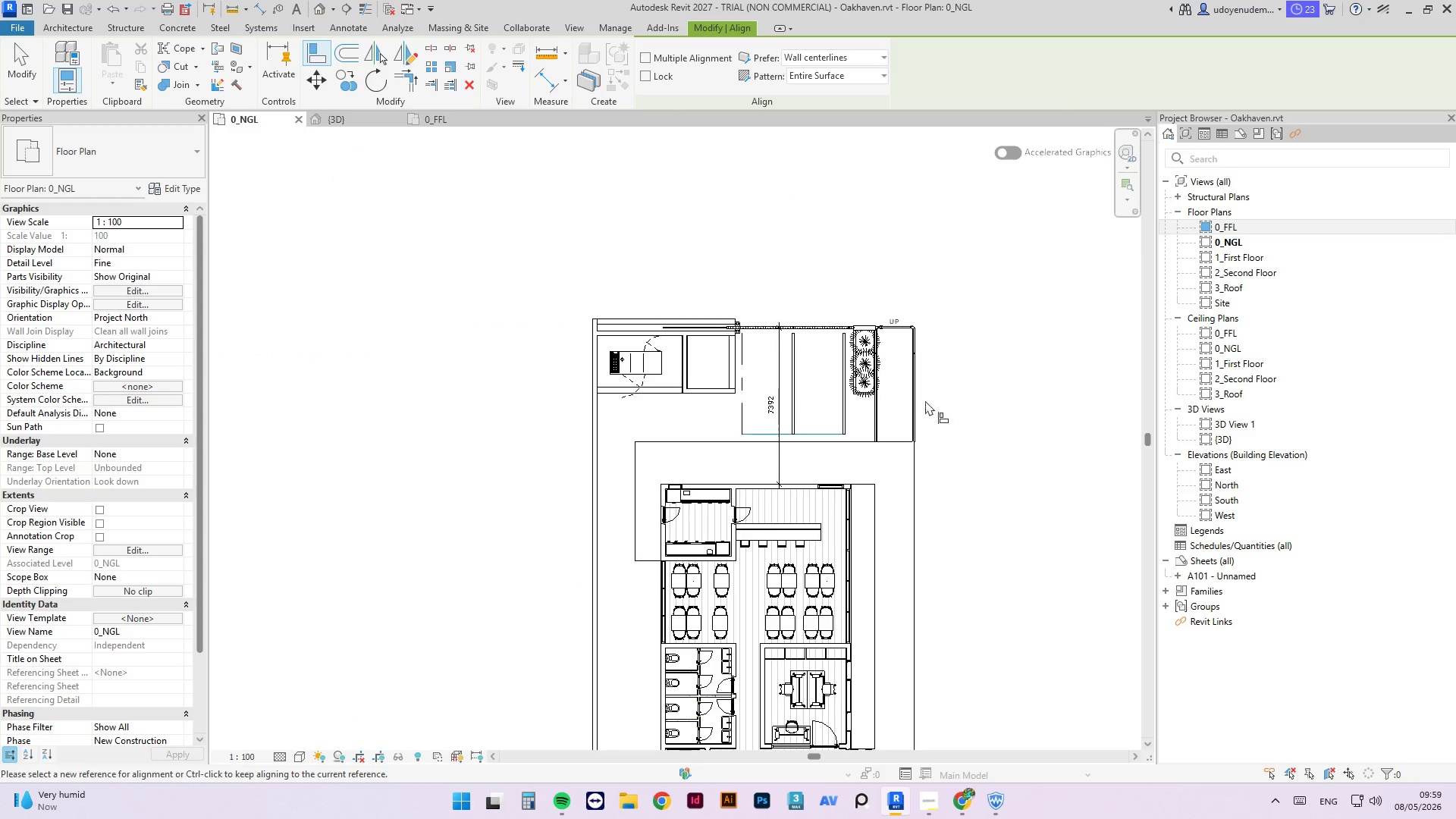 
key(Escape)
 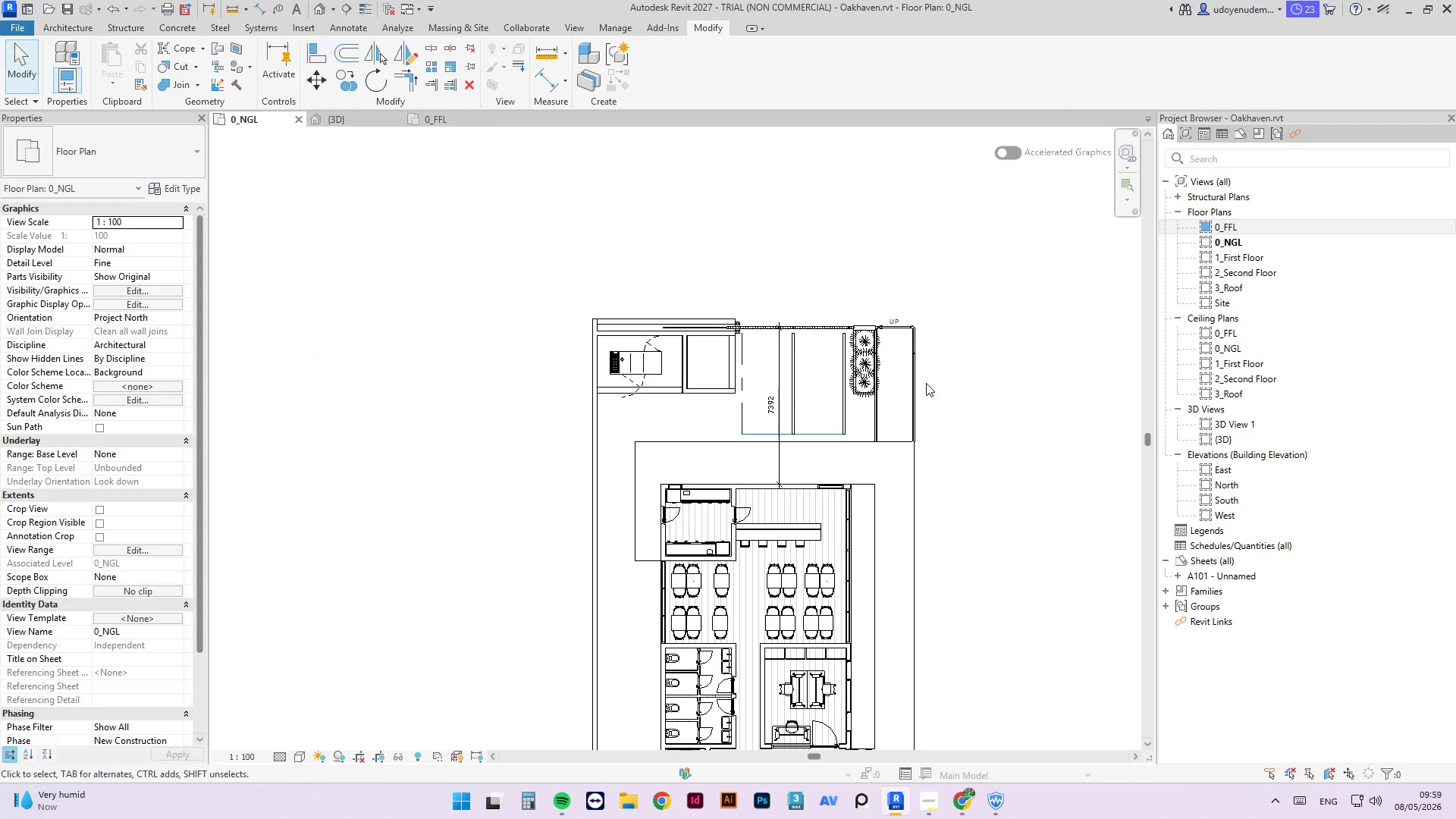 
key(Escape)
 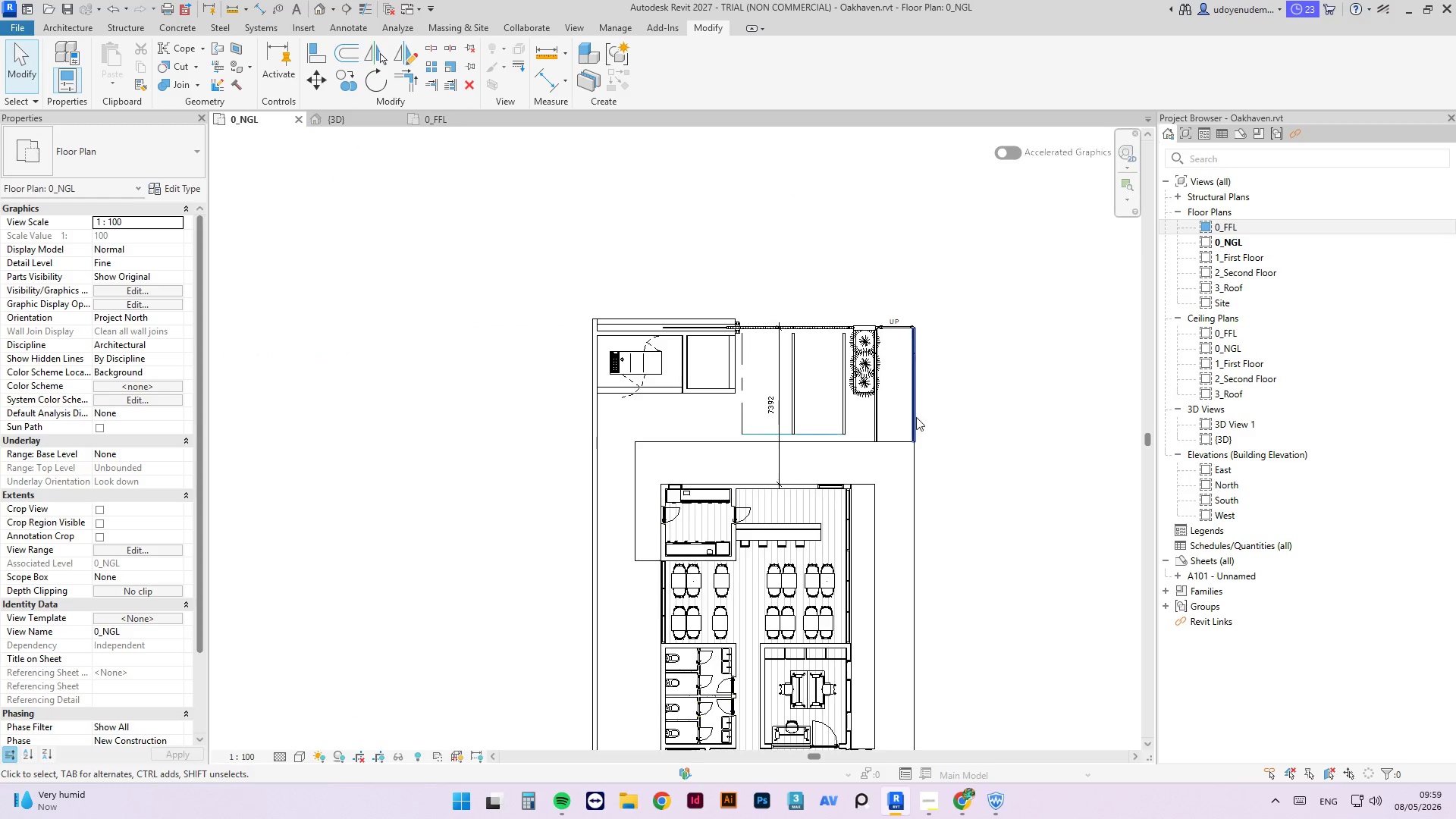 
left_click([910, 459])
 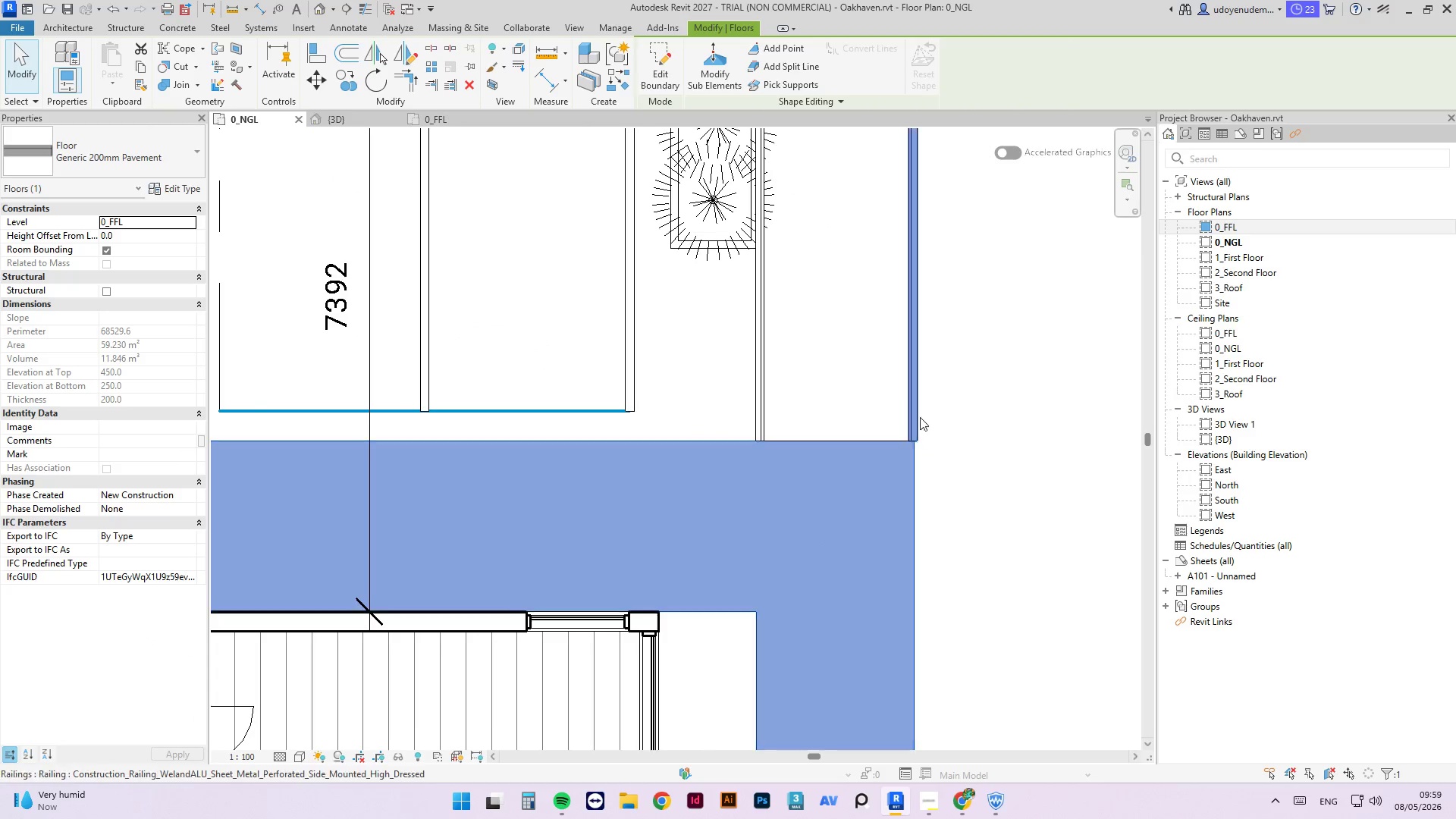 
scroll: coordinate [915, 453], scroll_direction: up, amount: 10.0
 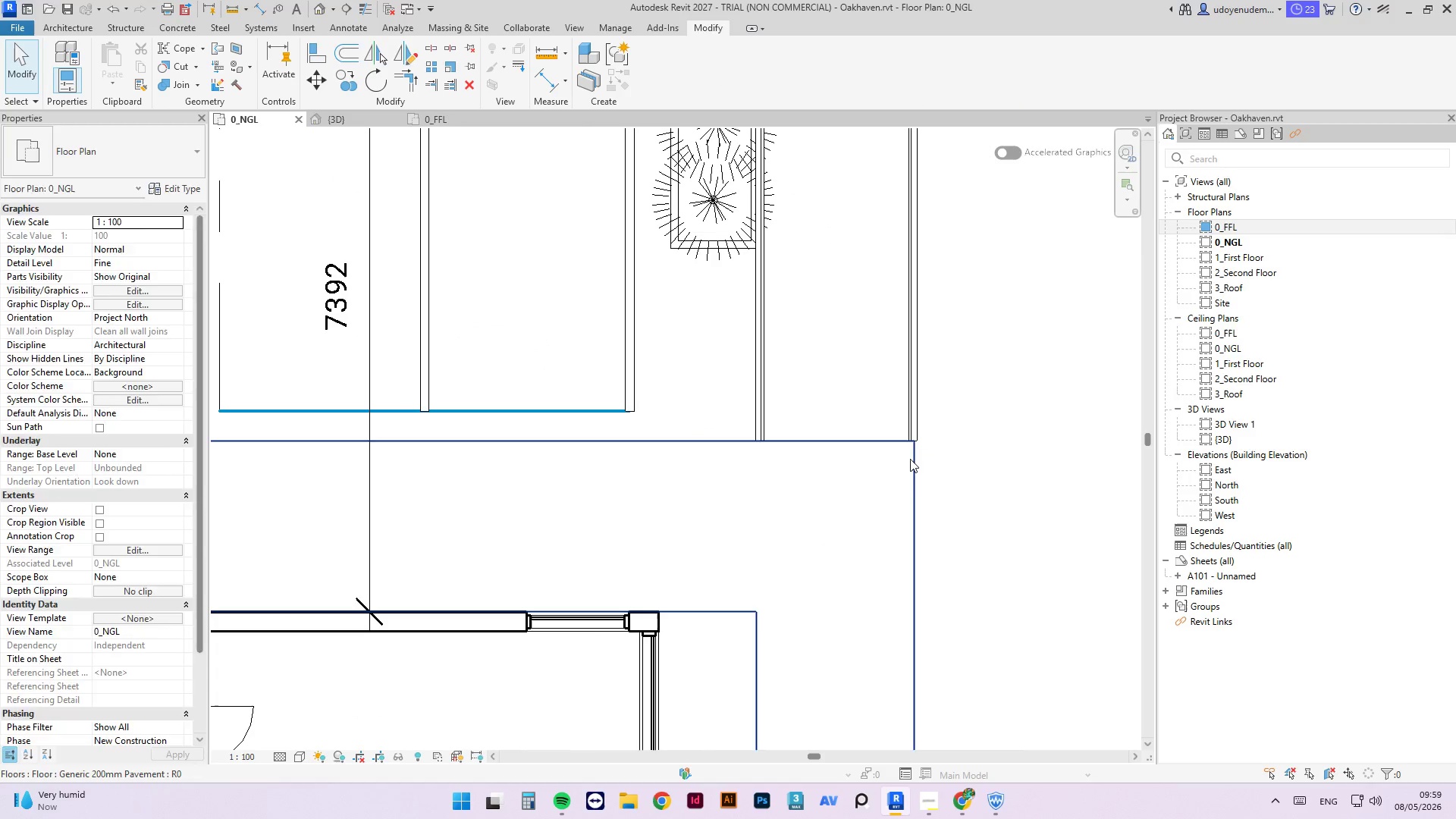 
left_click([917, 419])
 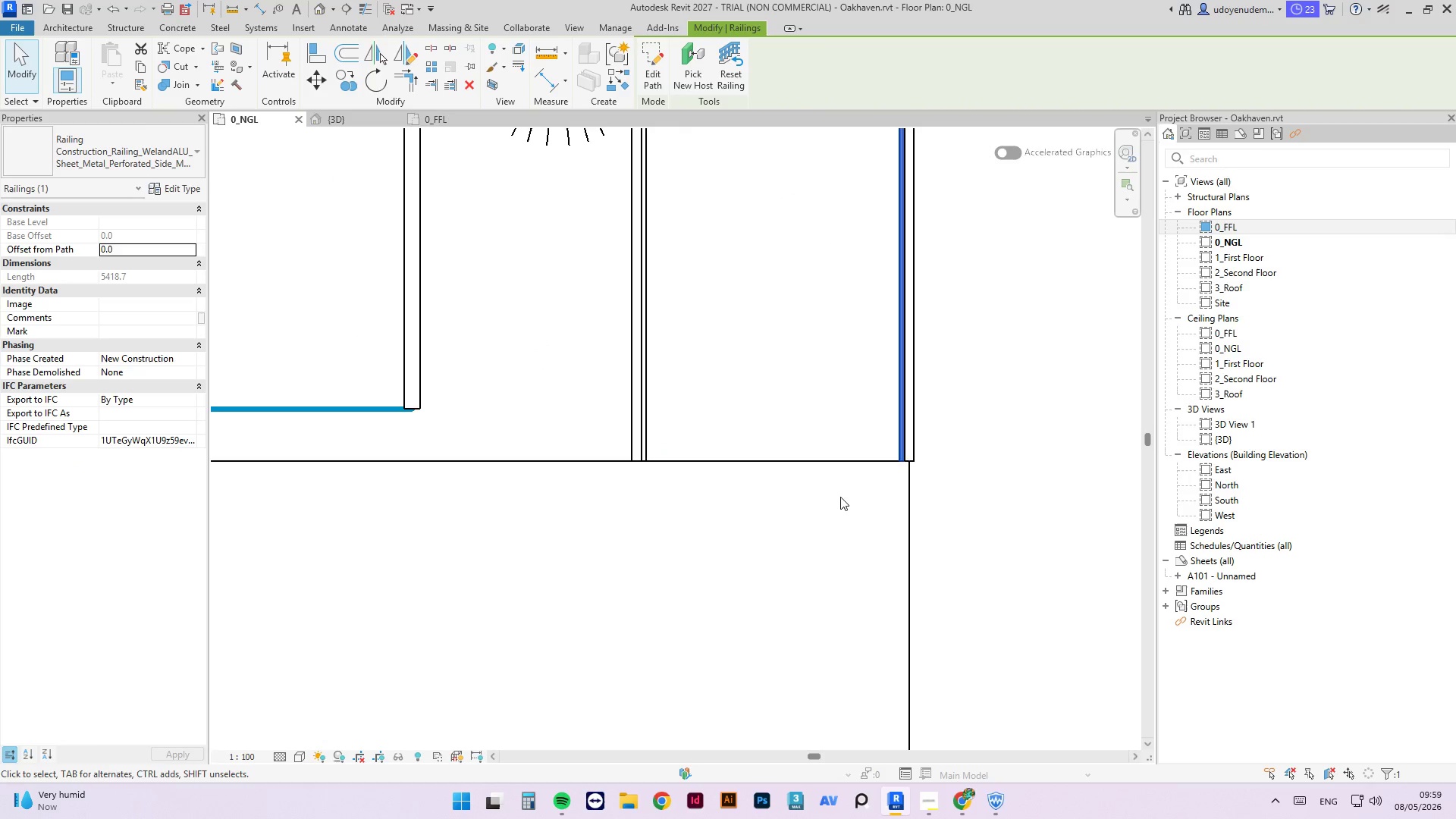 
scroll: coordinate [921, 414], scroll_direction: up, amount: 4.0
 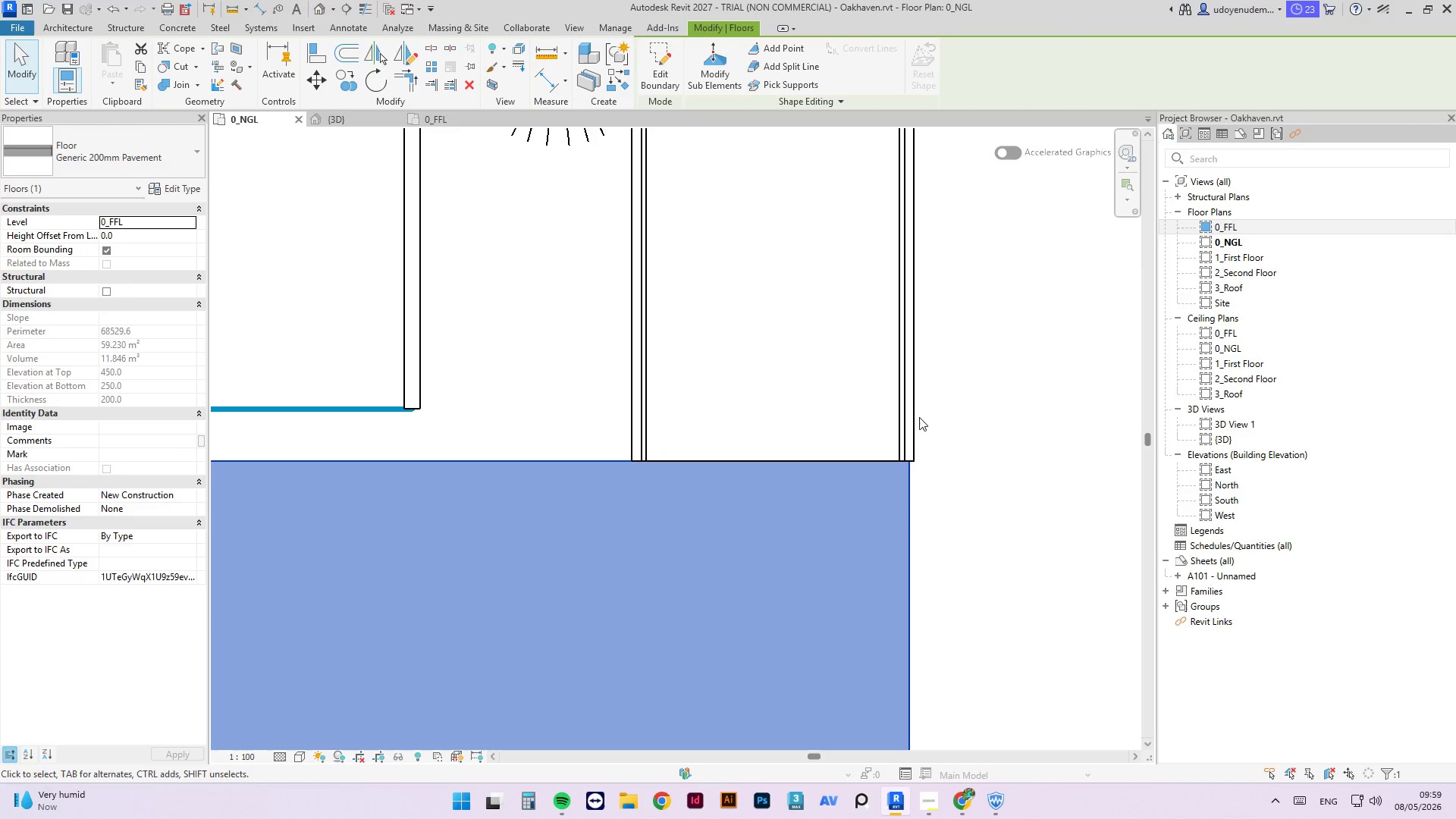 
scroll: coordinate [787, 488], scroll_direction: down, amount: 3.0
 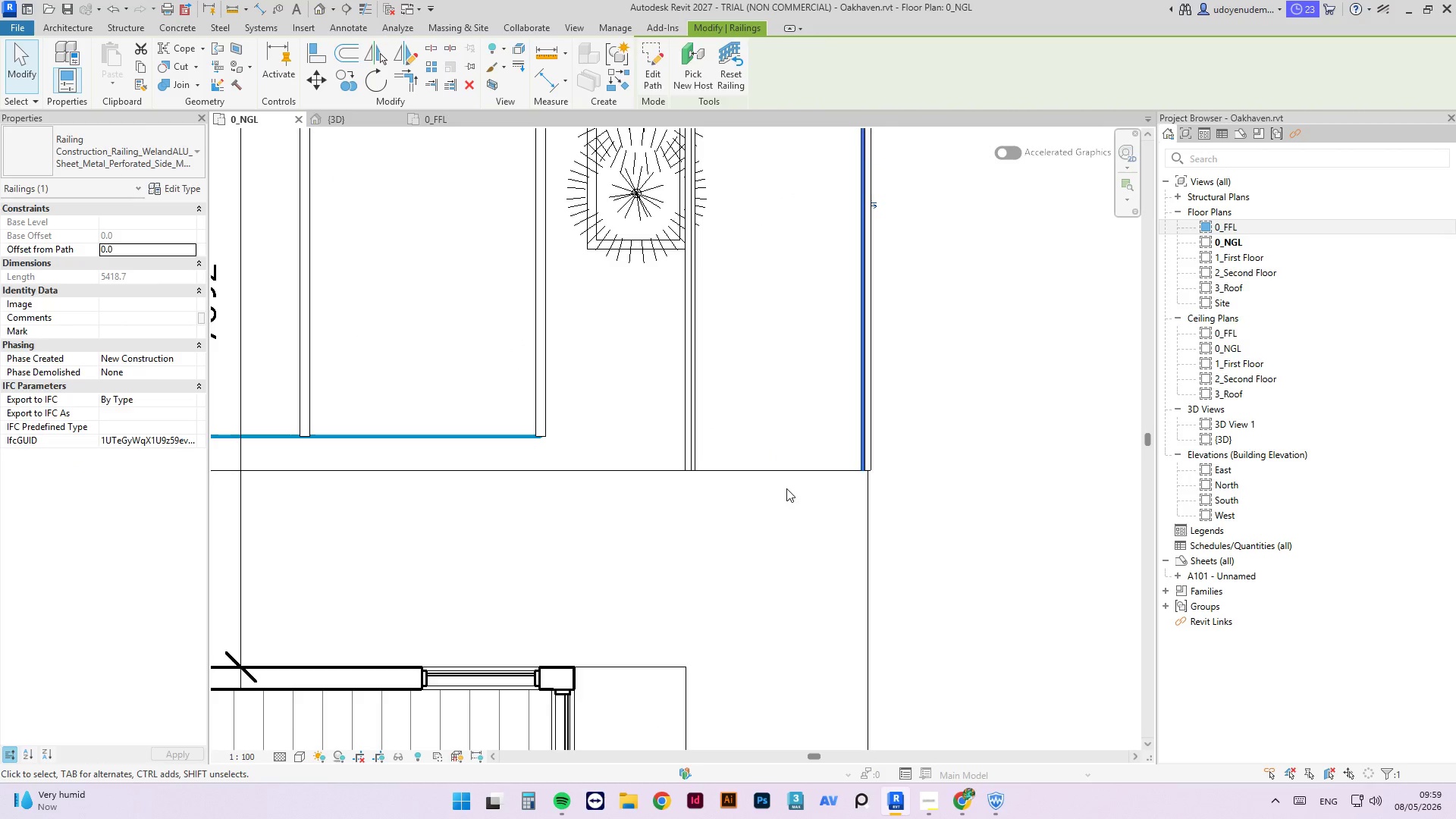 
key(Escape)
 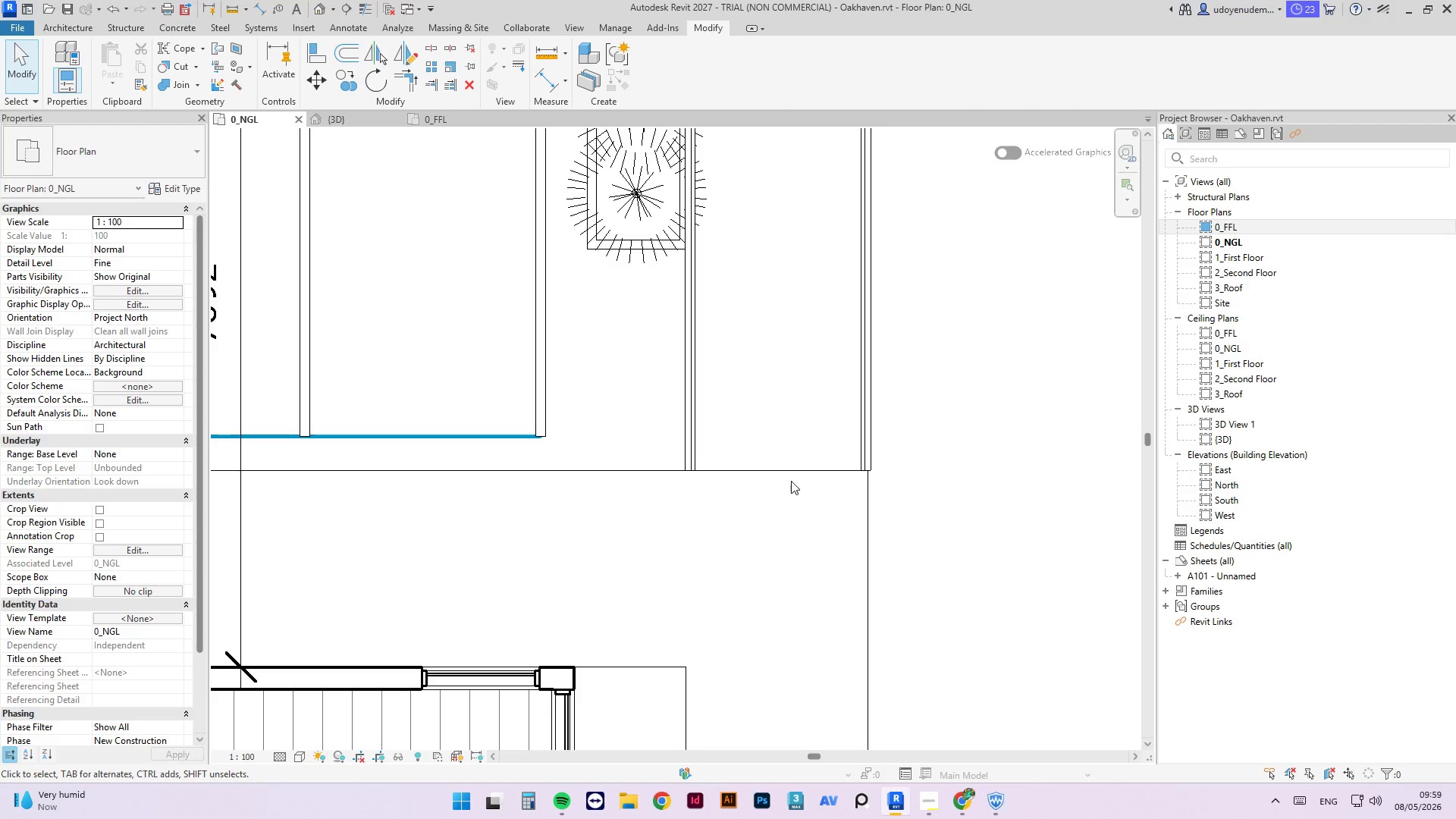 
key(Escape)
 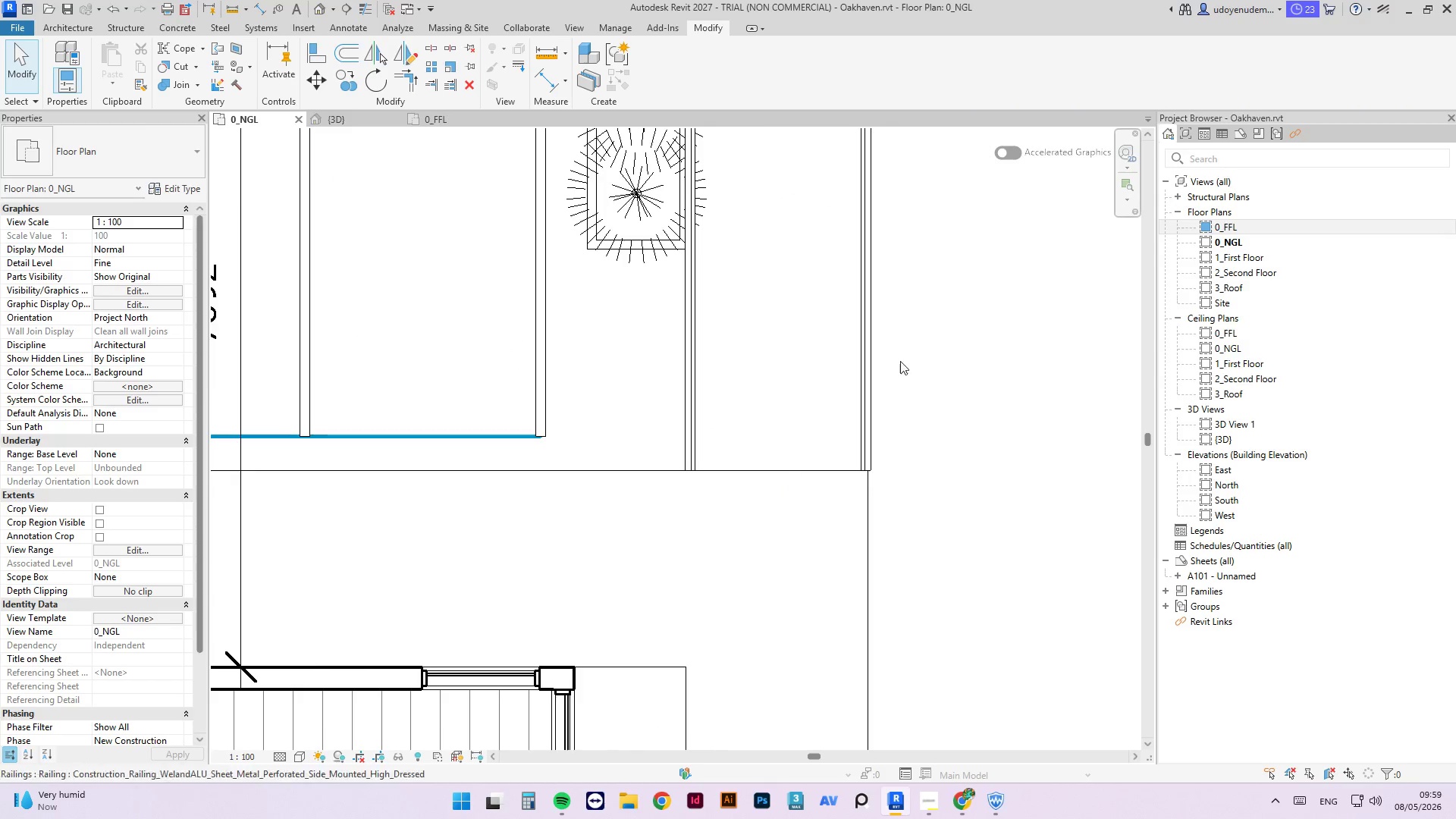 
scroll: coordinate [991, 260], scroll_direction: down, amount: 5.0
 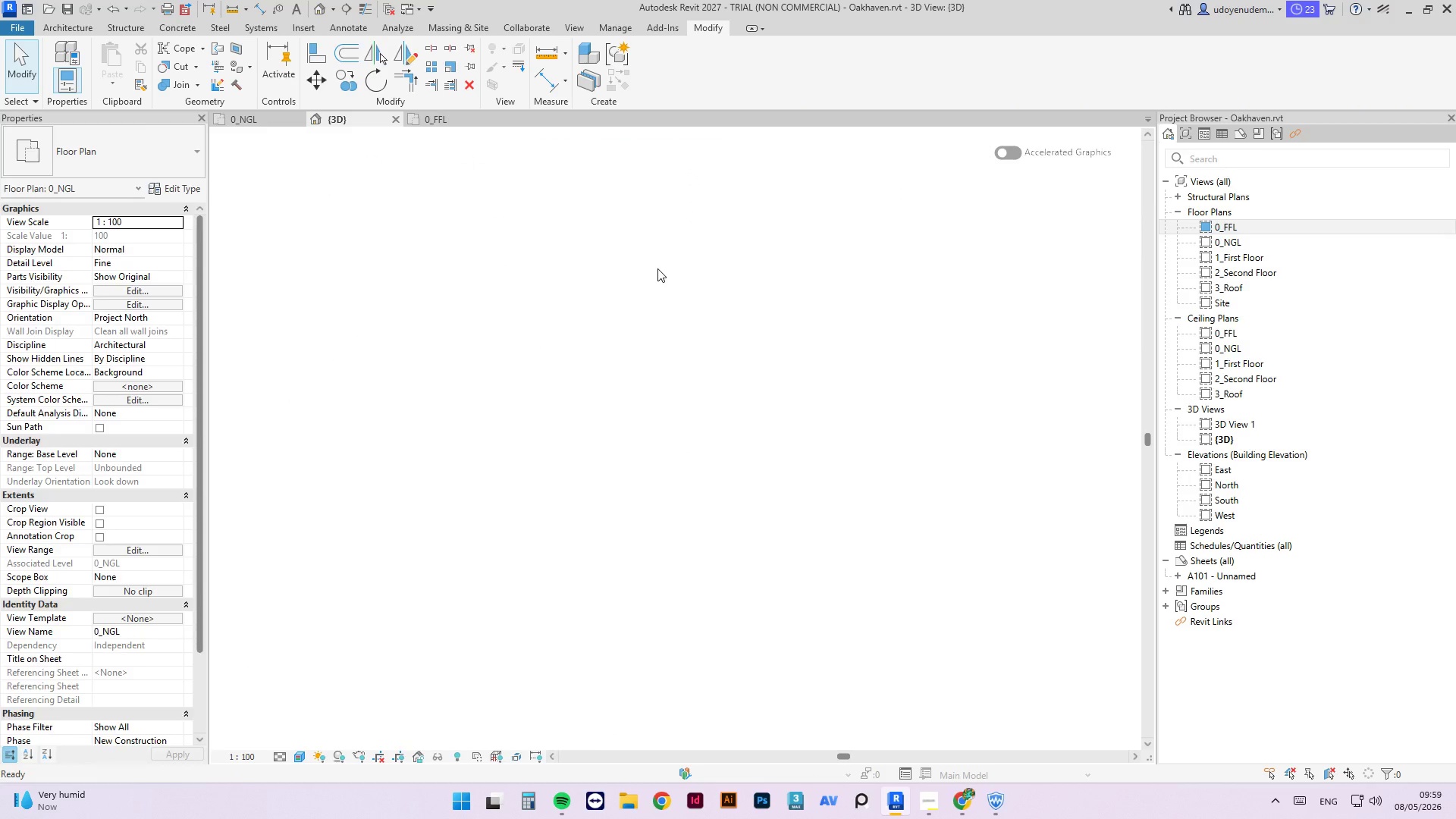 
left_click([826, 258])
 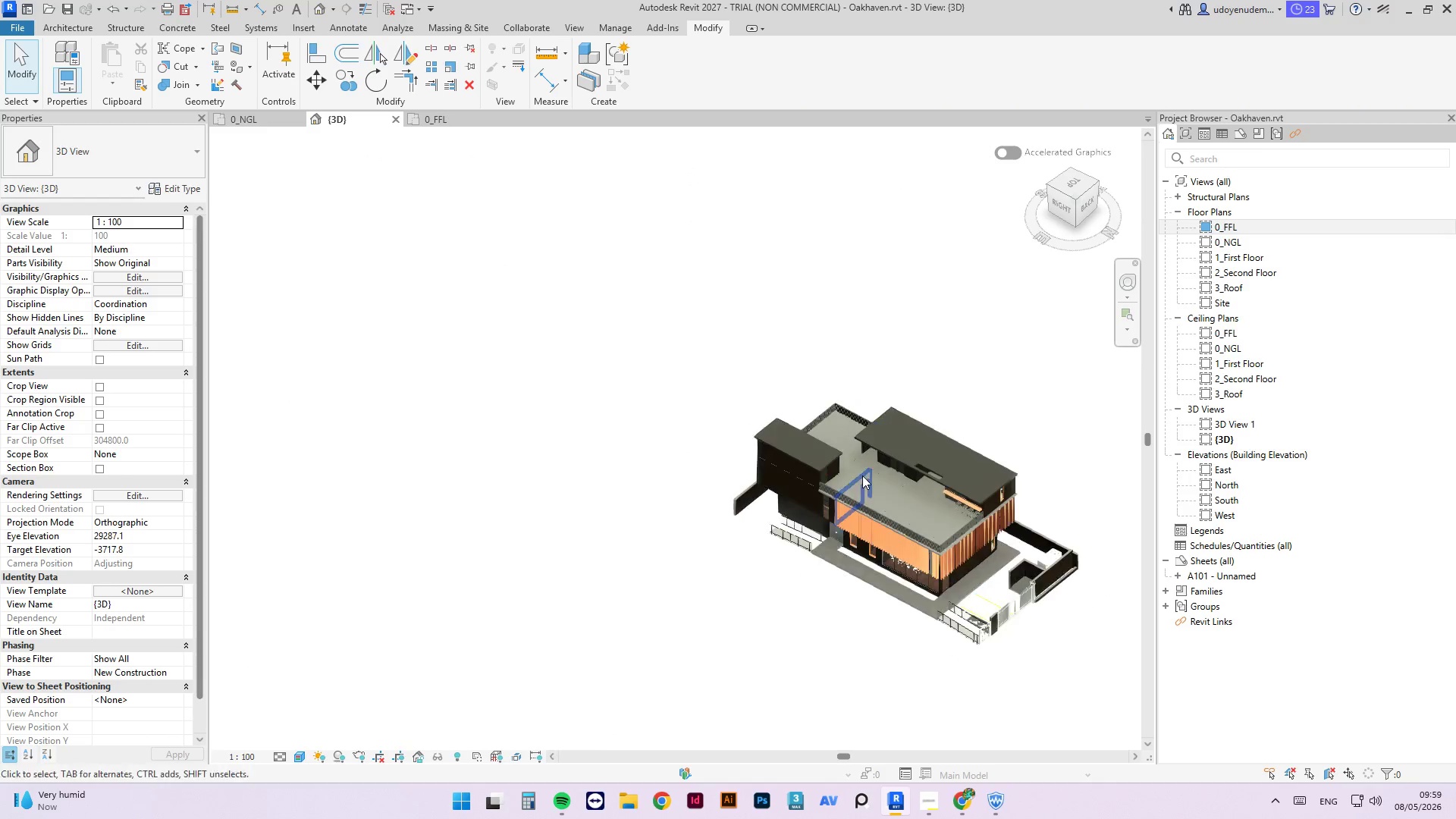 
scroll: coordinate [834, 521], scroll_direction: up, amount: 7.0
 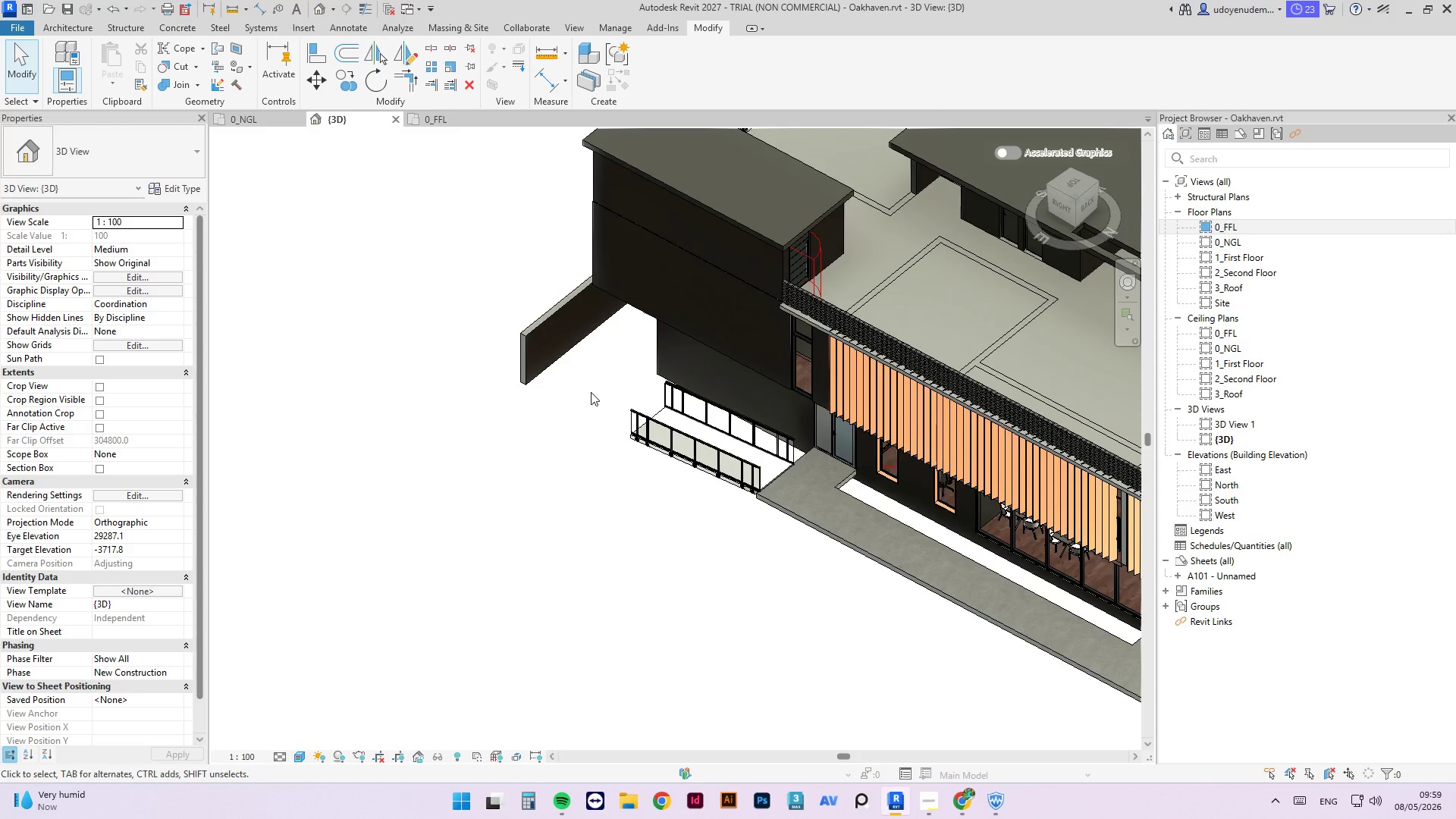 
hold_key(key=ShiftLeft, duration=11.09)
 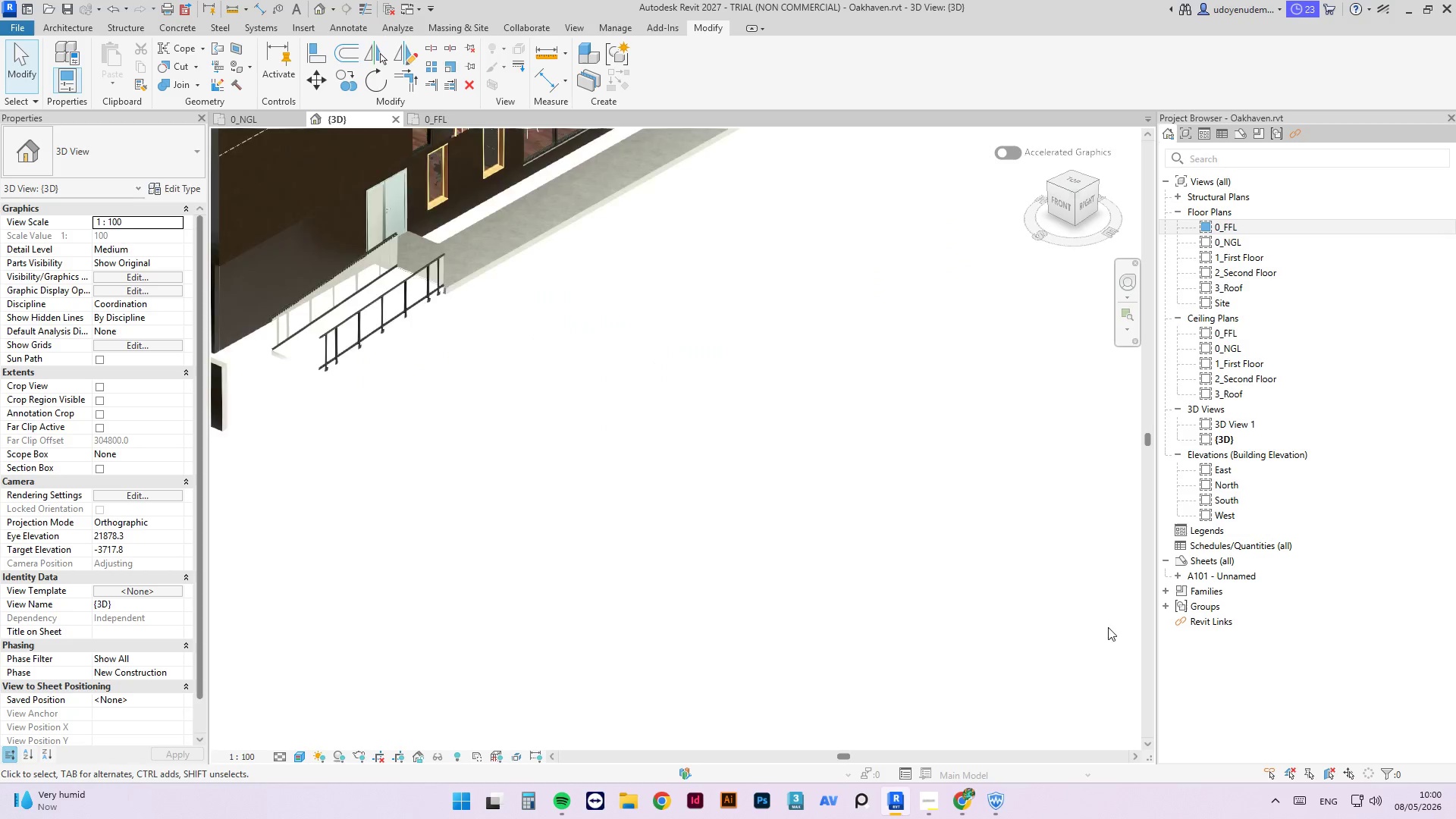 
scroll: coordinate [591, 392], scroll_direction: down, amount: 3.0
 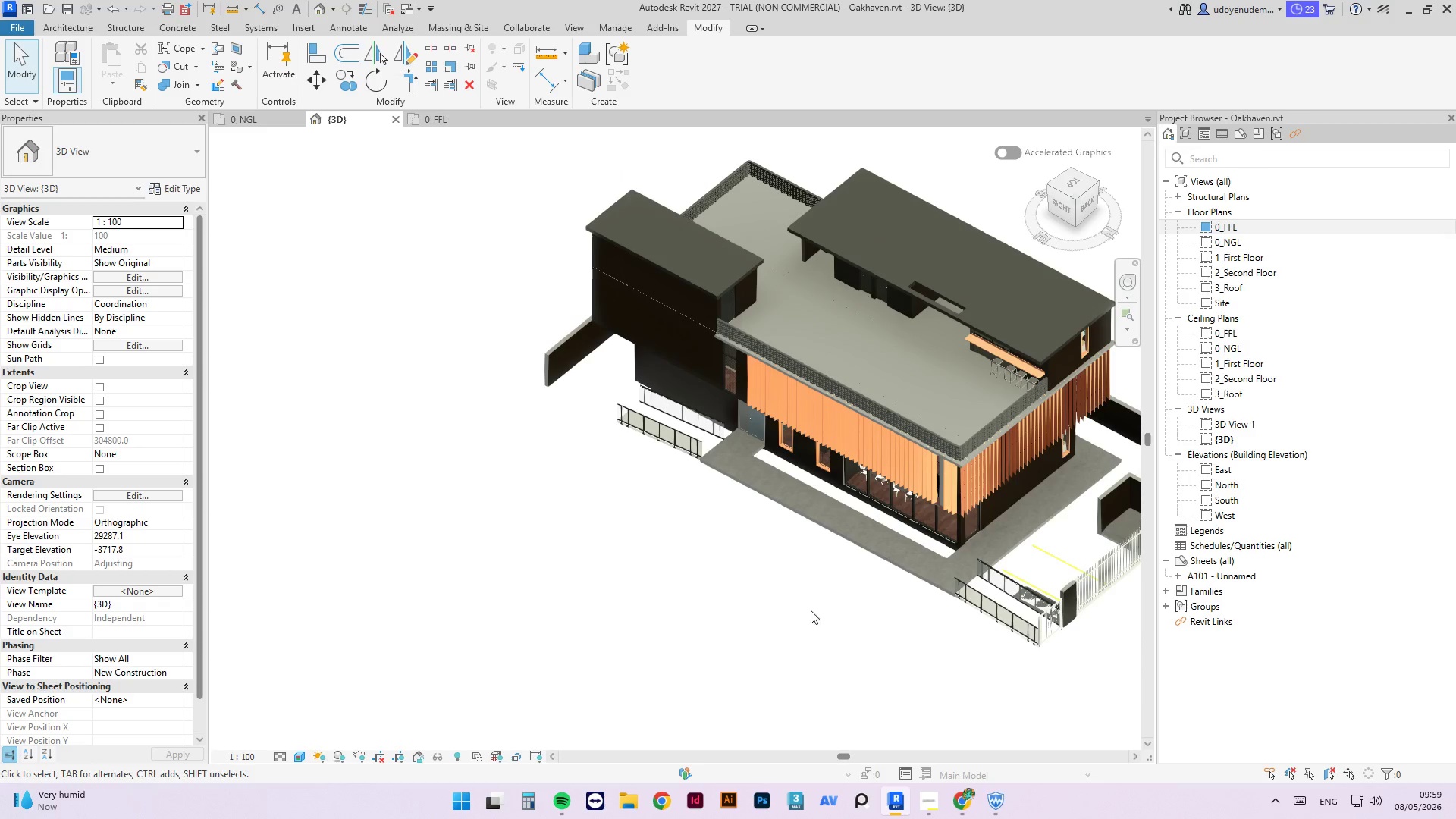 
scroll: coordinate [1138, 654], scroll_direction: up, amount: 6.0
 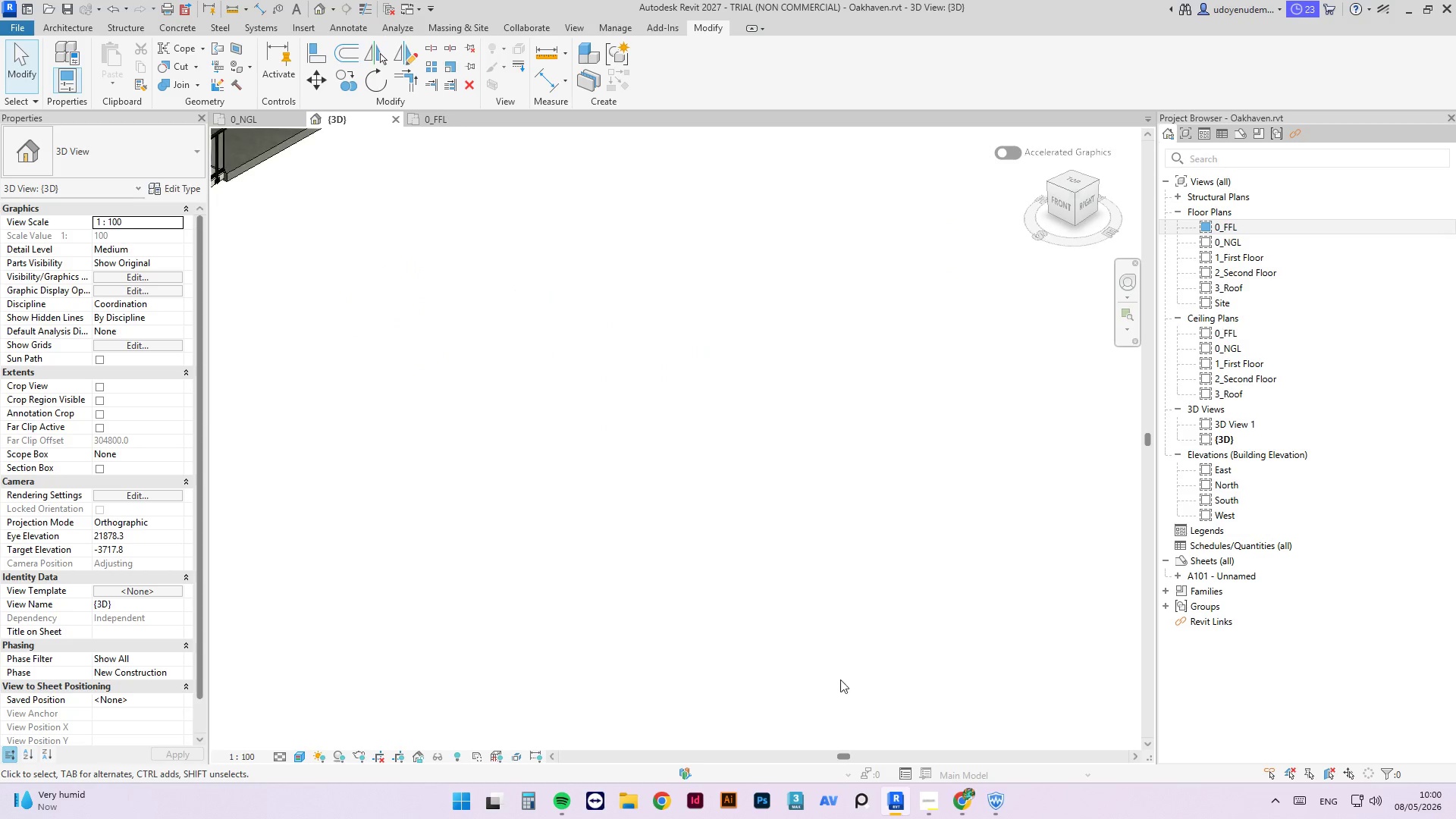 
scroll: coordinate [780, 604], scroll_direction: down, amount: 5.0
 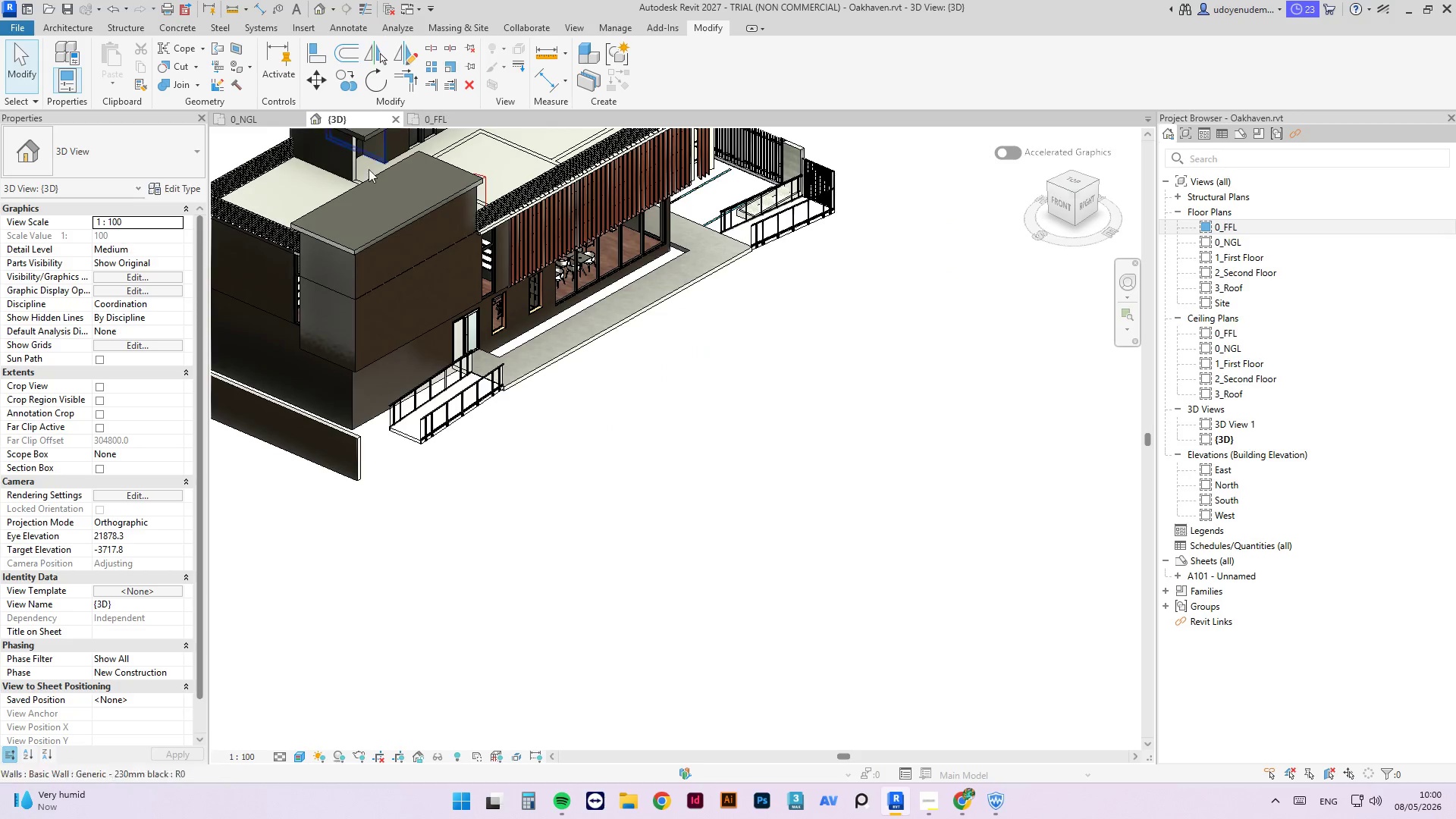 
scroll: coordinate [531, 445], scroll_direction: up, amount: 9.0
 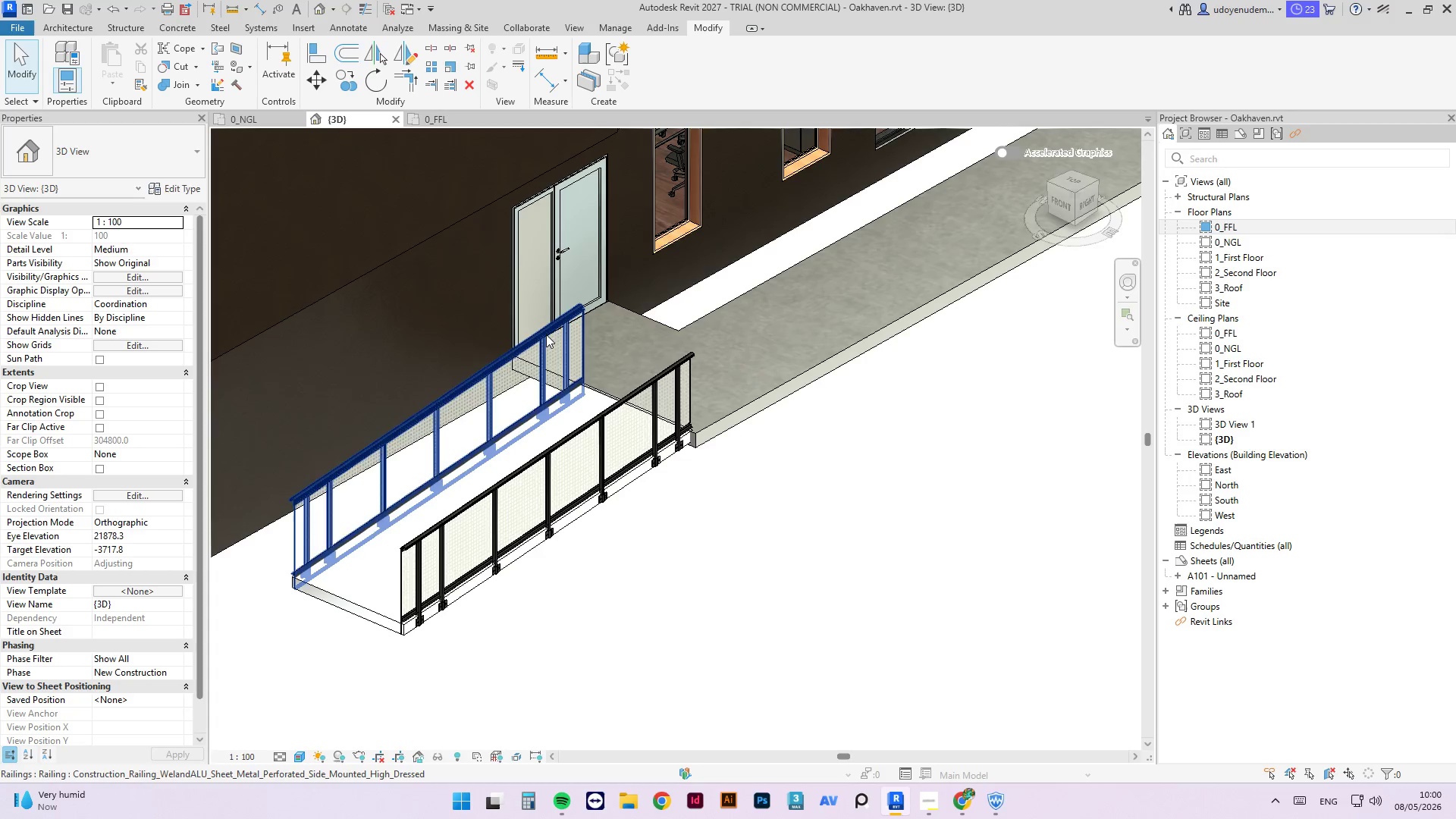 
left_click_drag(start_coordinate=[546, 334], to_coordinate=[588, 457])
 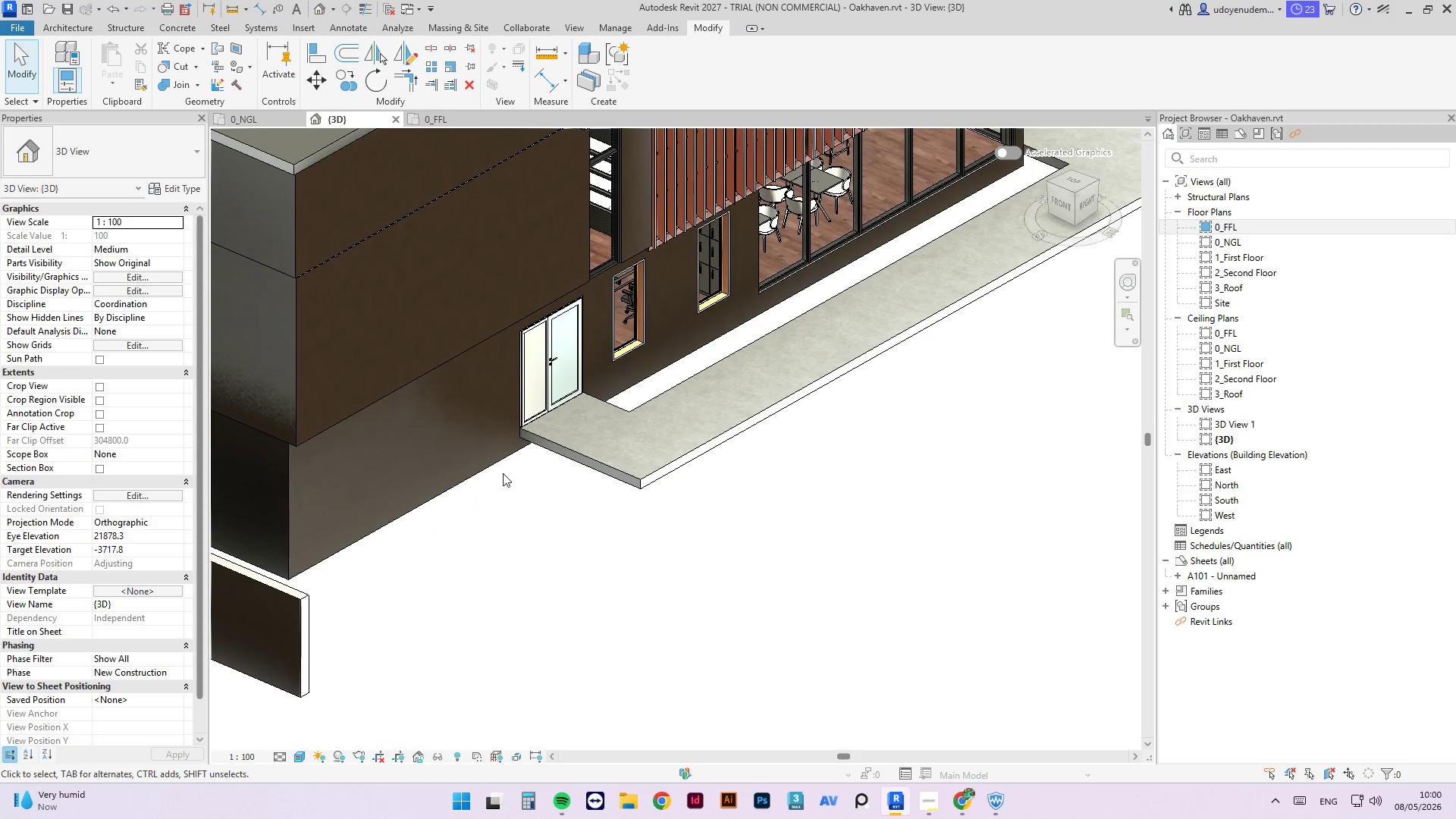 
key(Delete)
 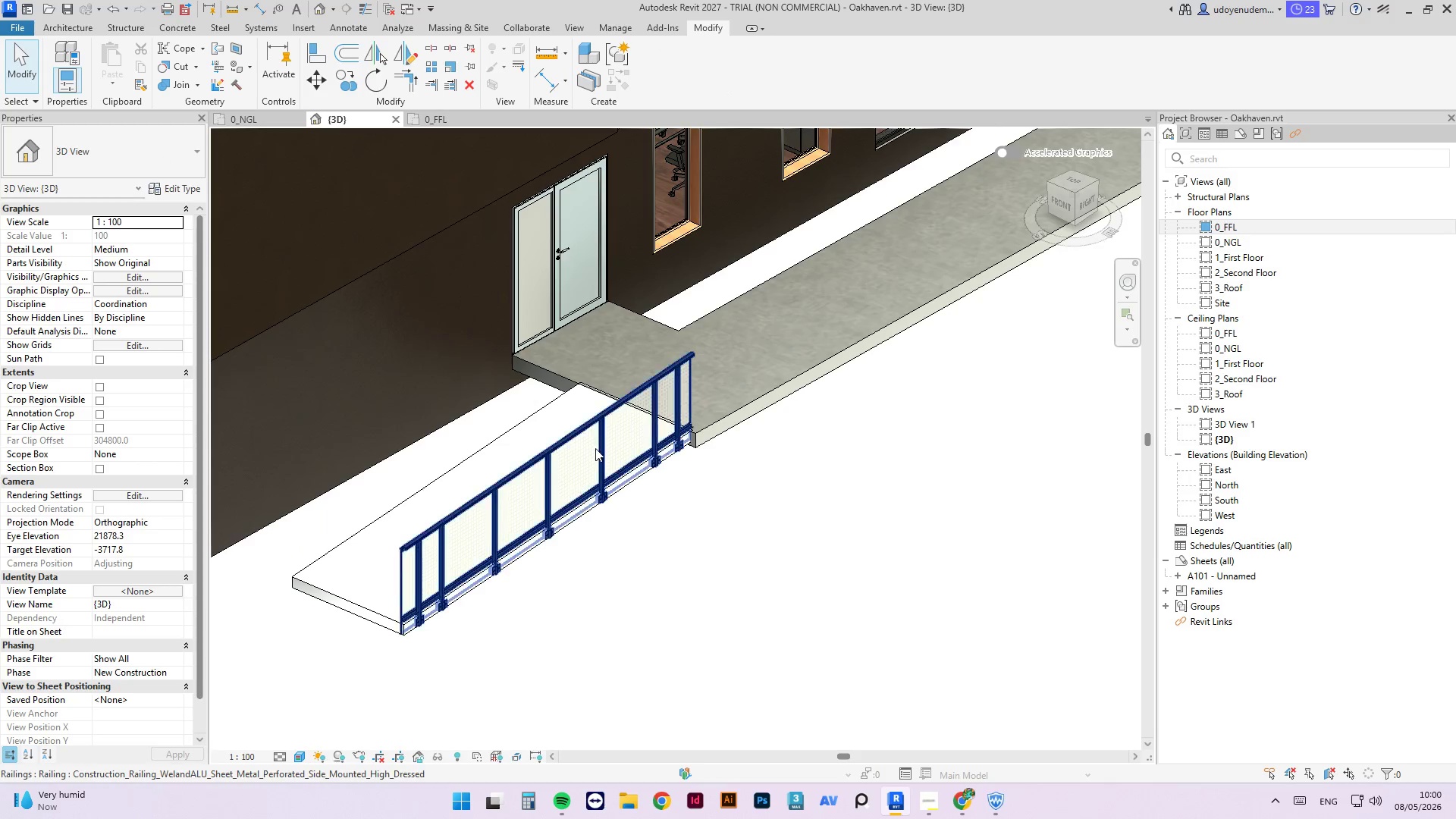 
left_click([588, 457])
 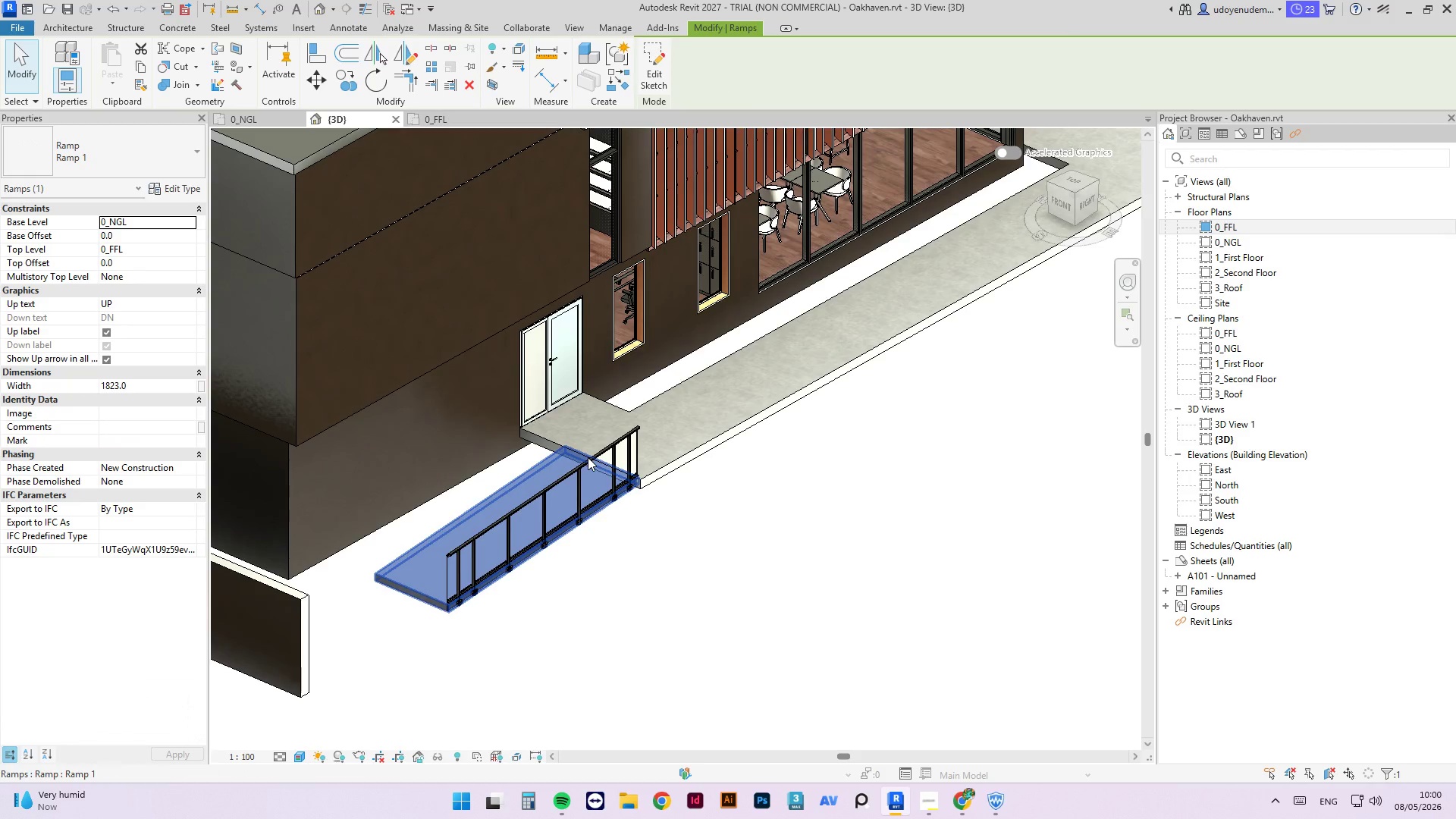 
scroll: coordinate [590, 445], scroll_direction: down, amount: 3.0
 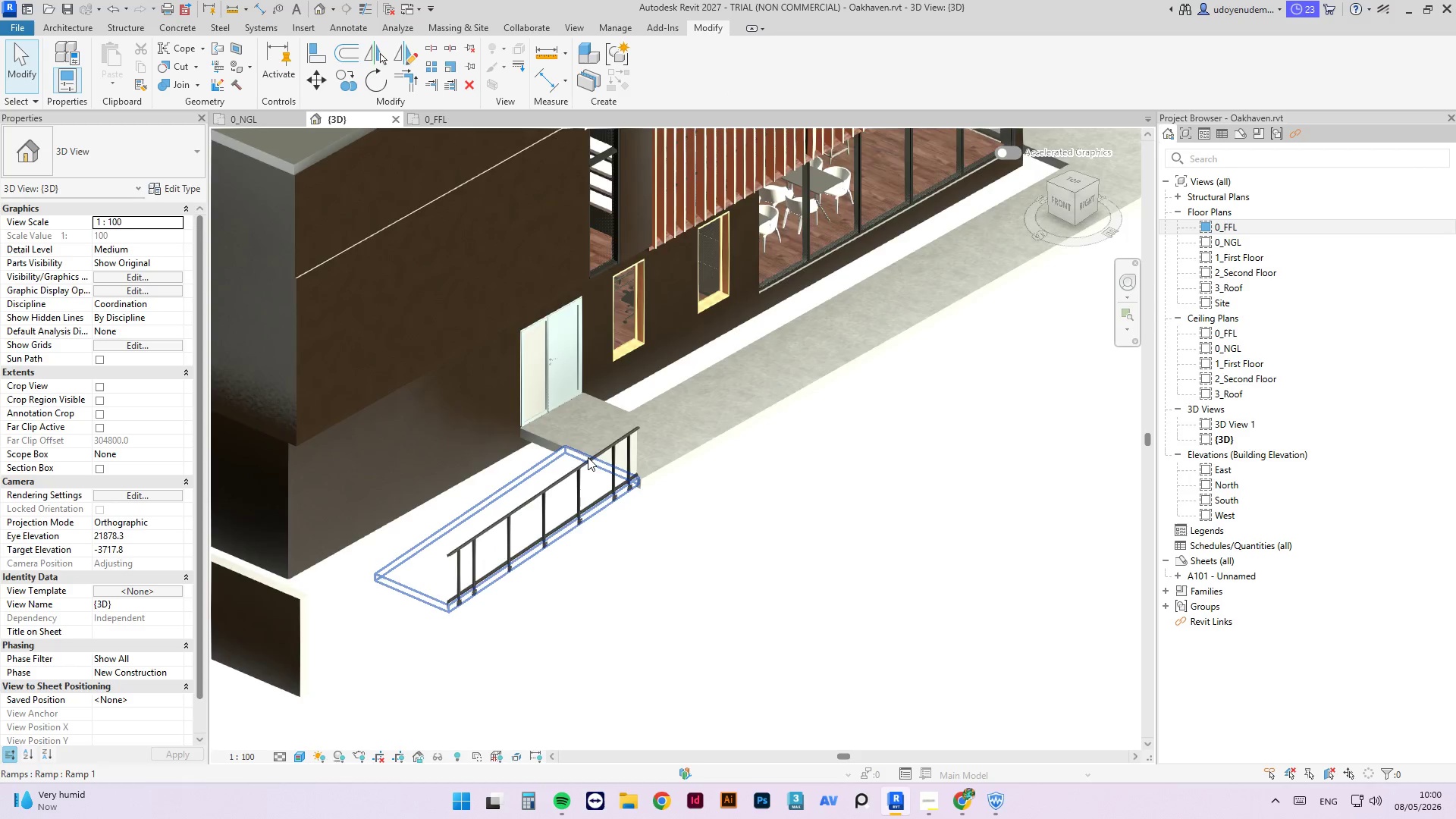 
key(Delete)
 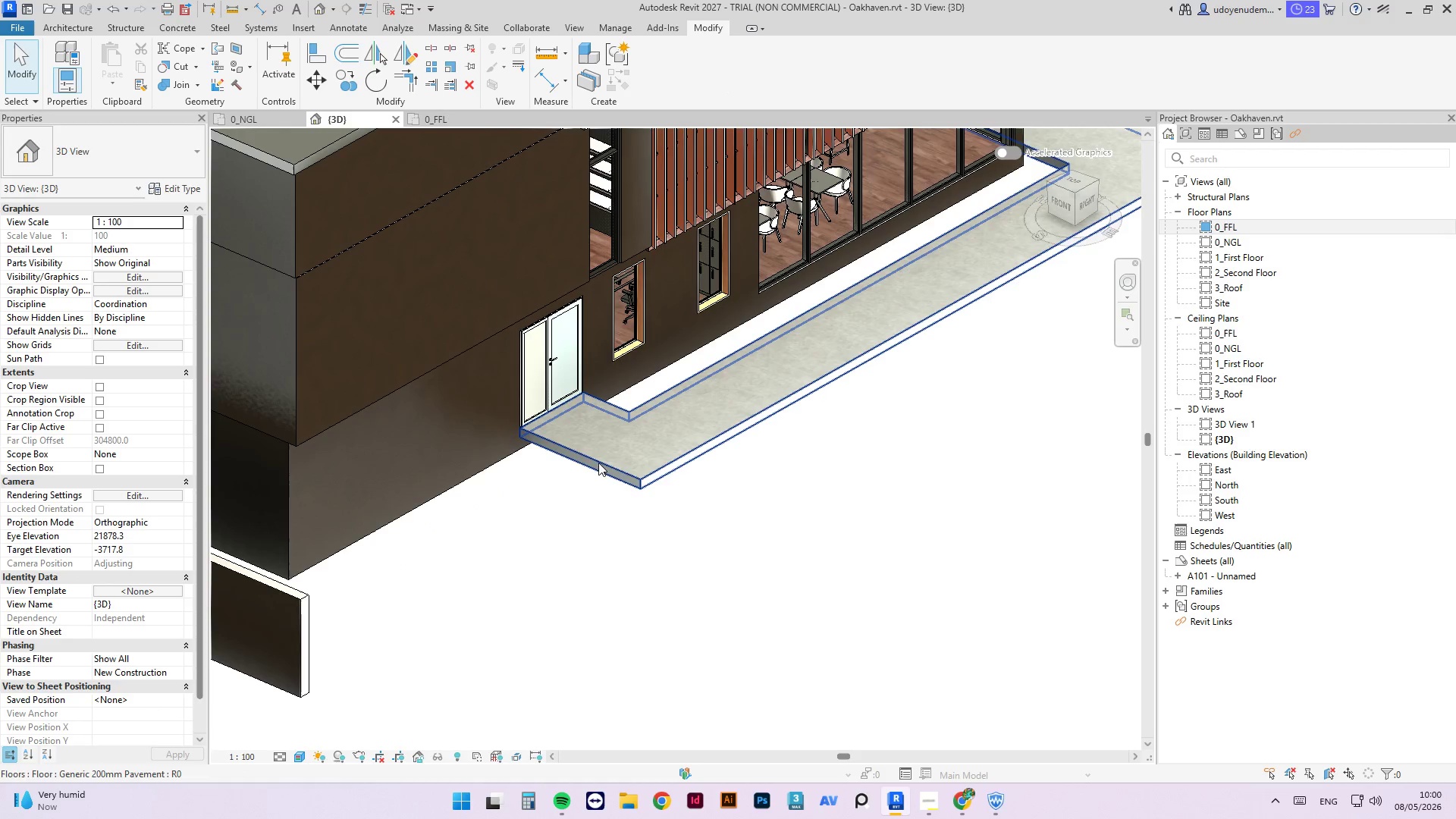 
key(Control+Z)
 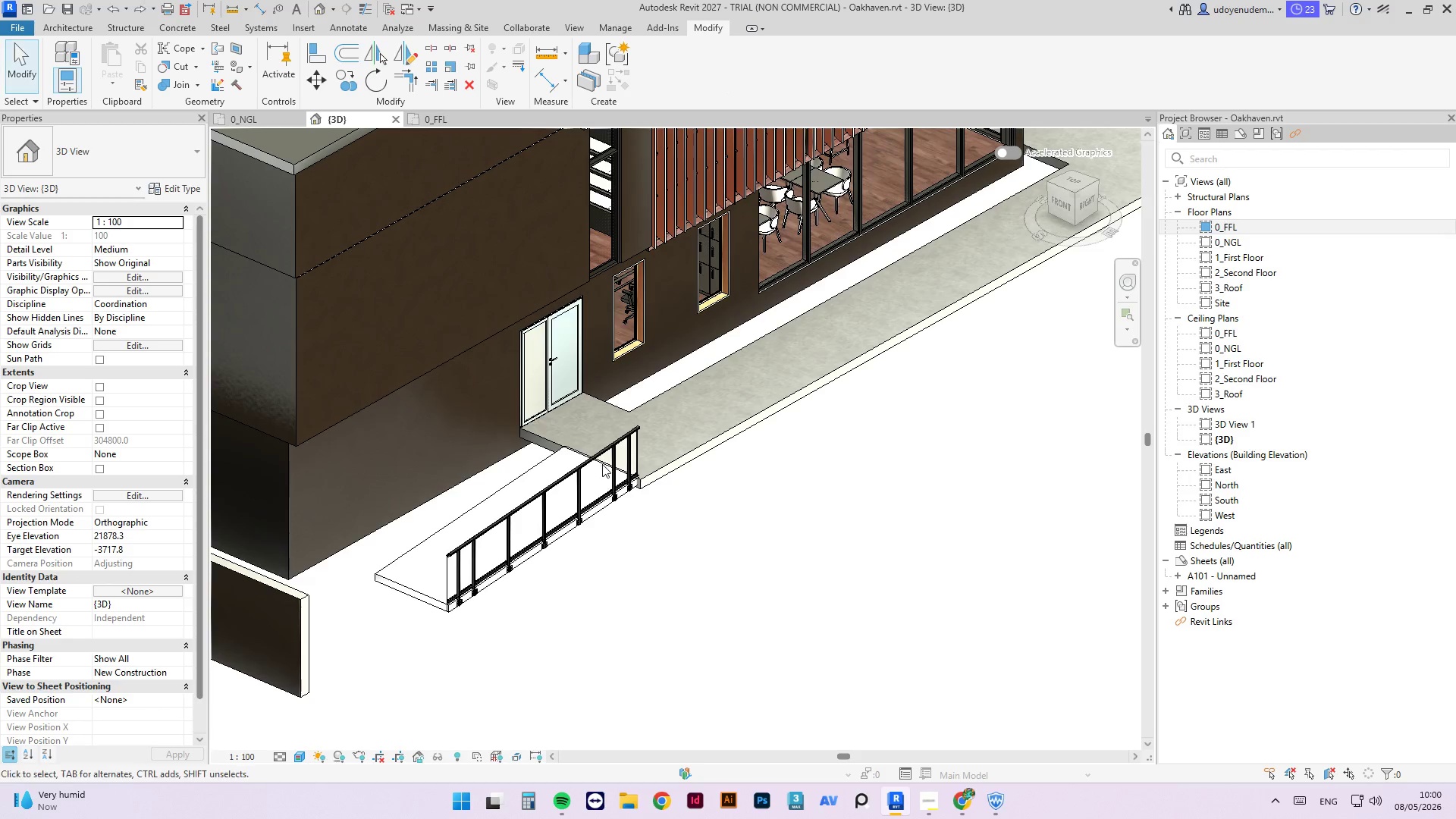 
key(Control+ControlLeft)
 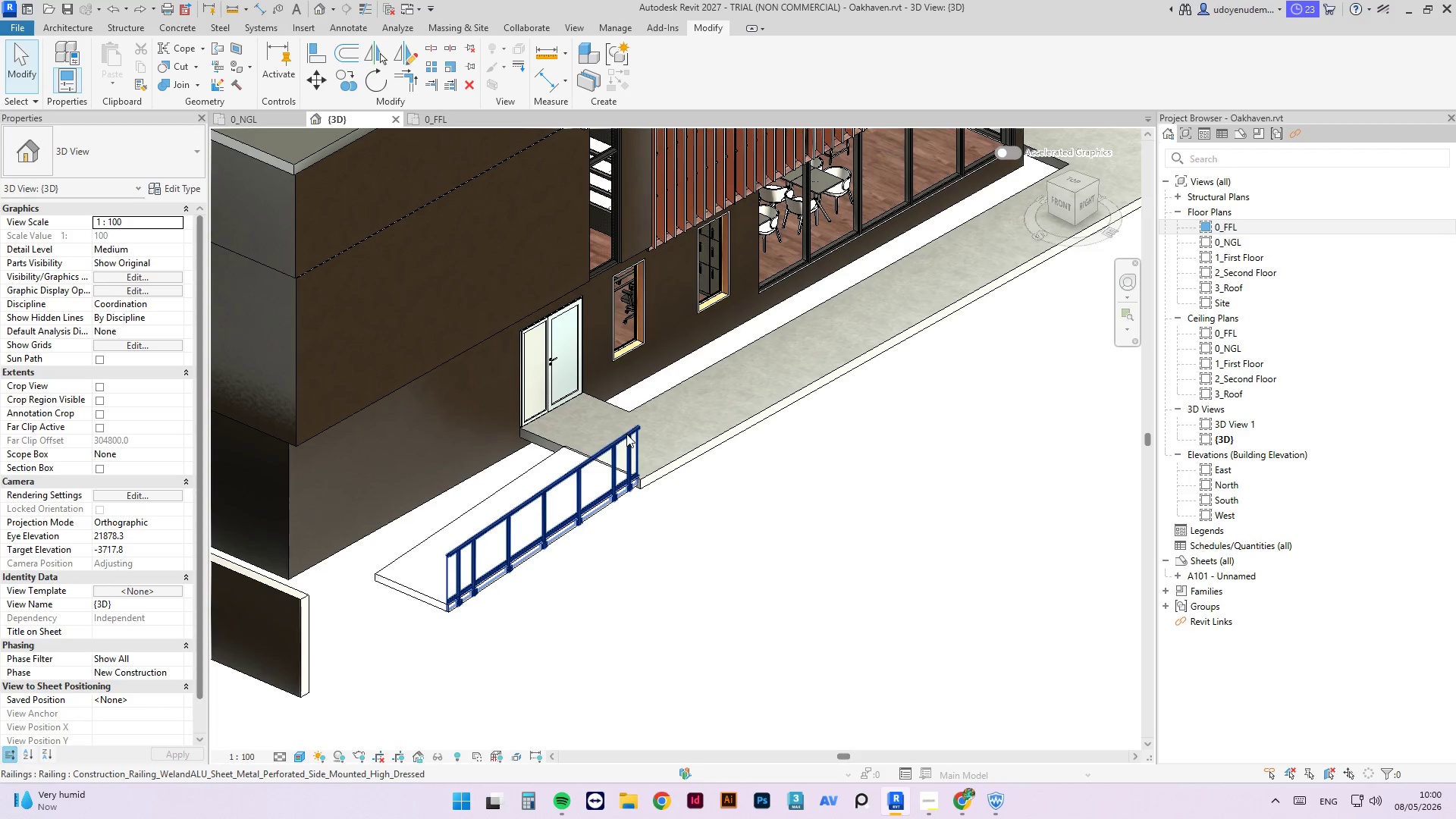 
left_click_drag(start_coordinate=[626, 434], to_coordinate=[808, 351])
 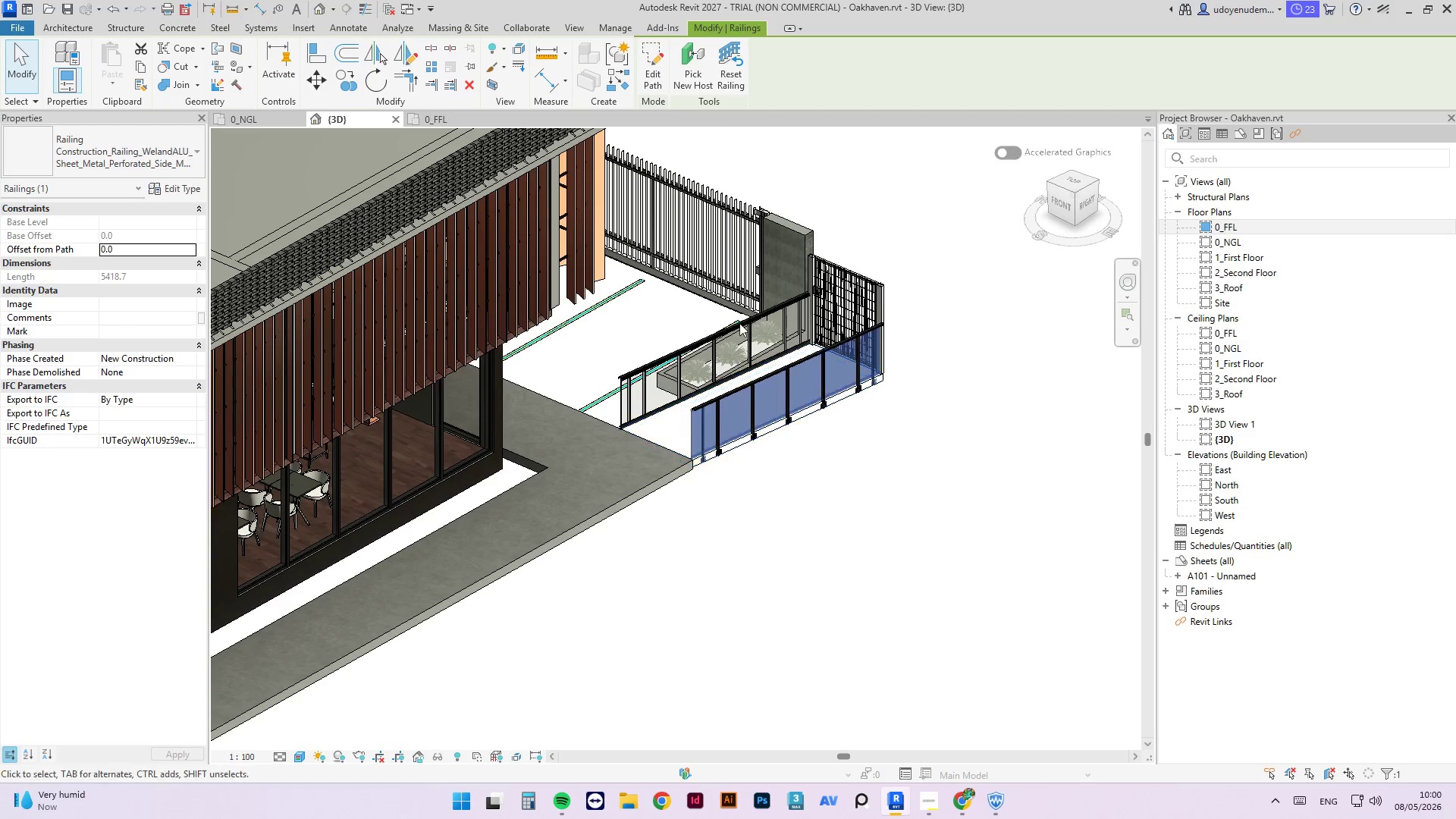 
key(Delete)
 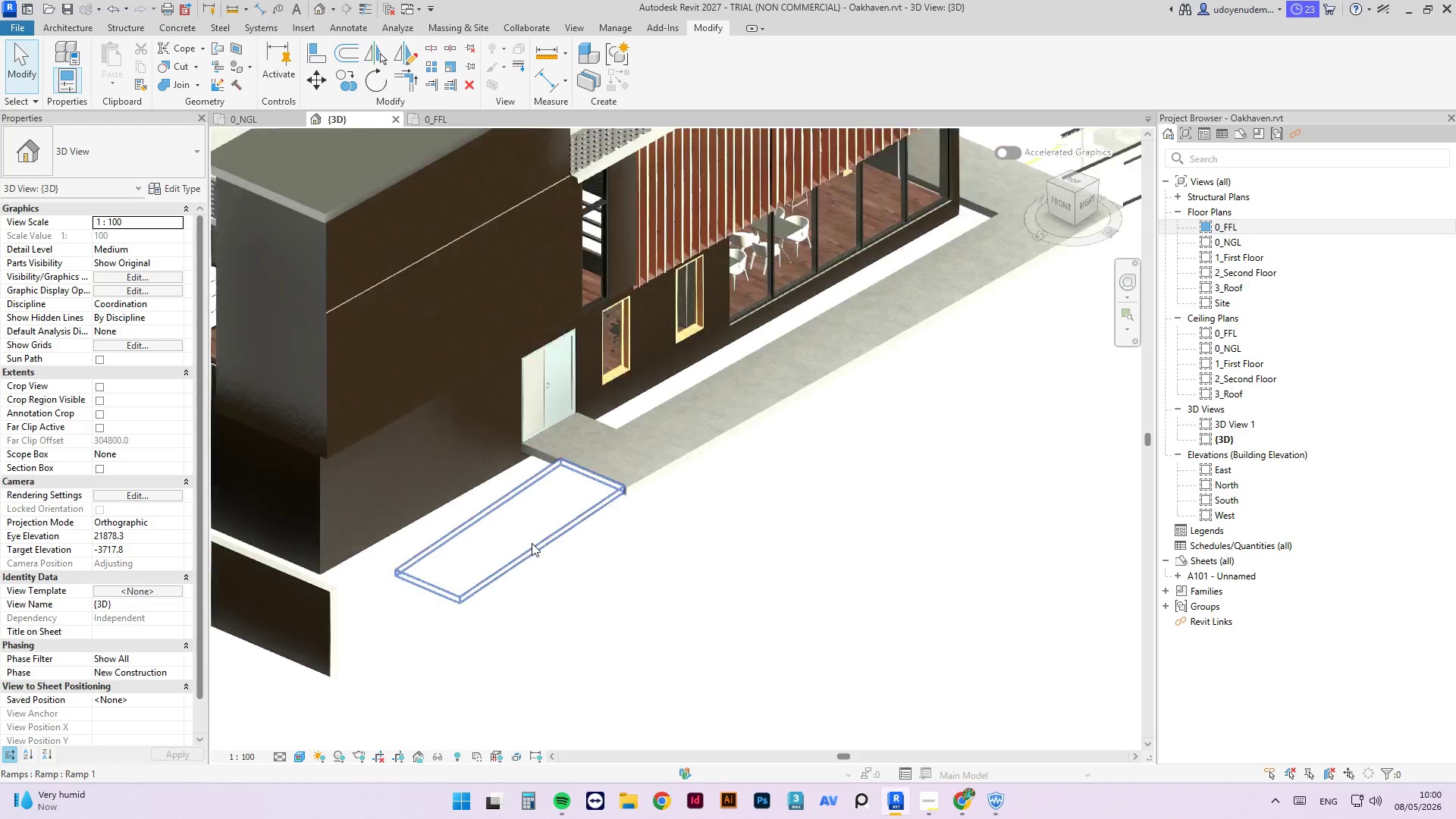 
scroll: coordinate [534, 569], scroll_direction: down, amount: 6.0
 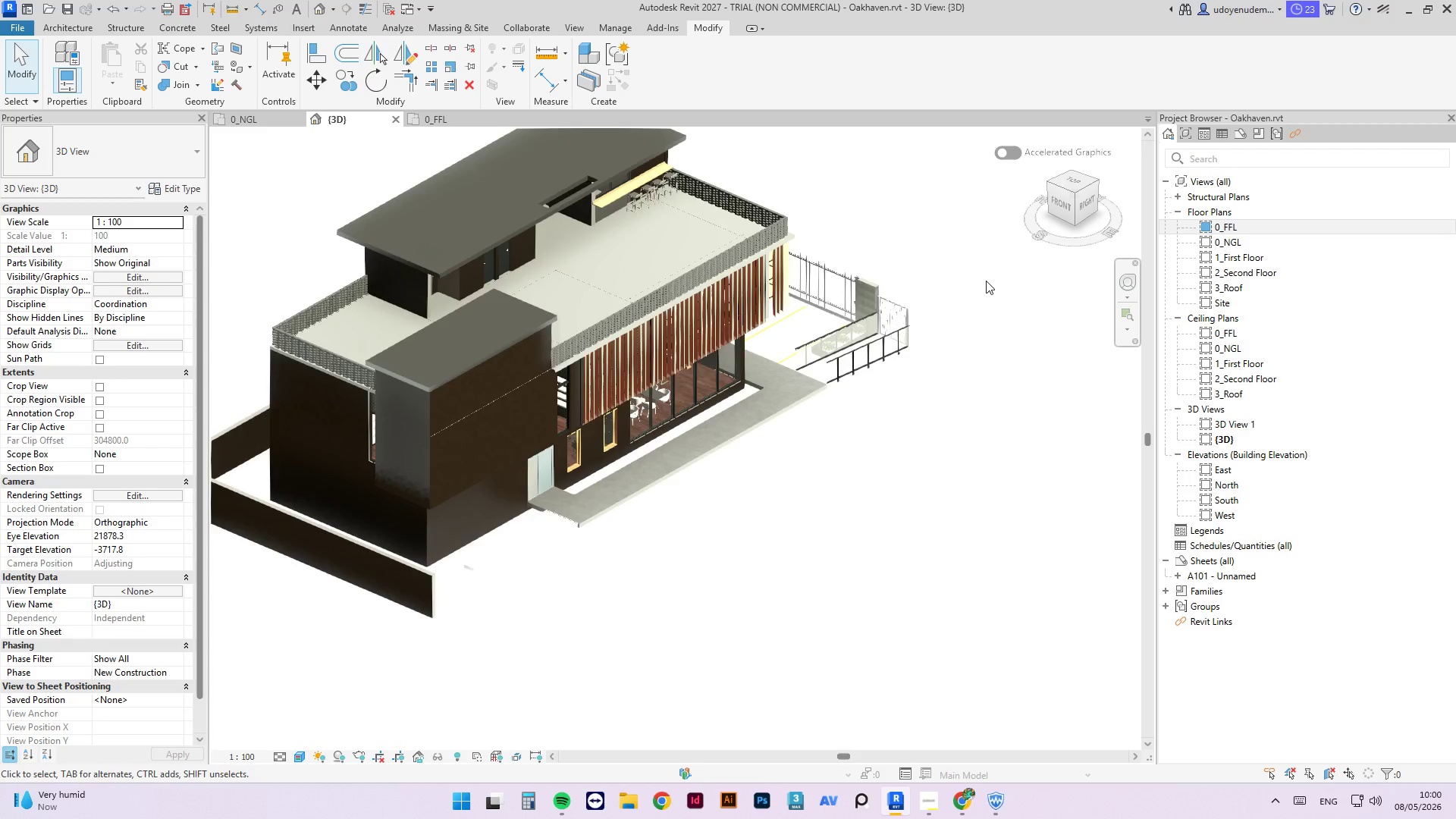 
scroll: coordinate [870, 366], scroll_direction: up, amount: 6.0
 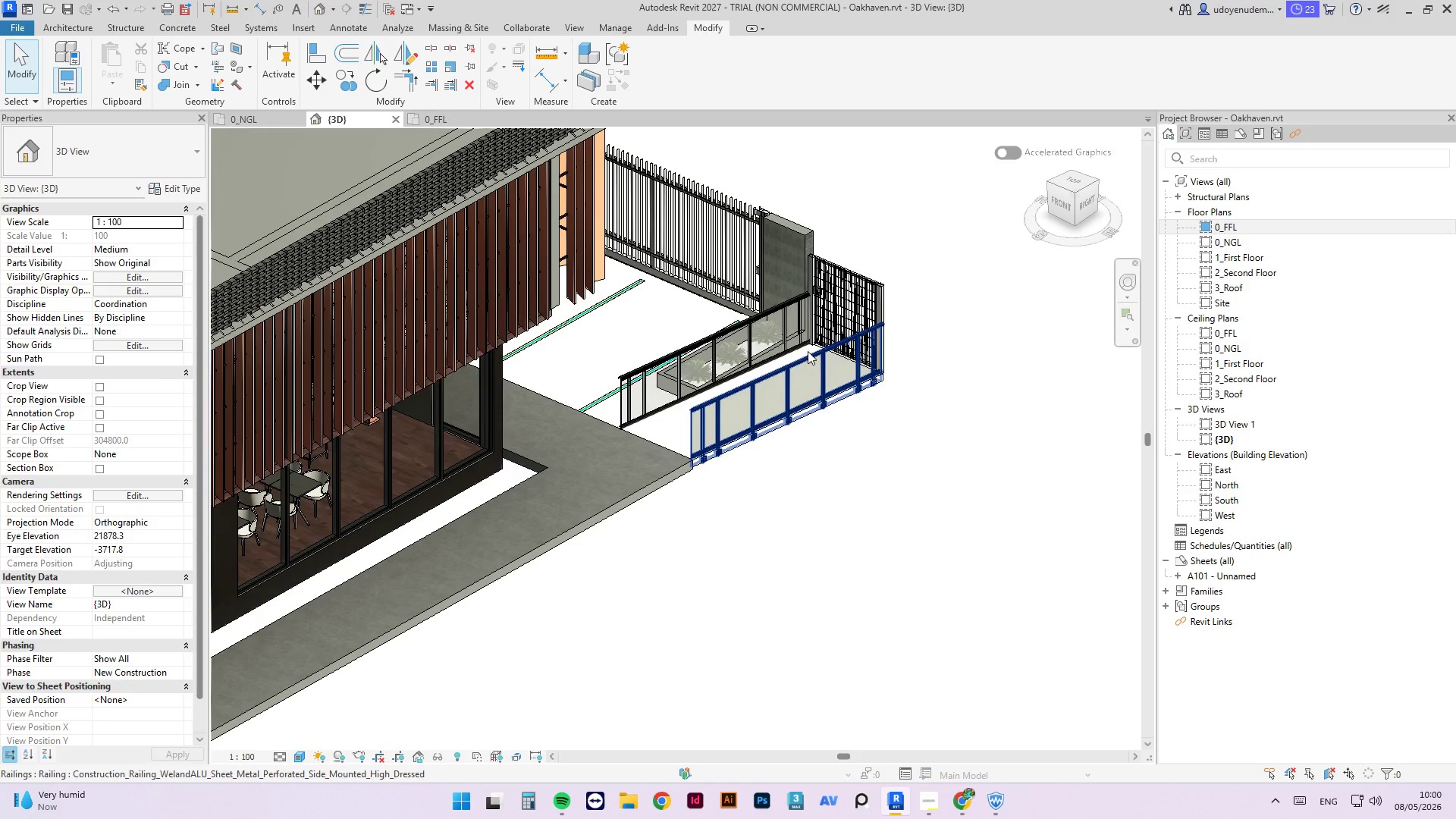 
left_click([808, 351])
 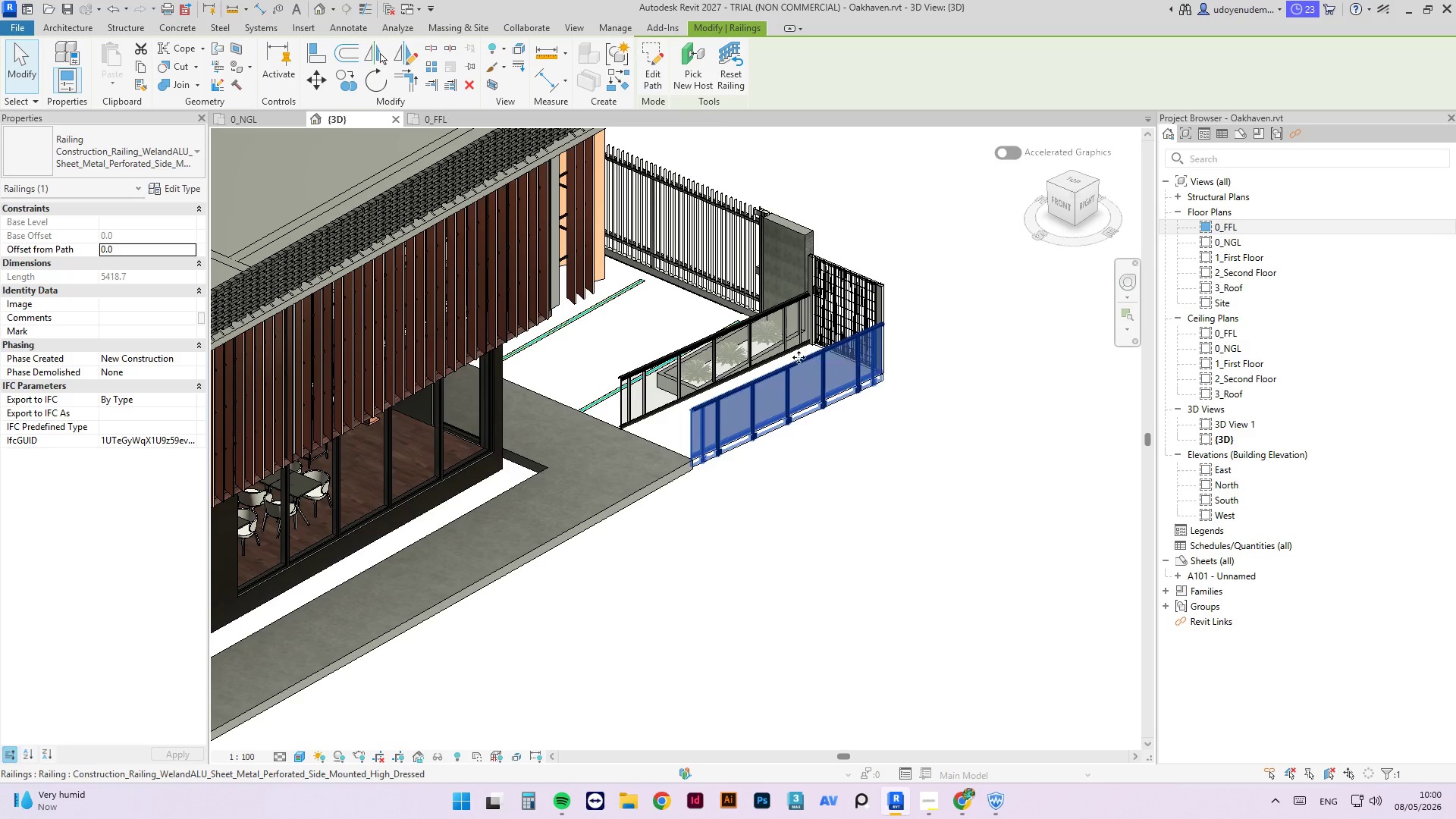 
key(Delete)
 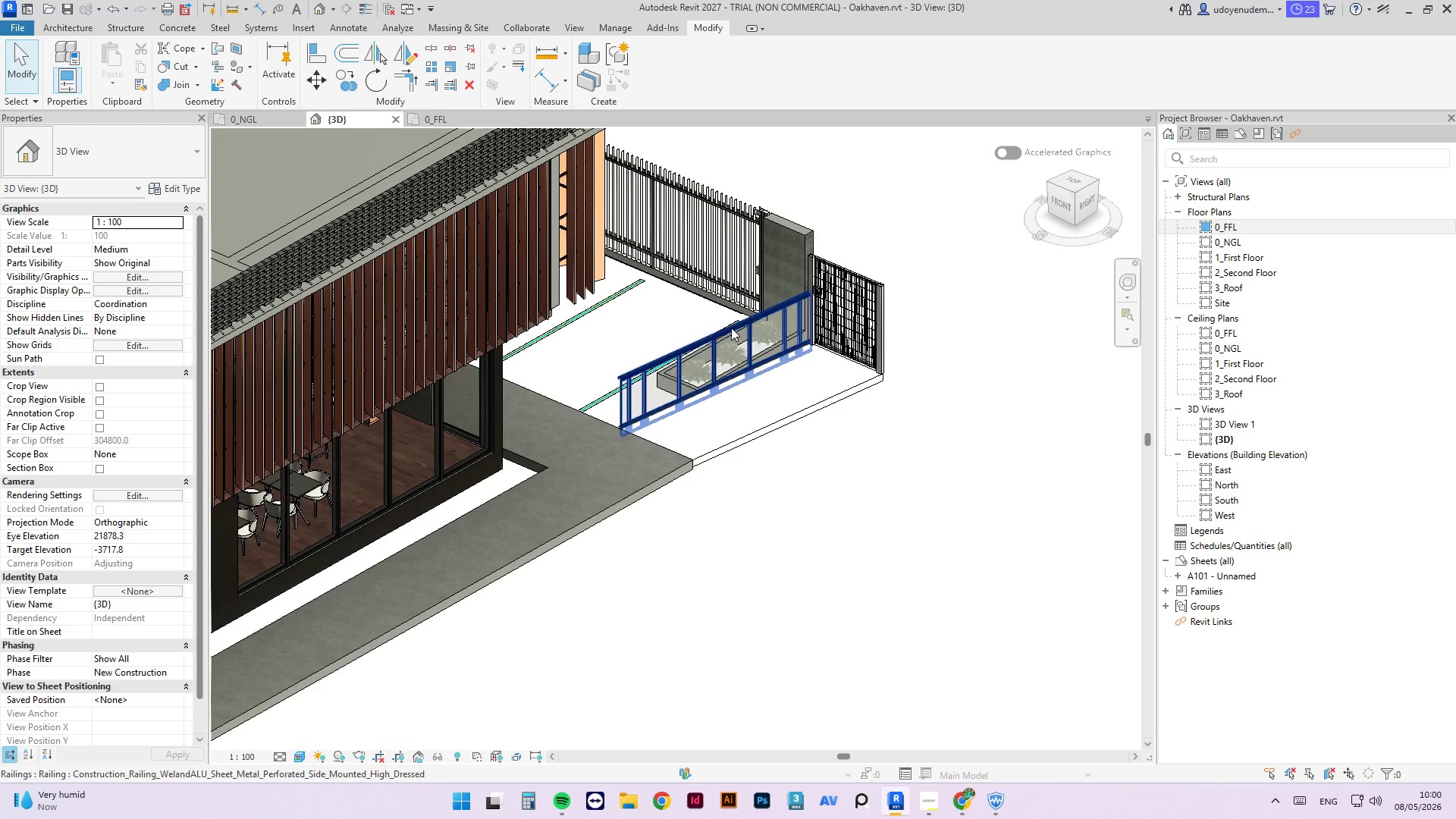 
left_click([731, 328])
 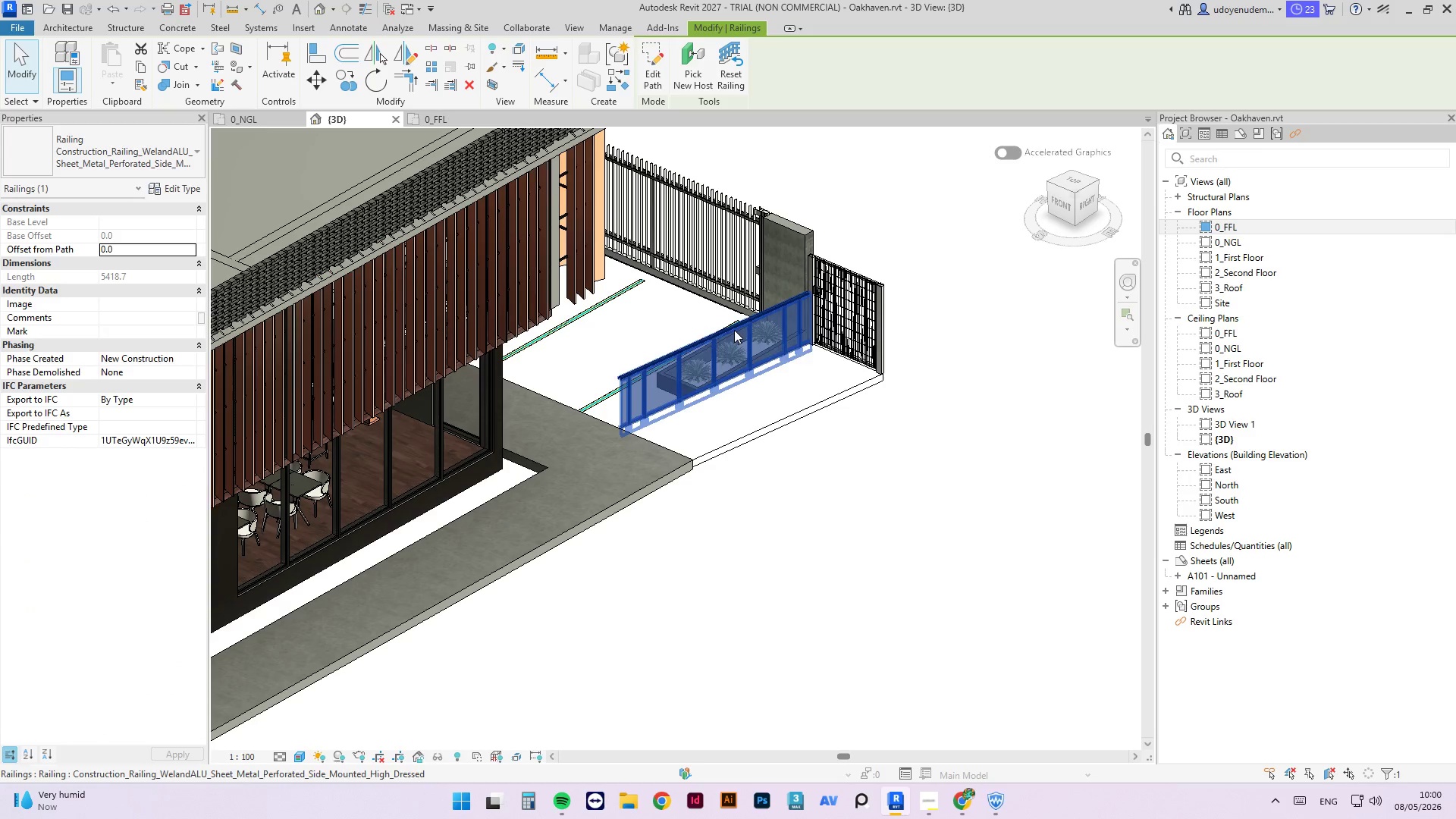 
key(Delete)
 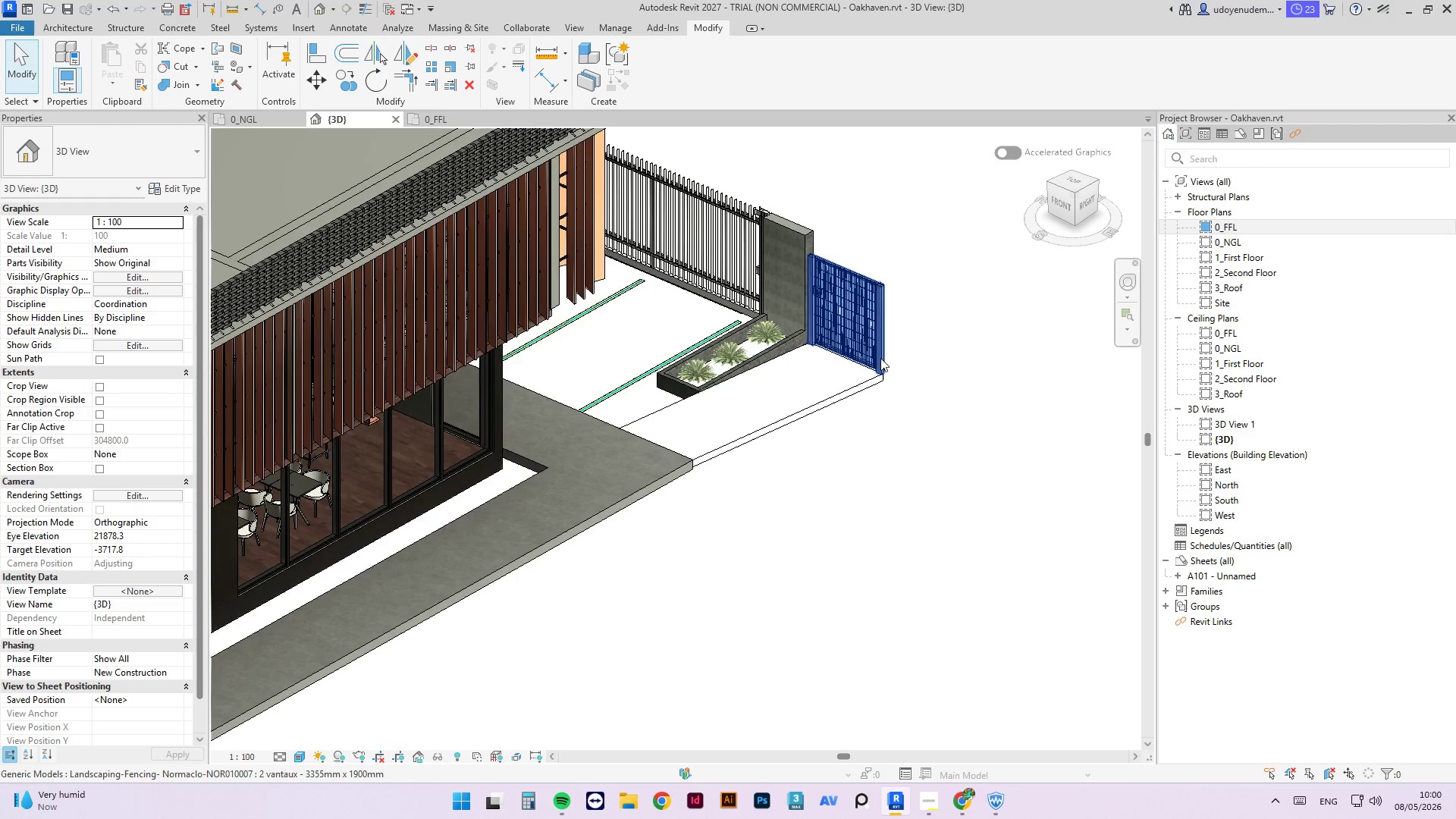 
hold_key(key=ShiftLeft, duration=0.8)
 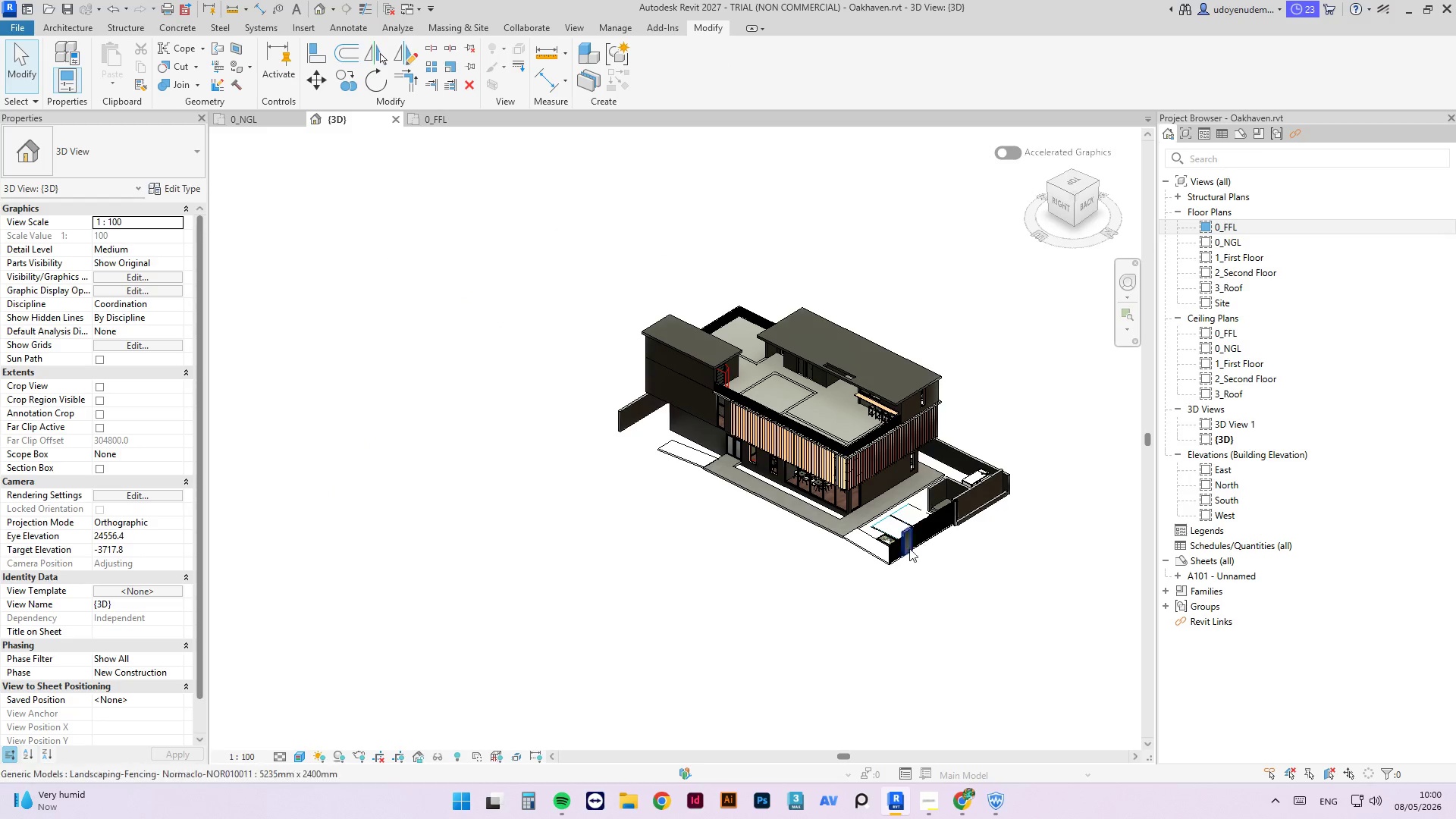 
scroll: coordinate [872, 362], scroll_direction: down, amount: 11.0
 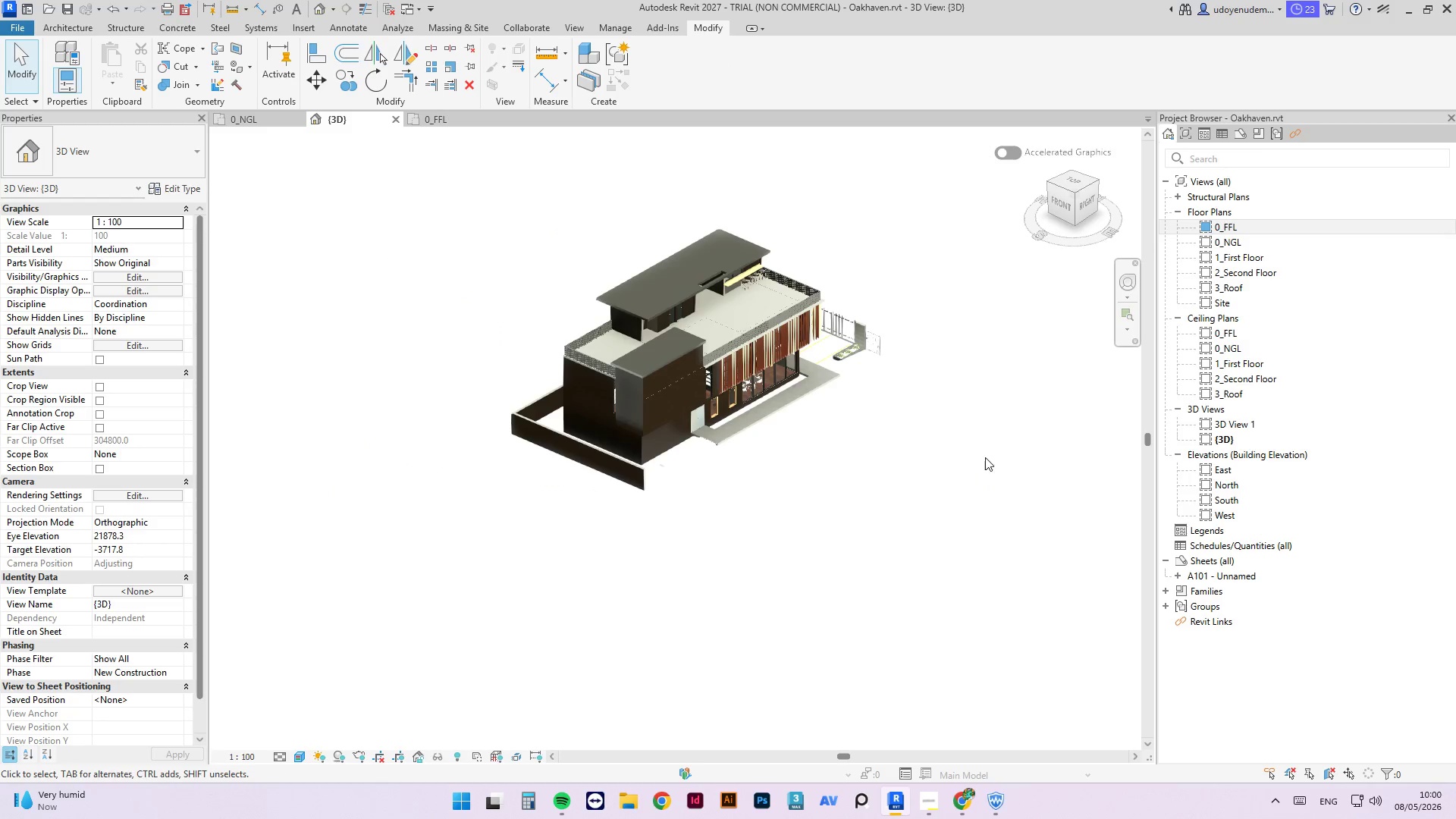 
scroll: coordinate [908, 549], scroll_direction: up, amount: 5.0
 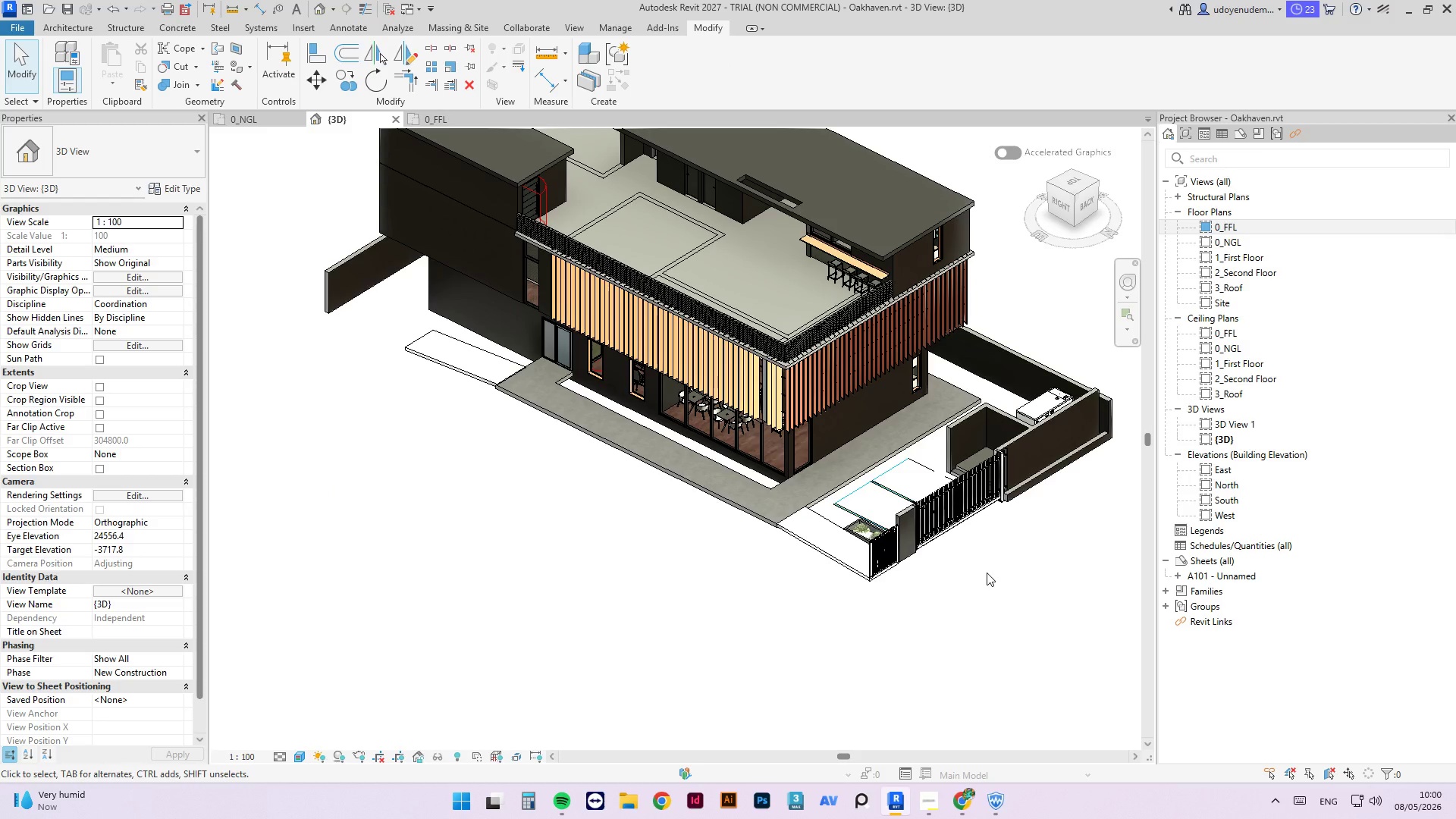 
hold_key(key=ShiftLeft, duration=8.62)
 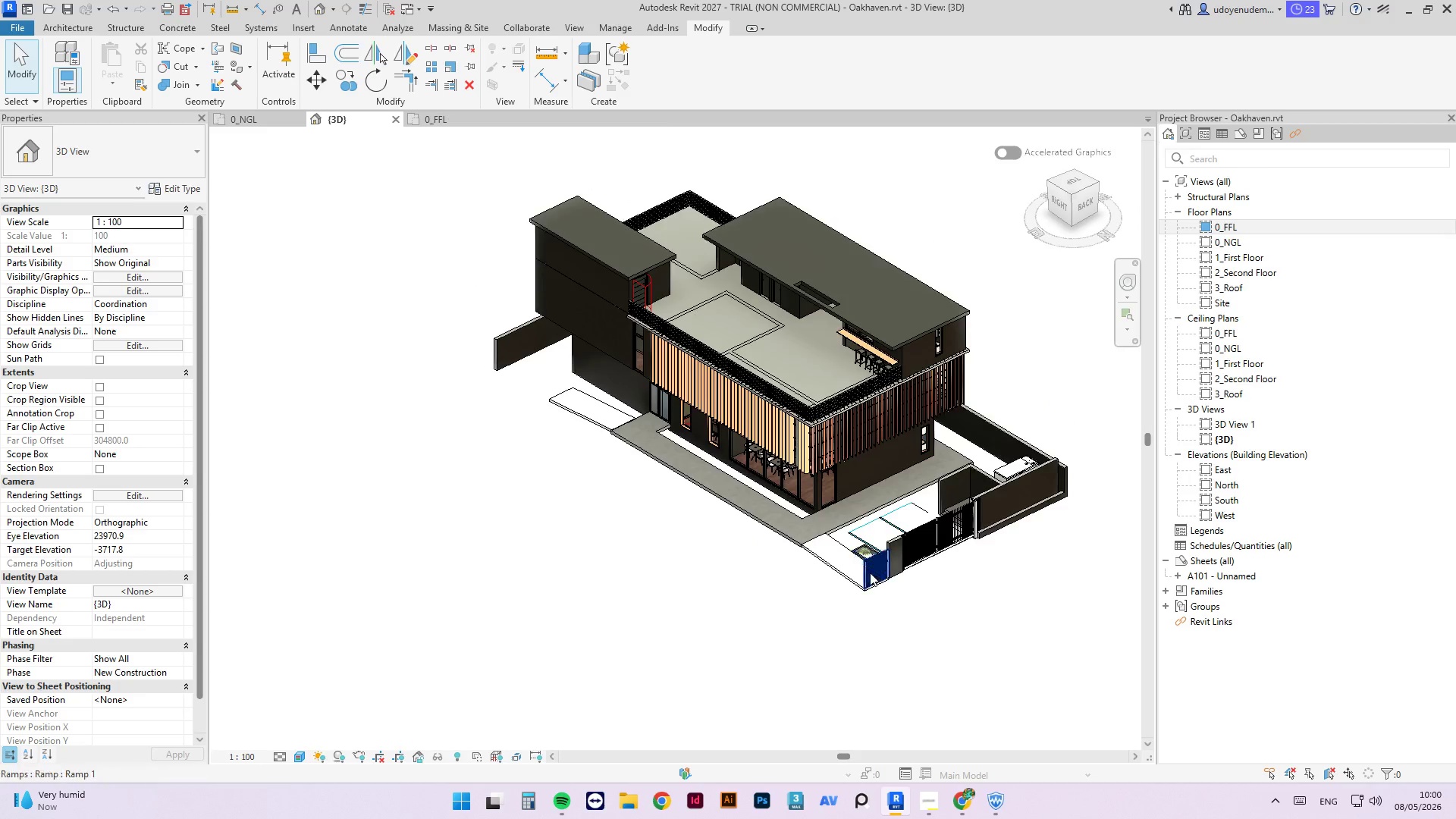 
scroll: coordinate [987, 569], scroll_direction: down, amount: 2.0
 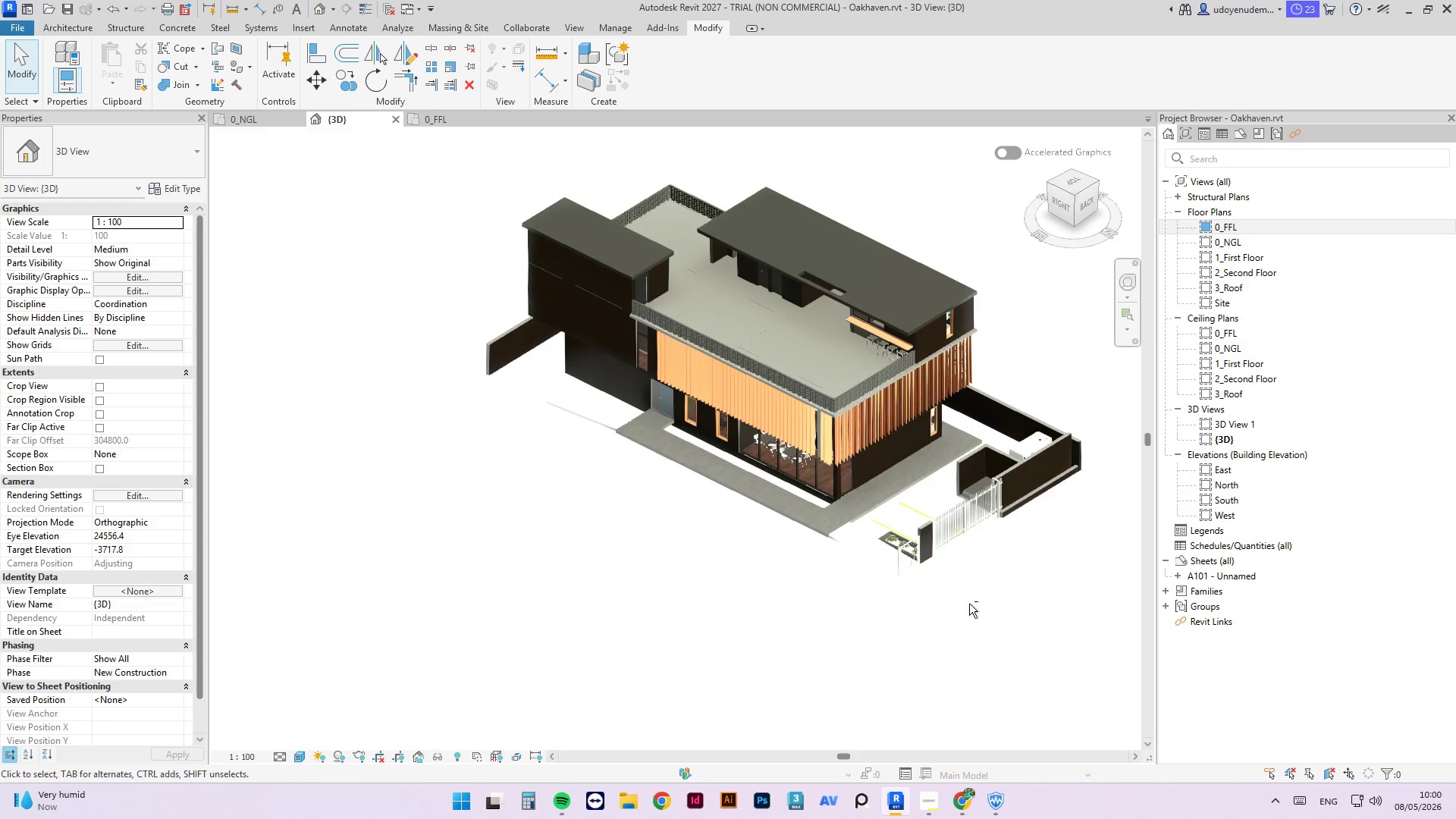 
scroll: coordinate [786, 532], scroll_direction: up, amount: 13.0
 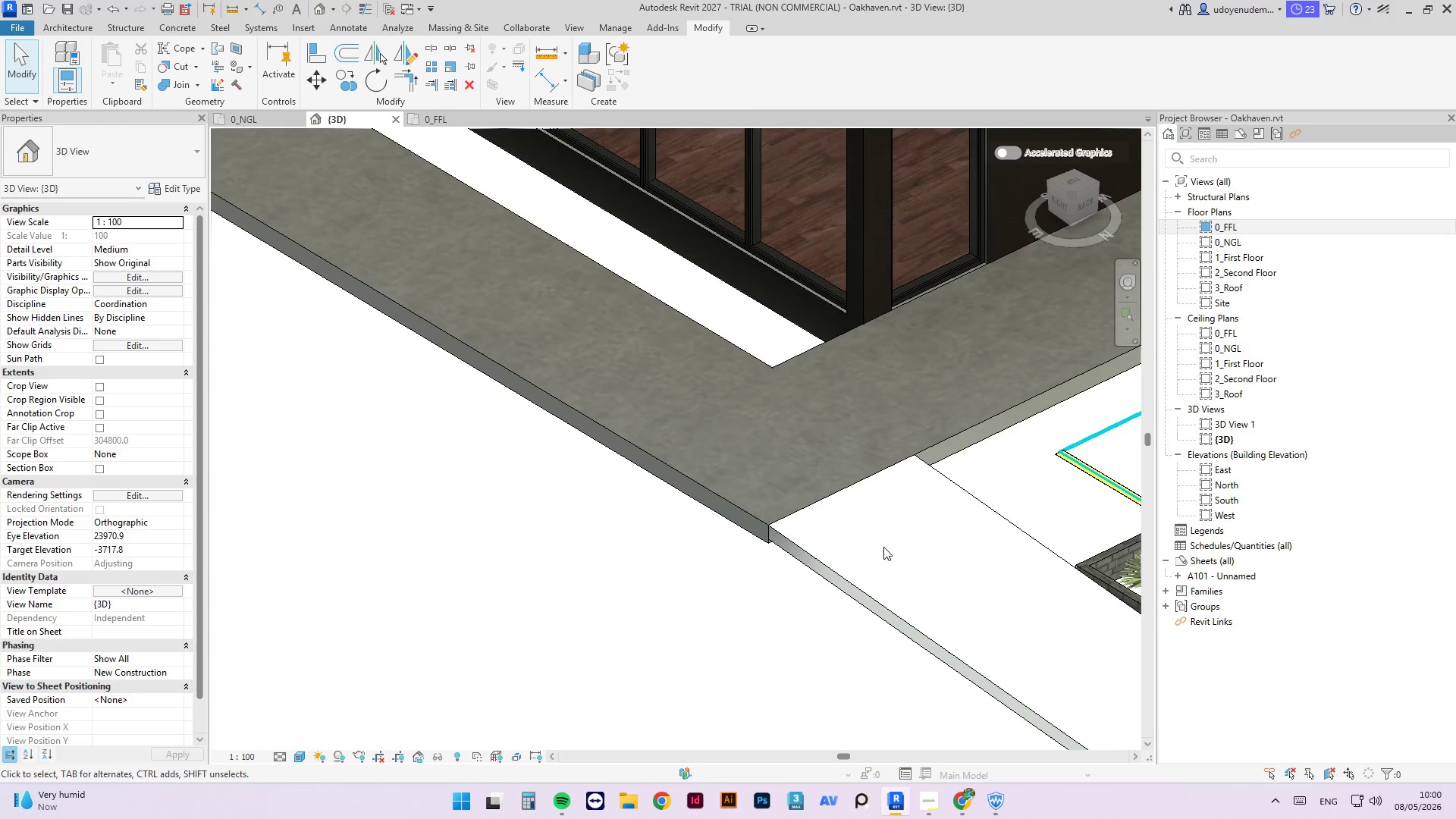 
hold_key(key=ShiftLeft, duration=11.73)
 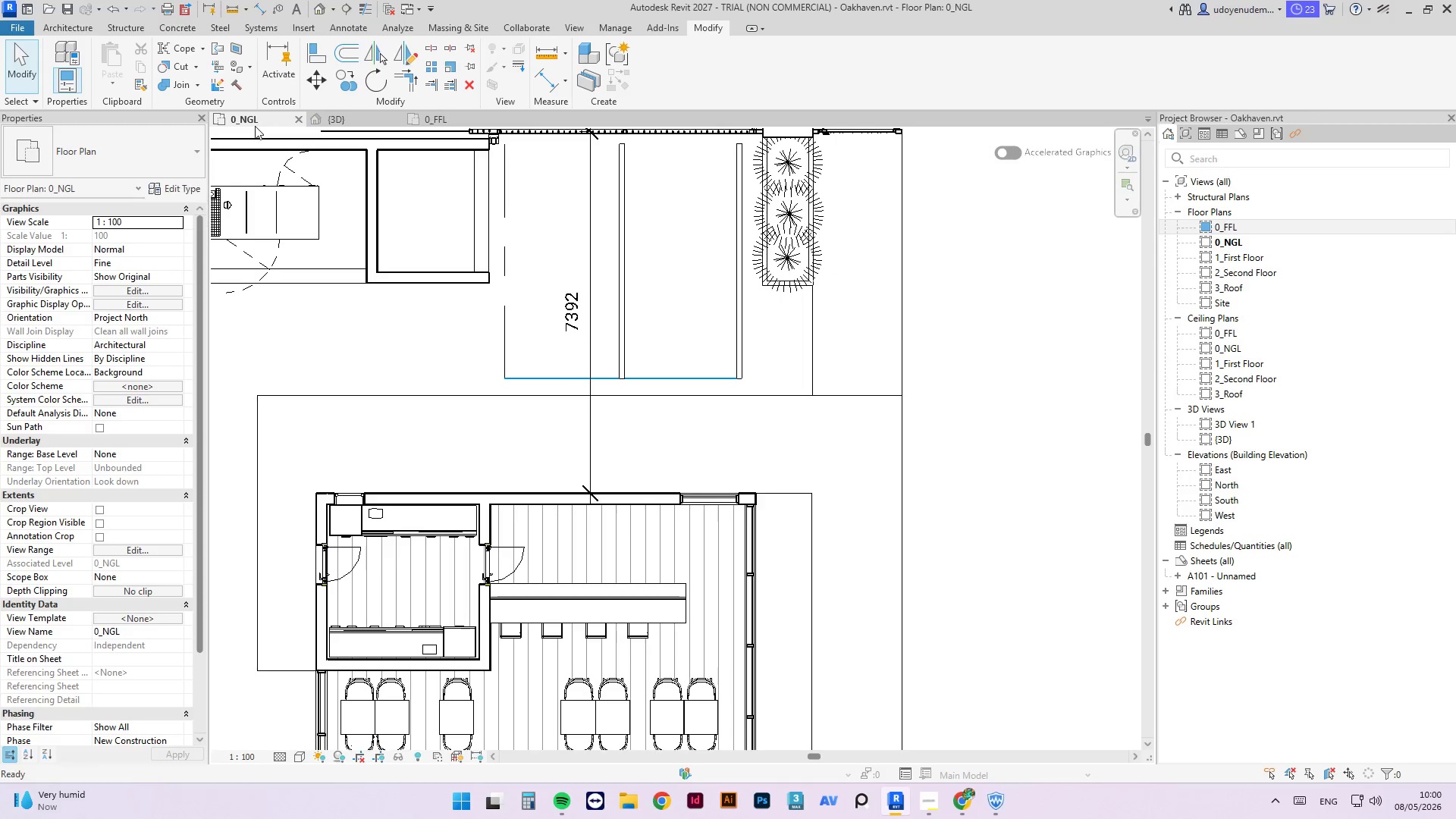 
scroll: coordinate [617, 608], scroll_direction: down, amount: 18.0
 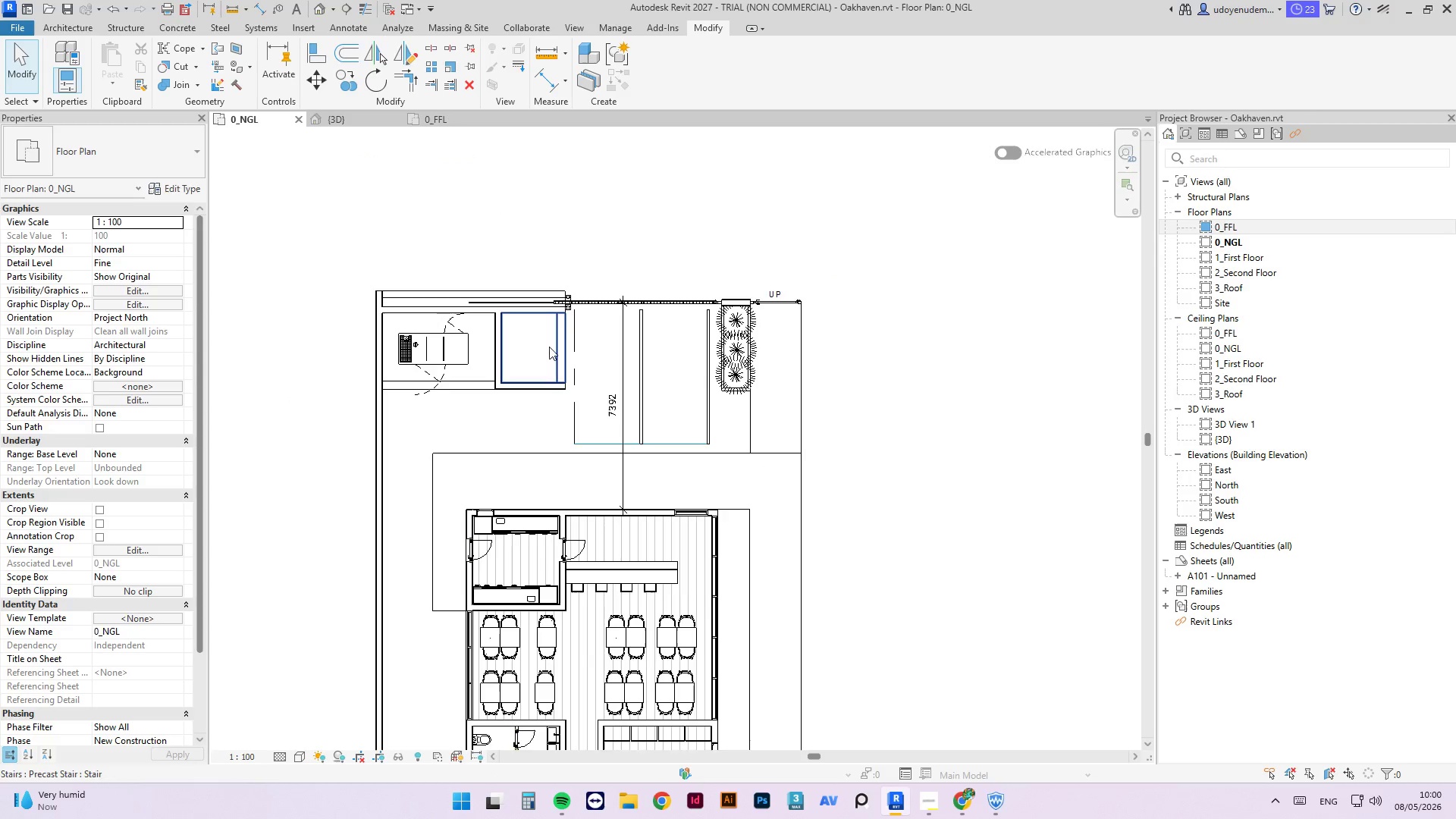 
scroll: coordinate [599, 309], scroll_direction: up, amount: 1.0
 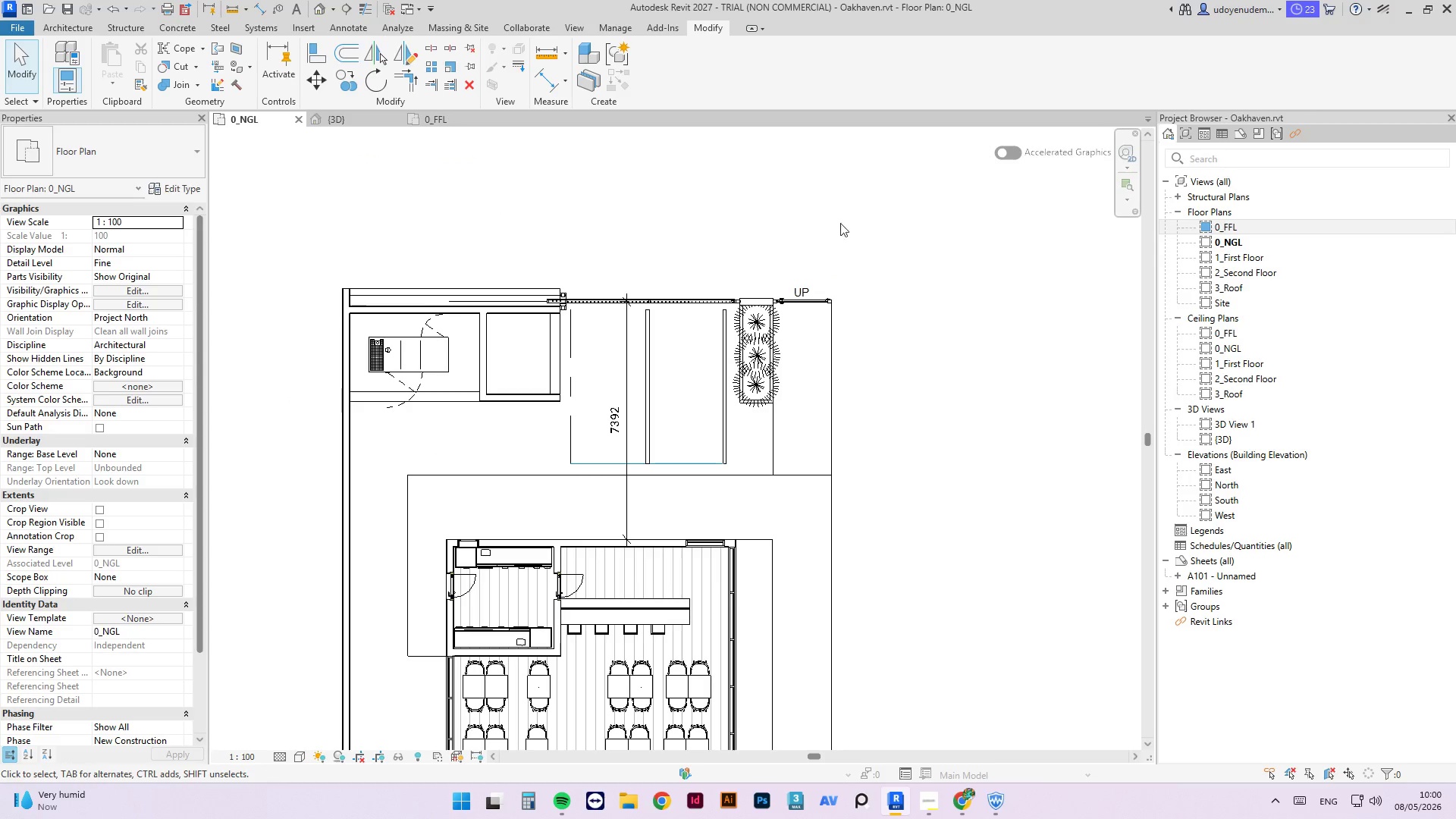 
left_click_drag(start_coordinate=[860, 226], to_coordinate=[366, 457])
 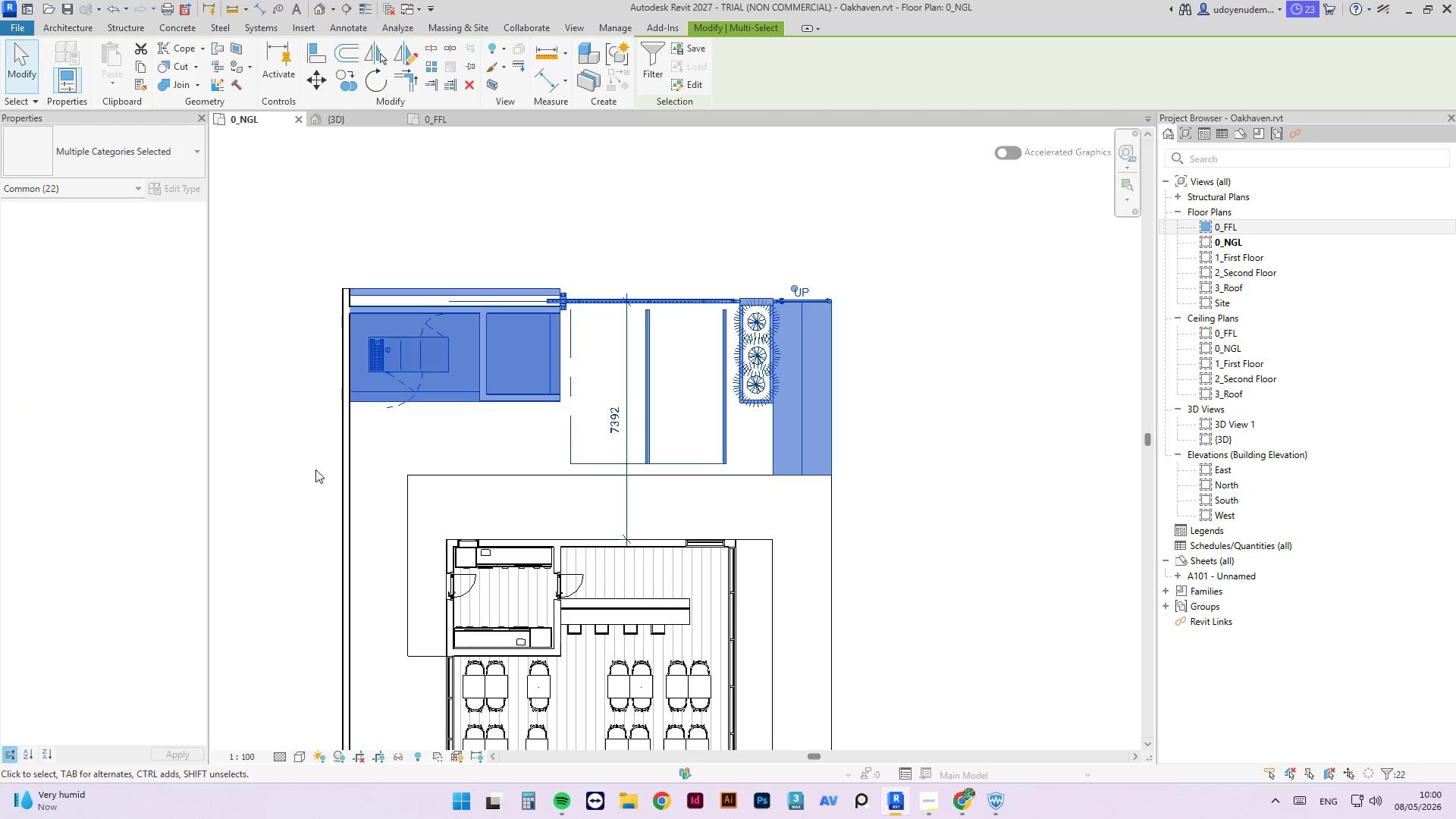 
key(ArrowDown)
 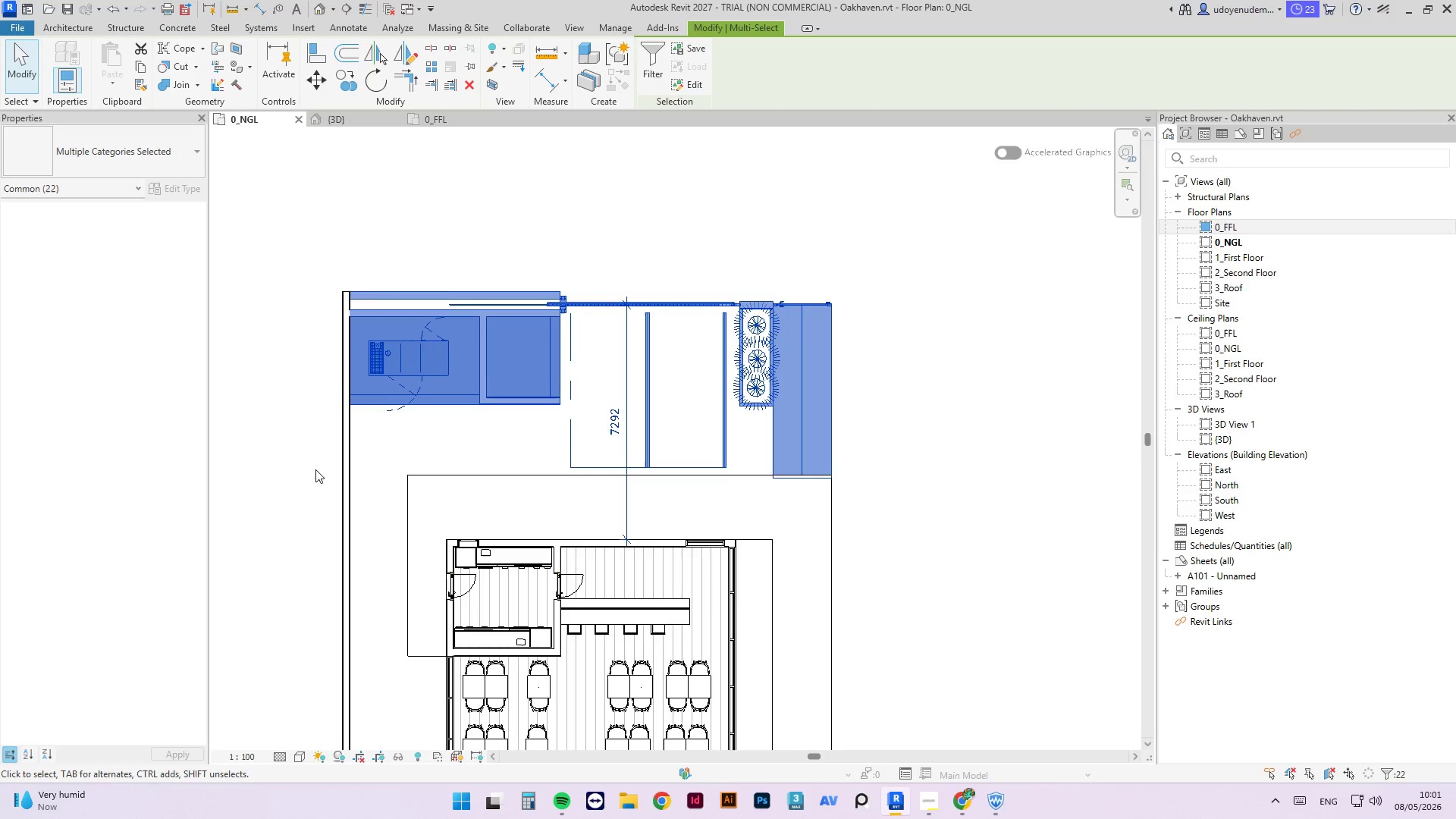 
key(ArrowDown)
 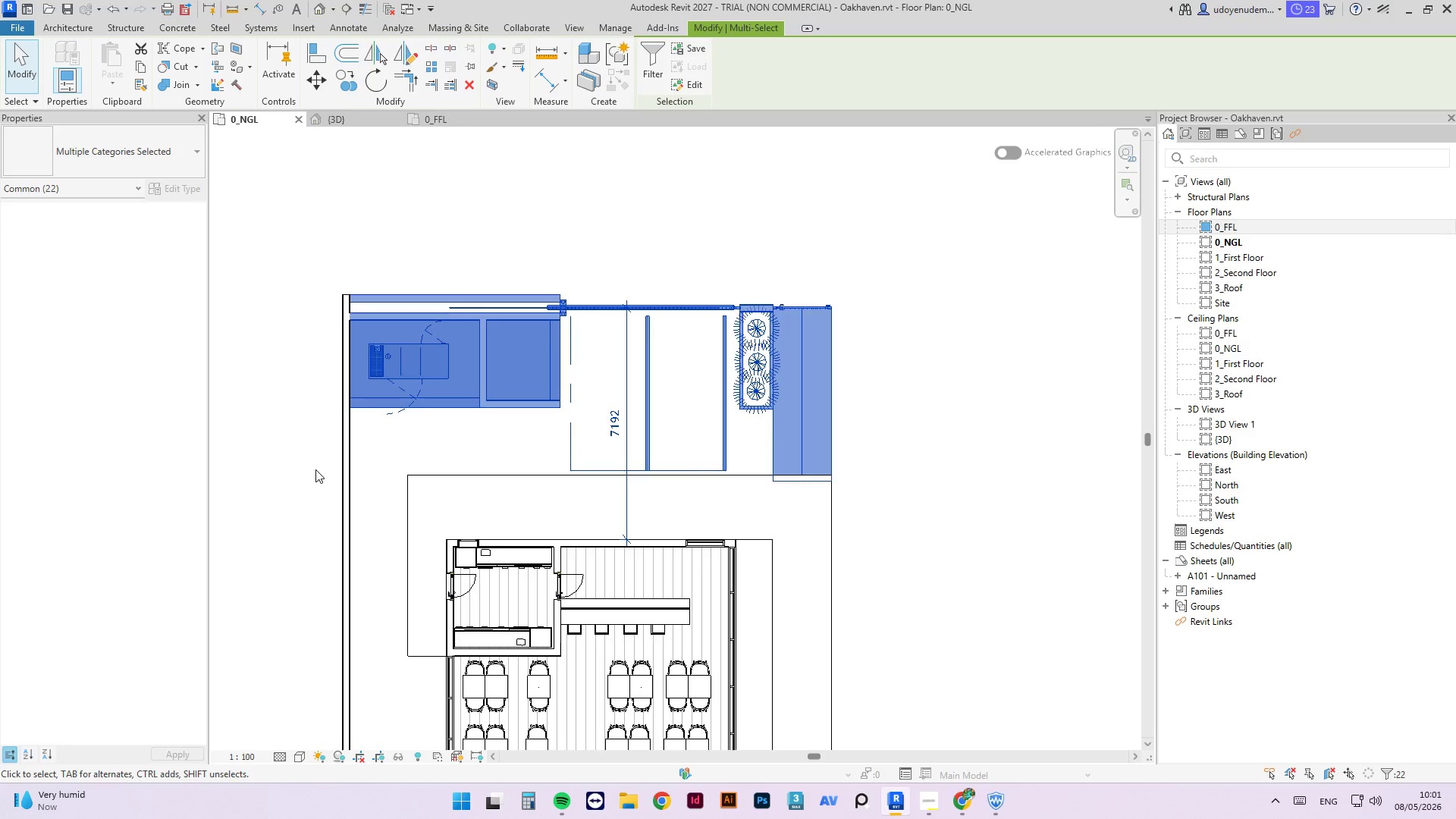 
key(ArrowDown)
 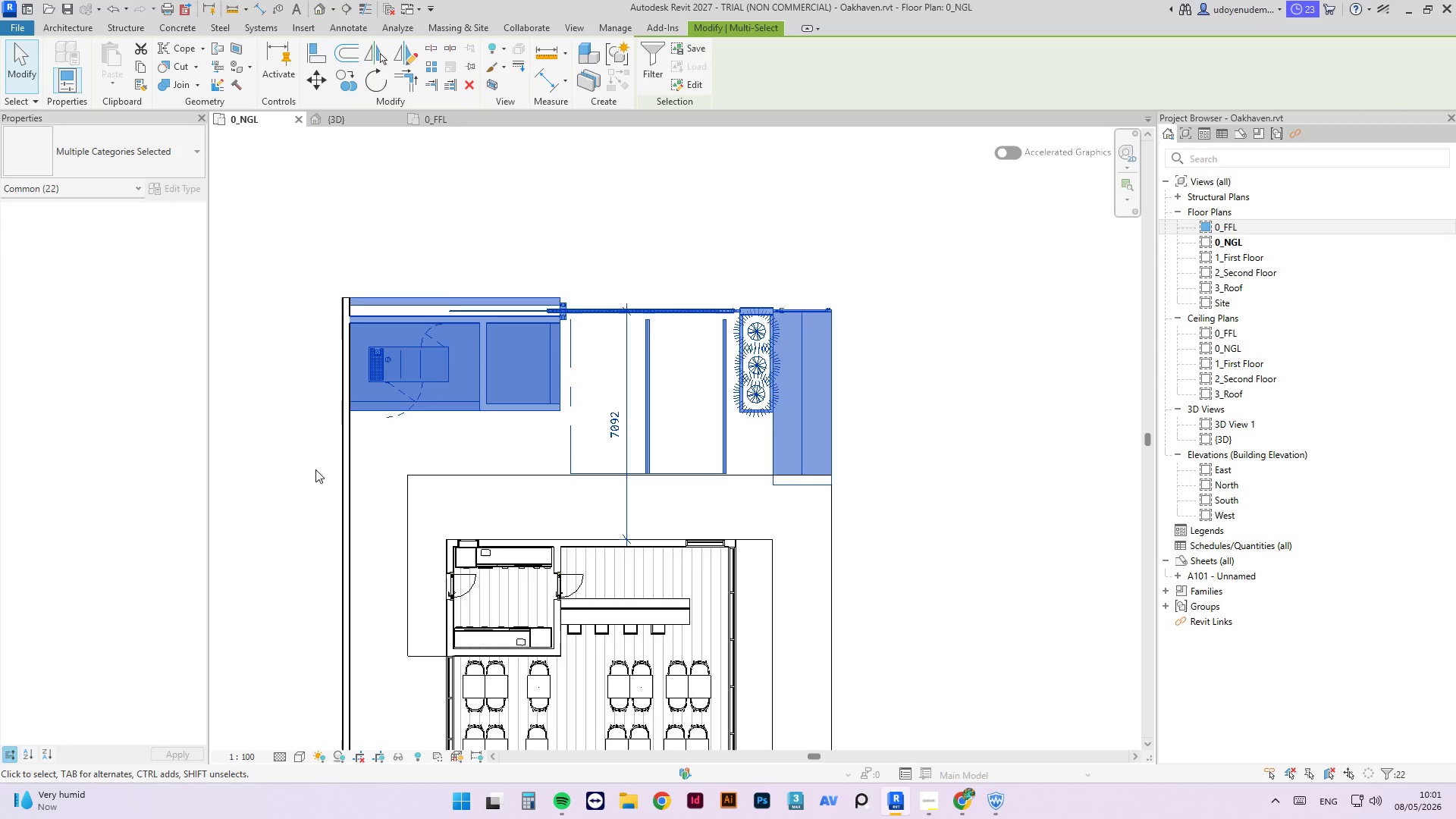 
key(ArrowDown)
 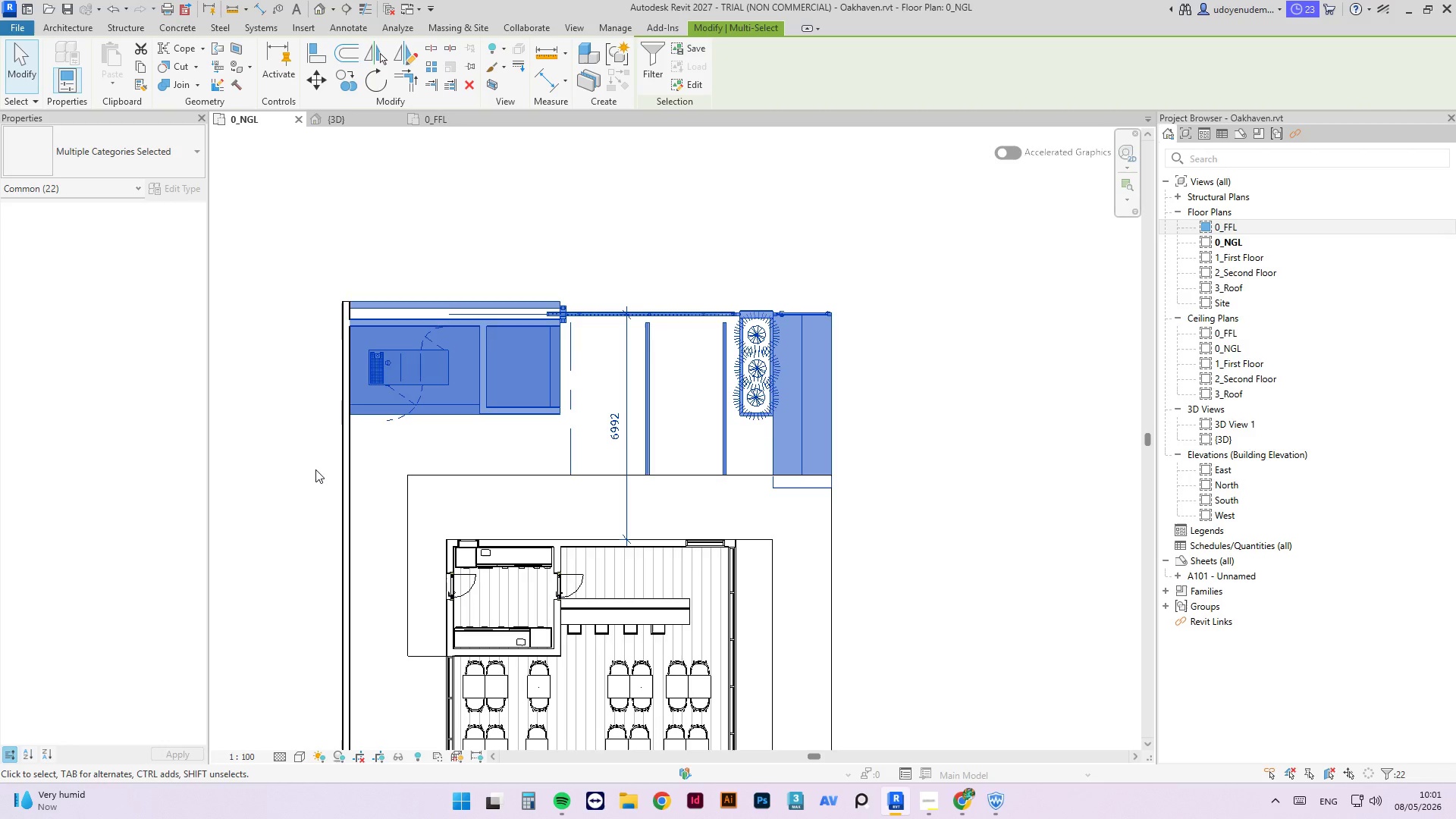 
key(ArrowDown)
 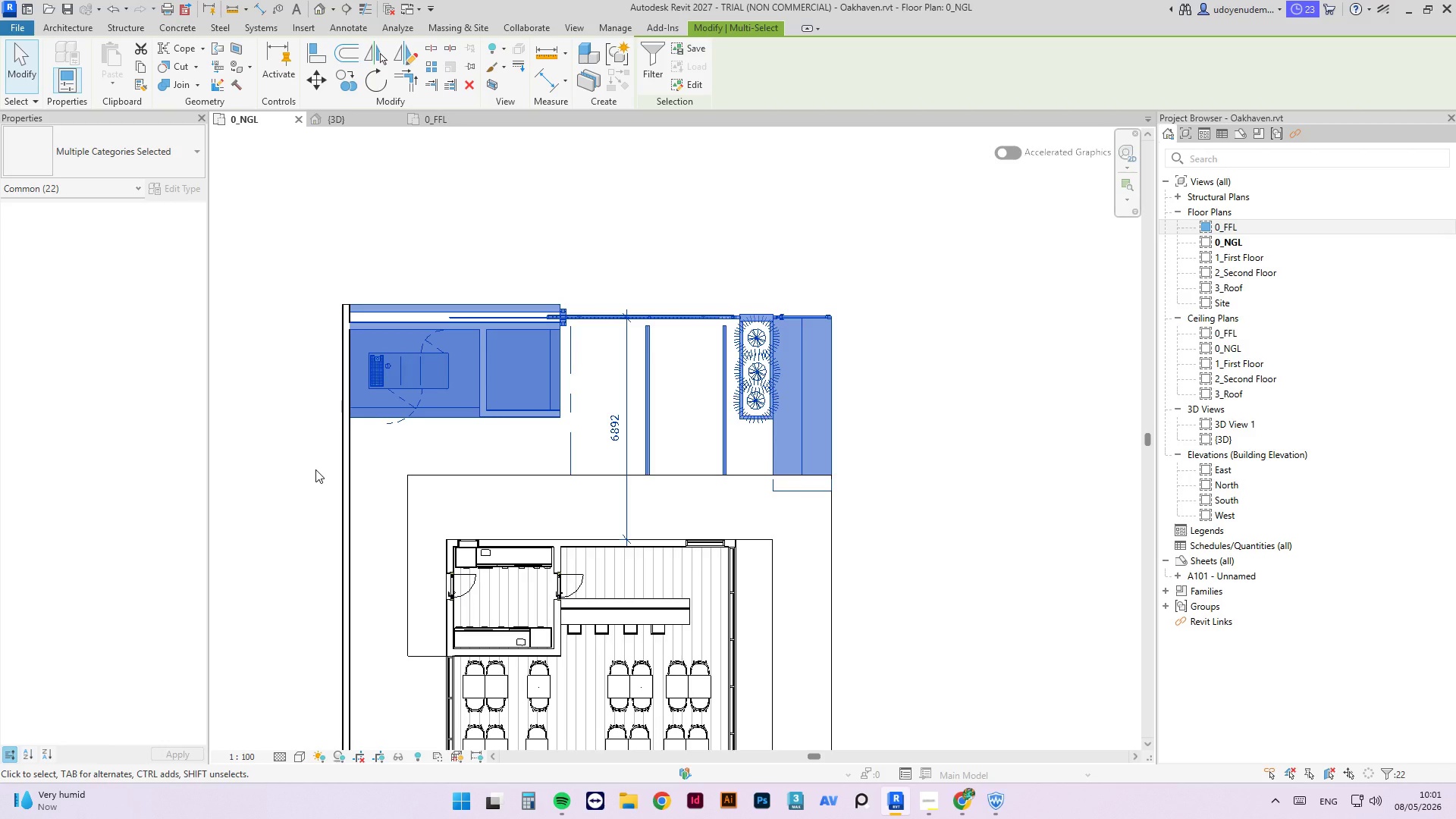 
key(ArrowDown)
 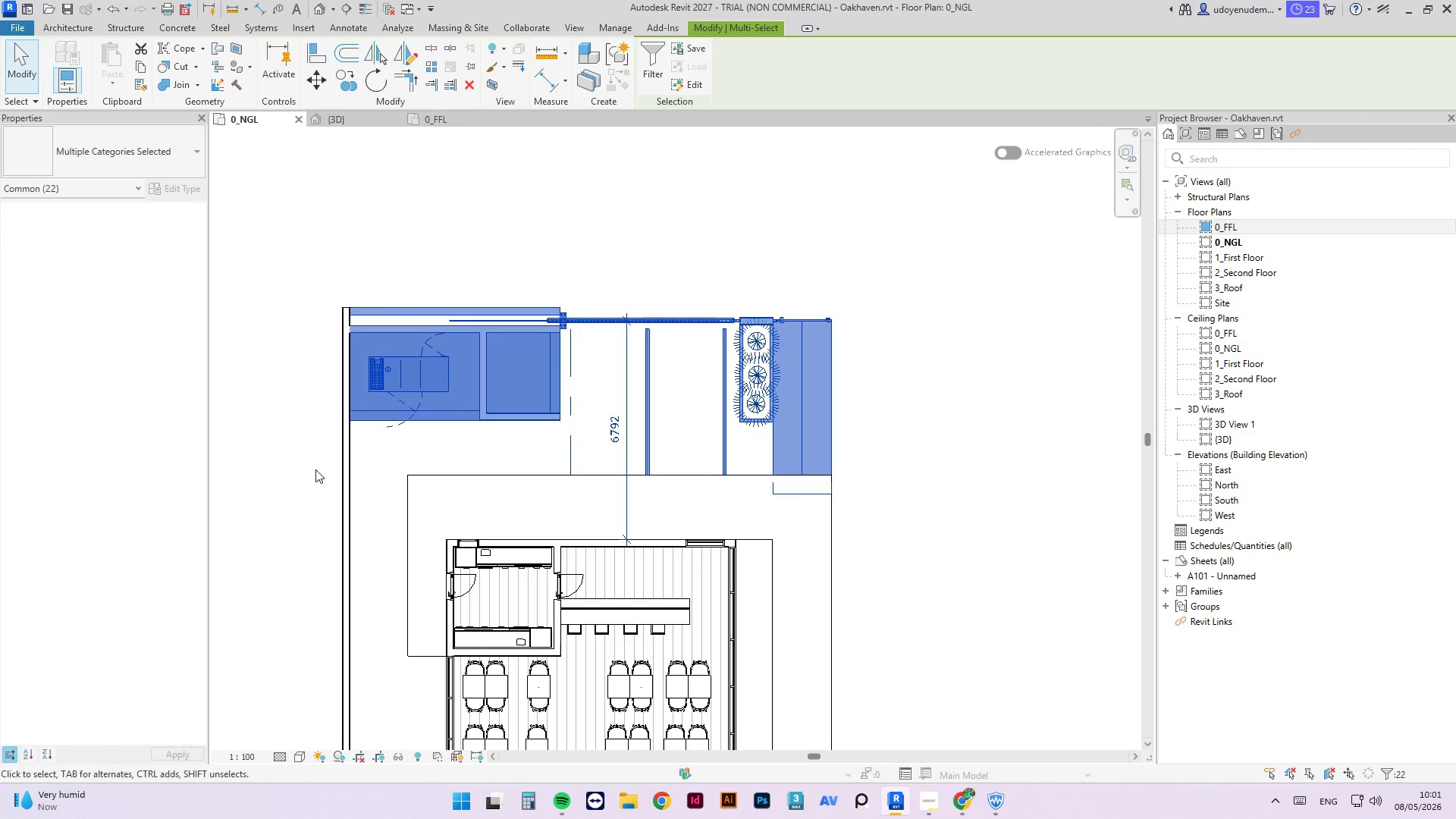 
key(ArrowDown)
 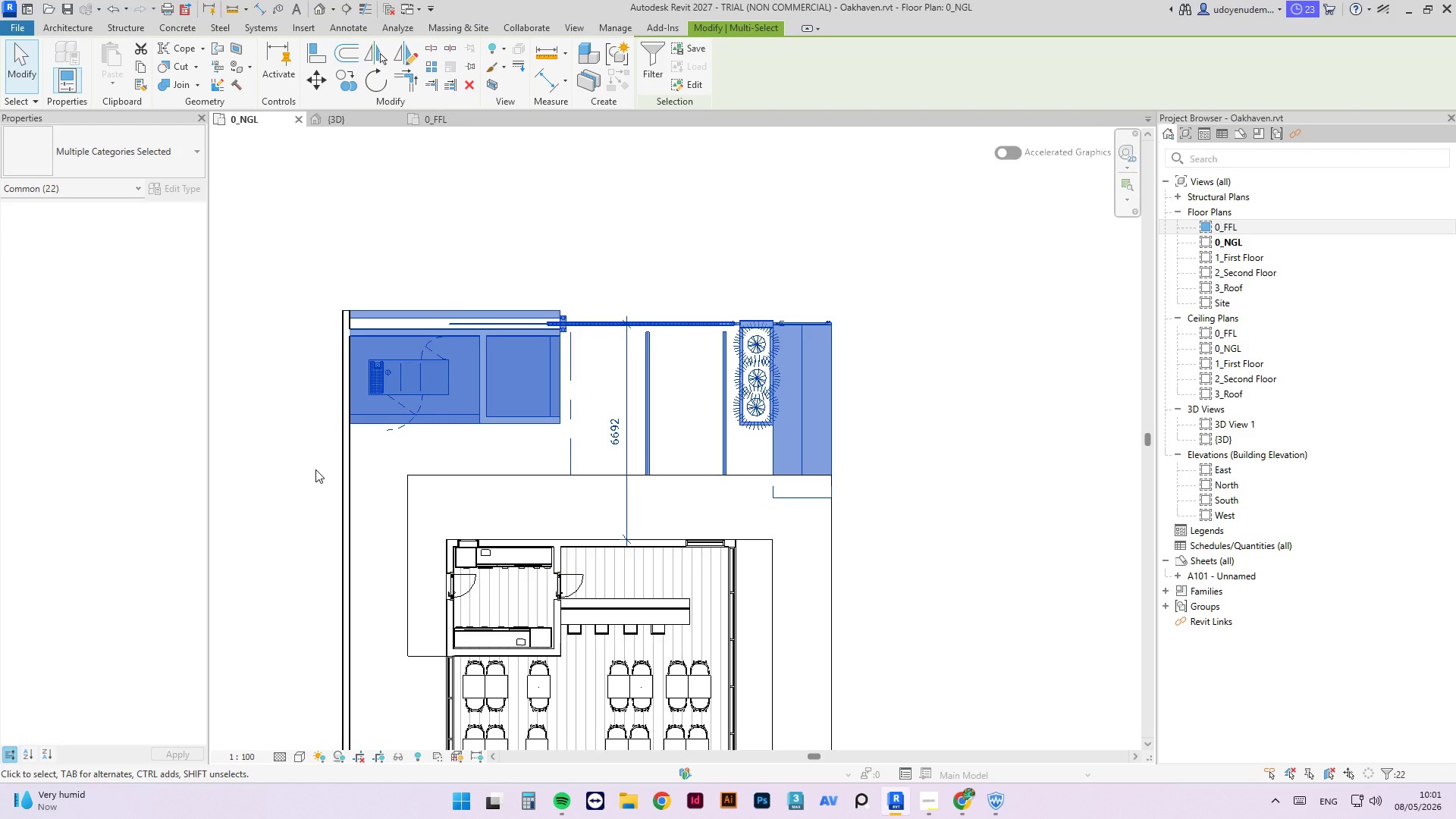 
key(ArrowDown)
 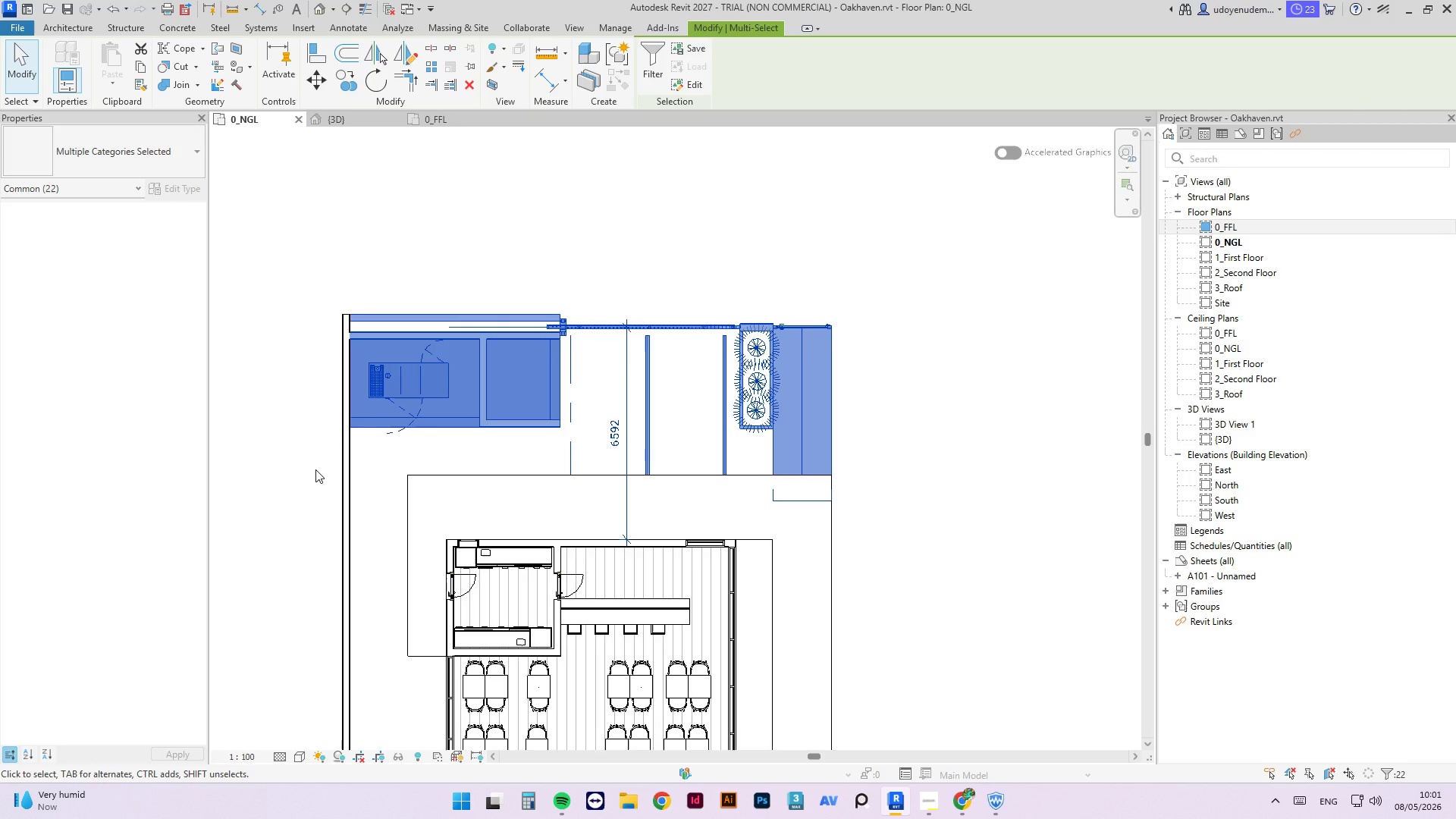 
key(ArrowDown)
 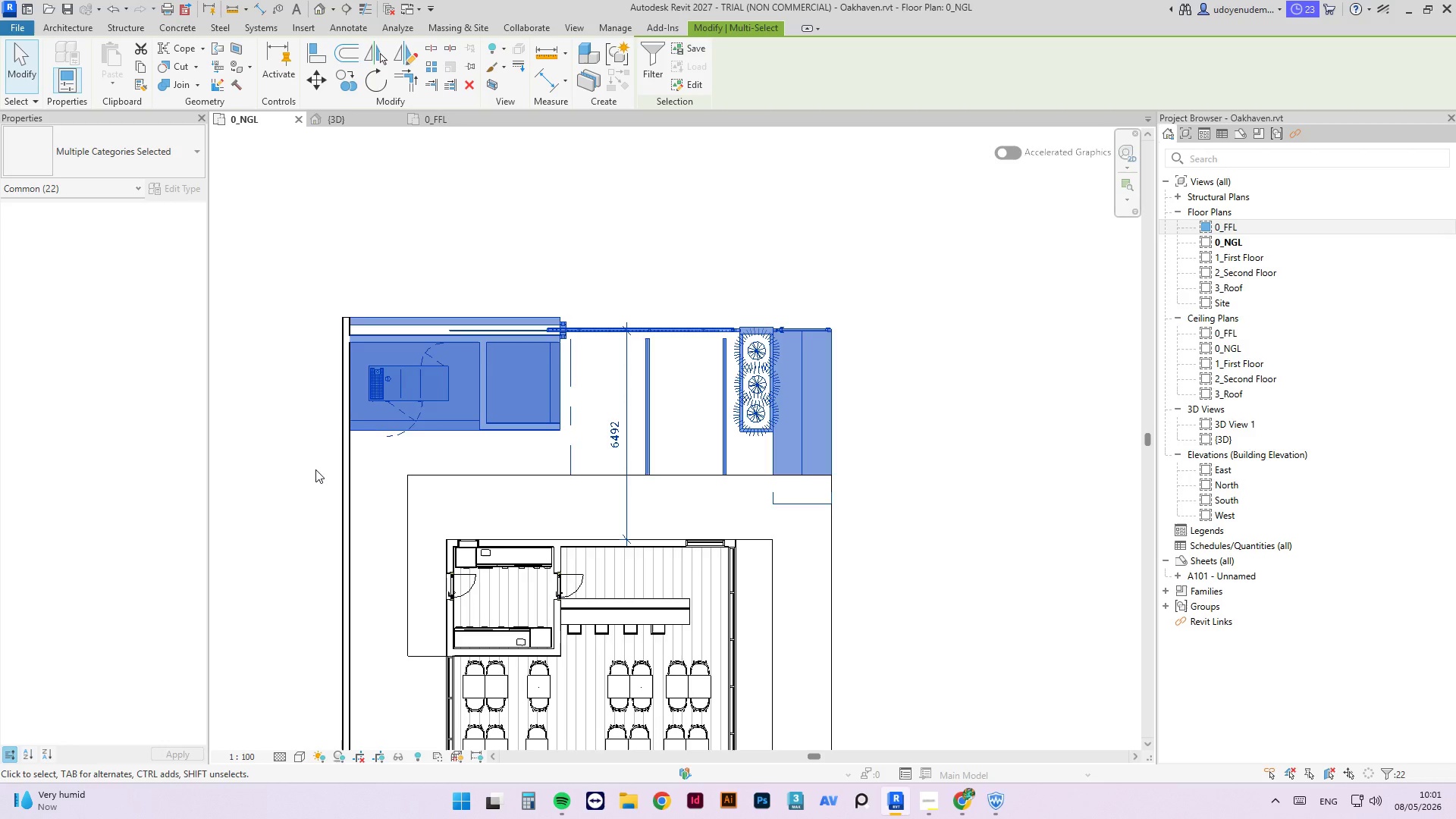 
key(ArrowDown)
 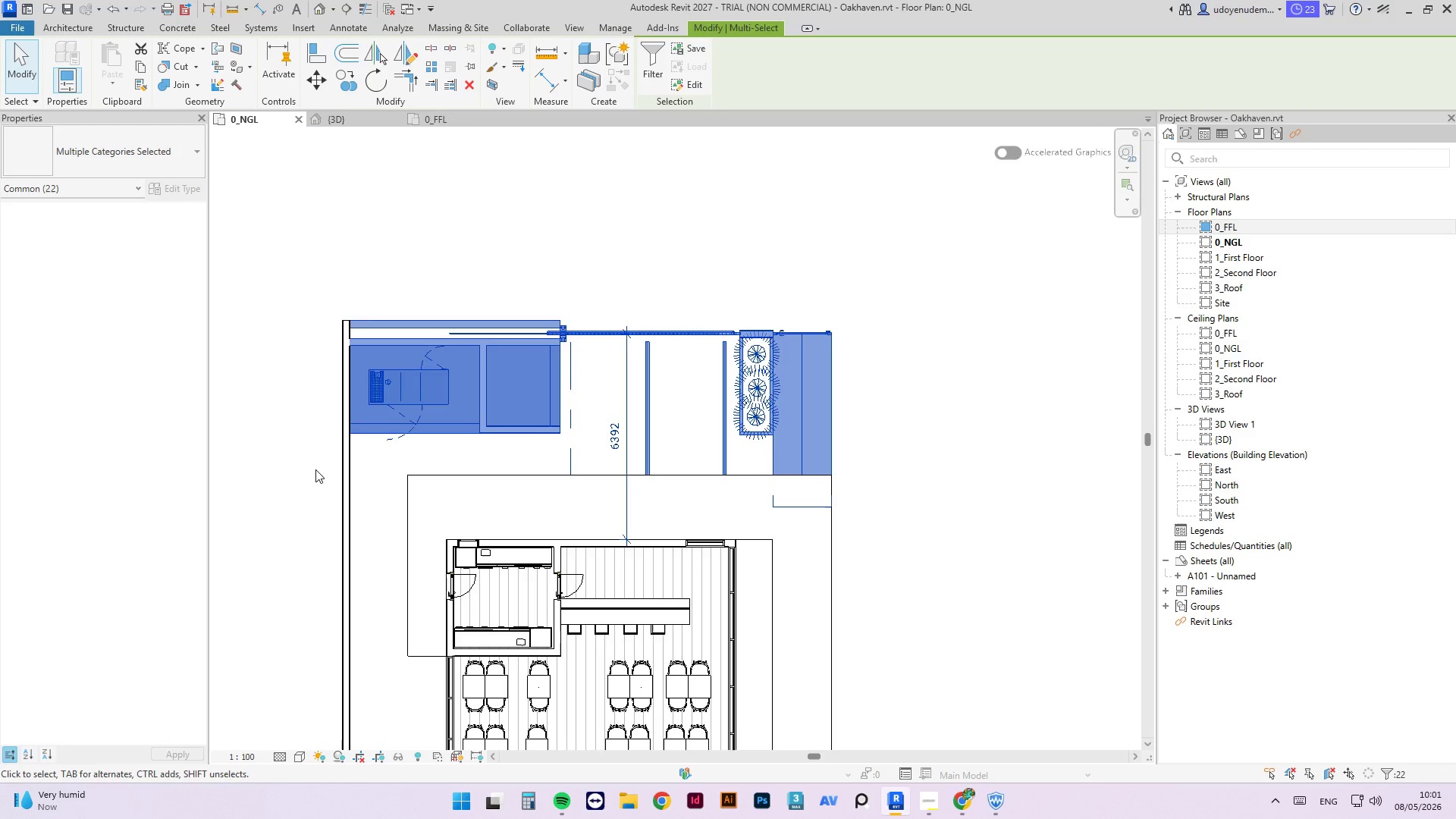 
key(ArrowDown)
 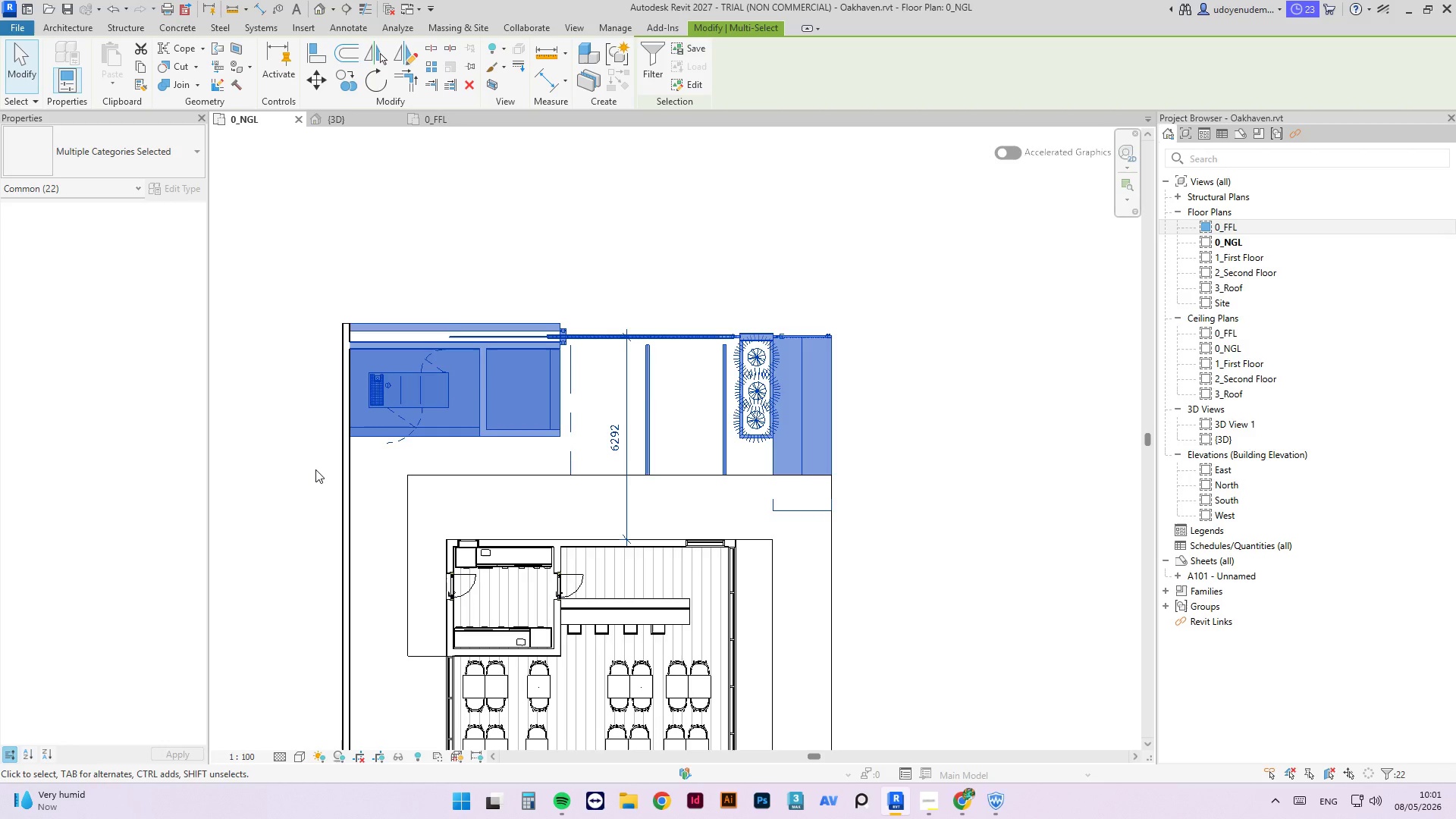 
key(ArrowDown)
 